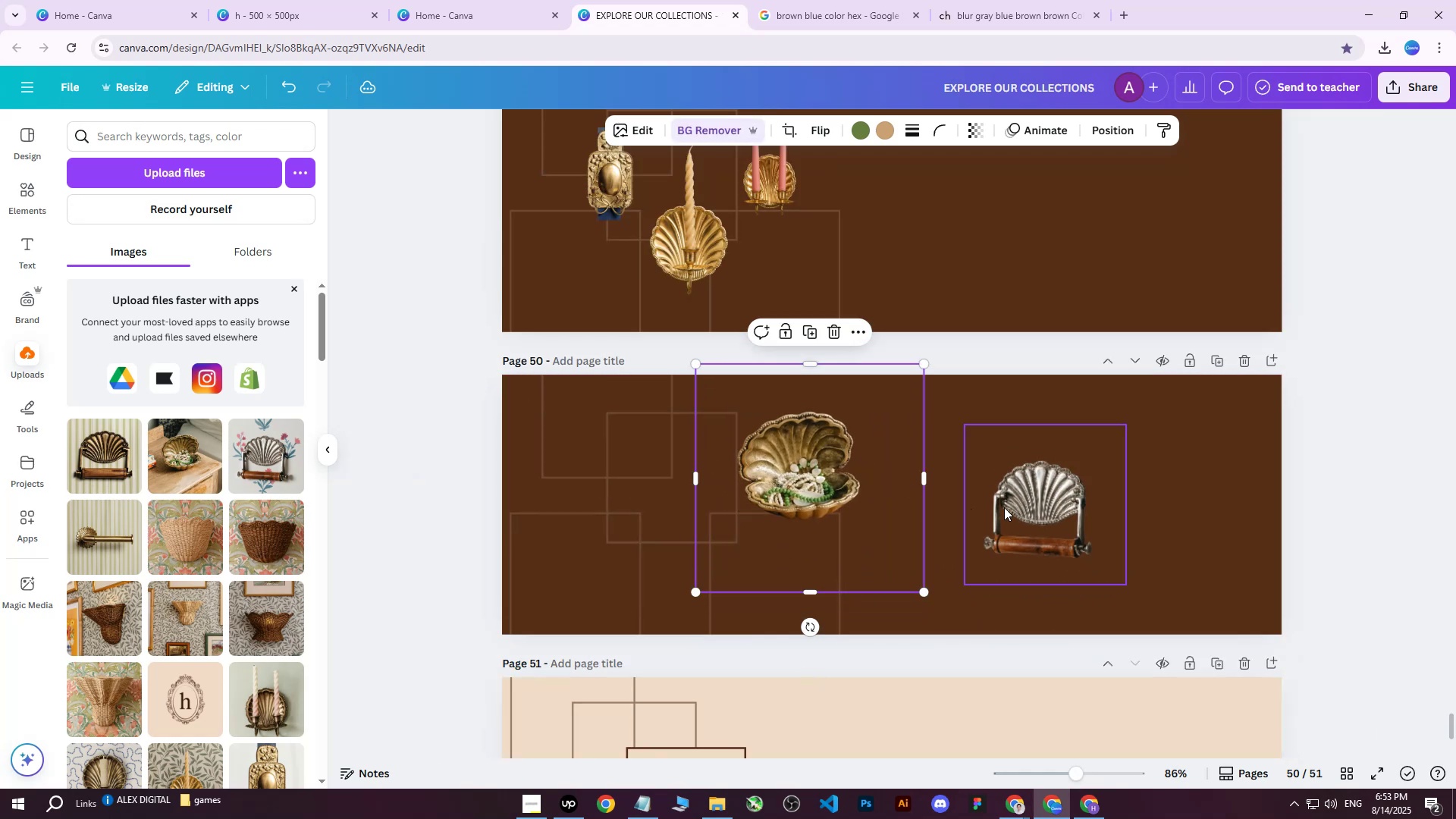 
left_click([1004, 507])
 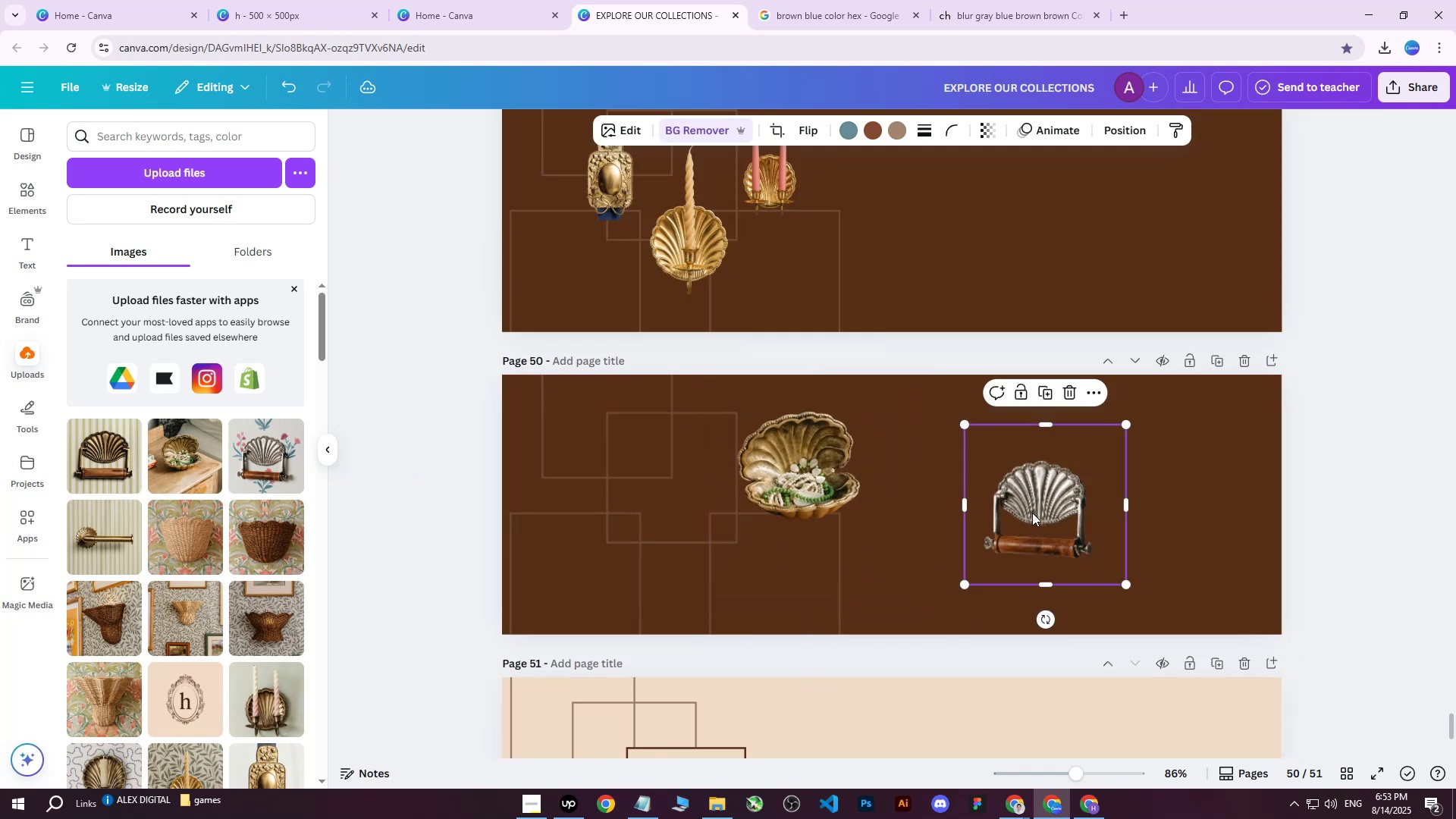 
left_click_drag(start_coordinate=[1028, 512], to_coordinate=[604, 483])
 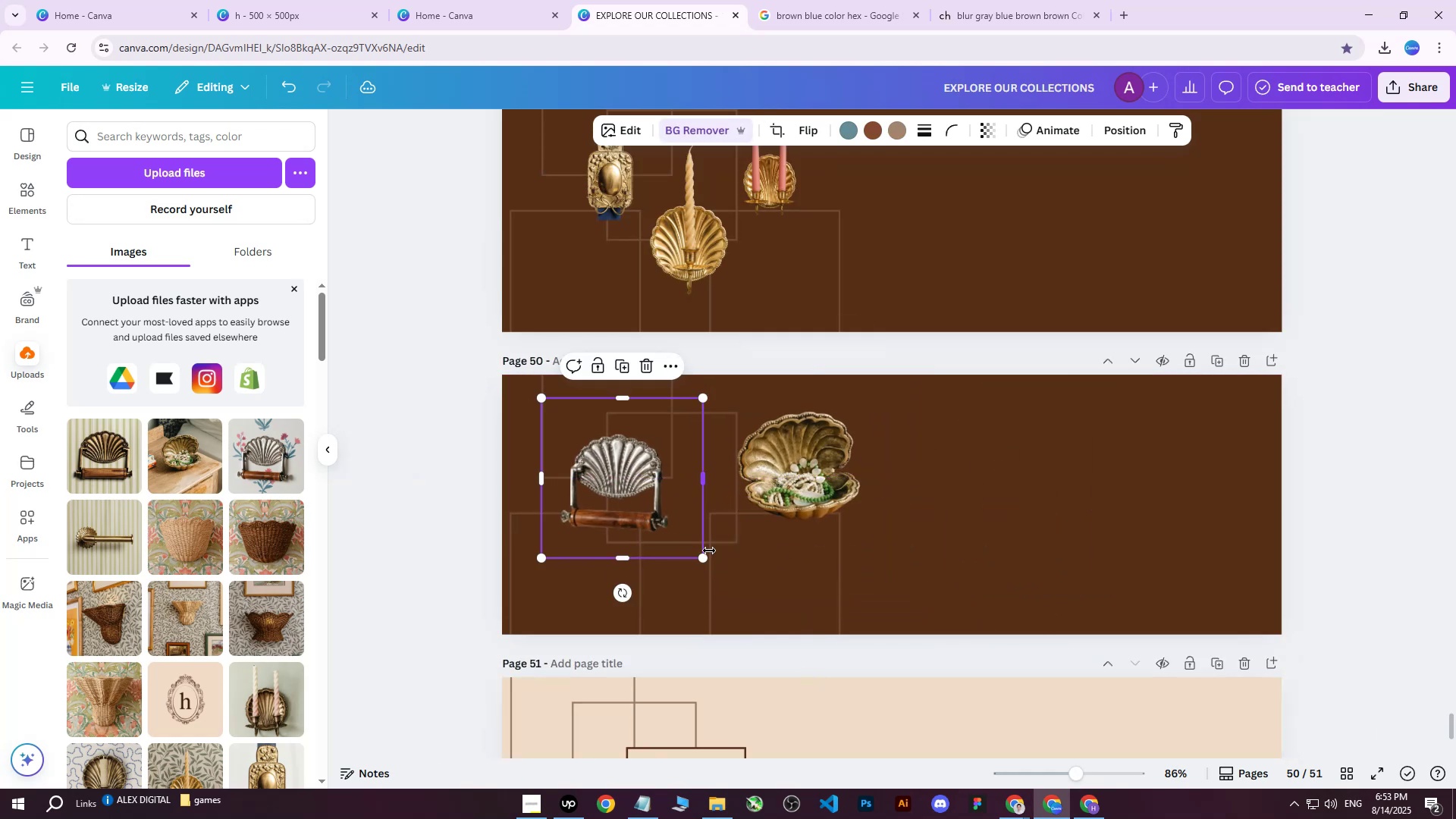 
left_click_drag(start_coordinate=[704, 560], to_coordinate=[667, 509])
 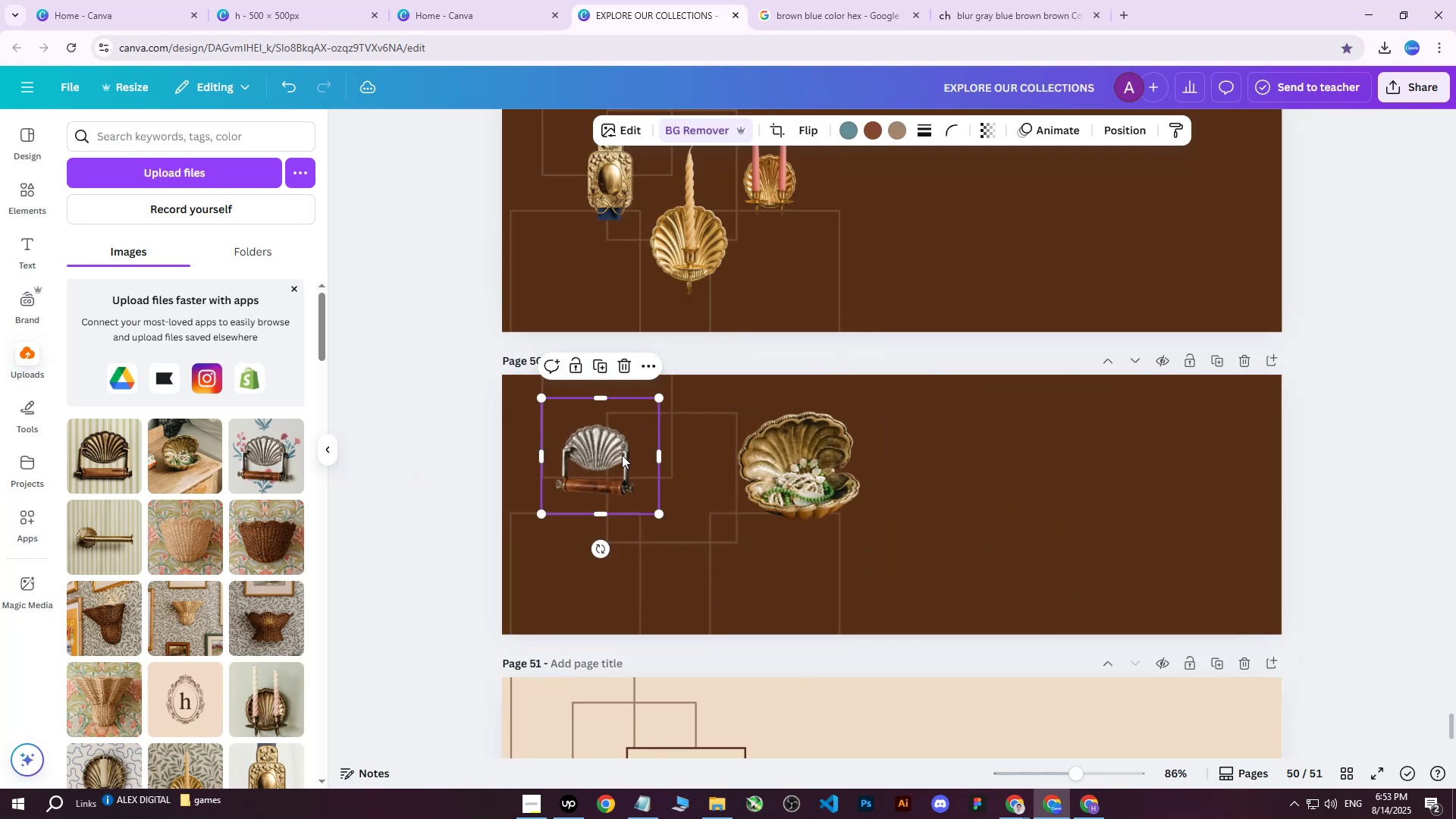 
left_click_drag(start_coordinate=[617, 450], to_coordinate=[623, 450])
 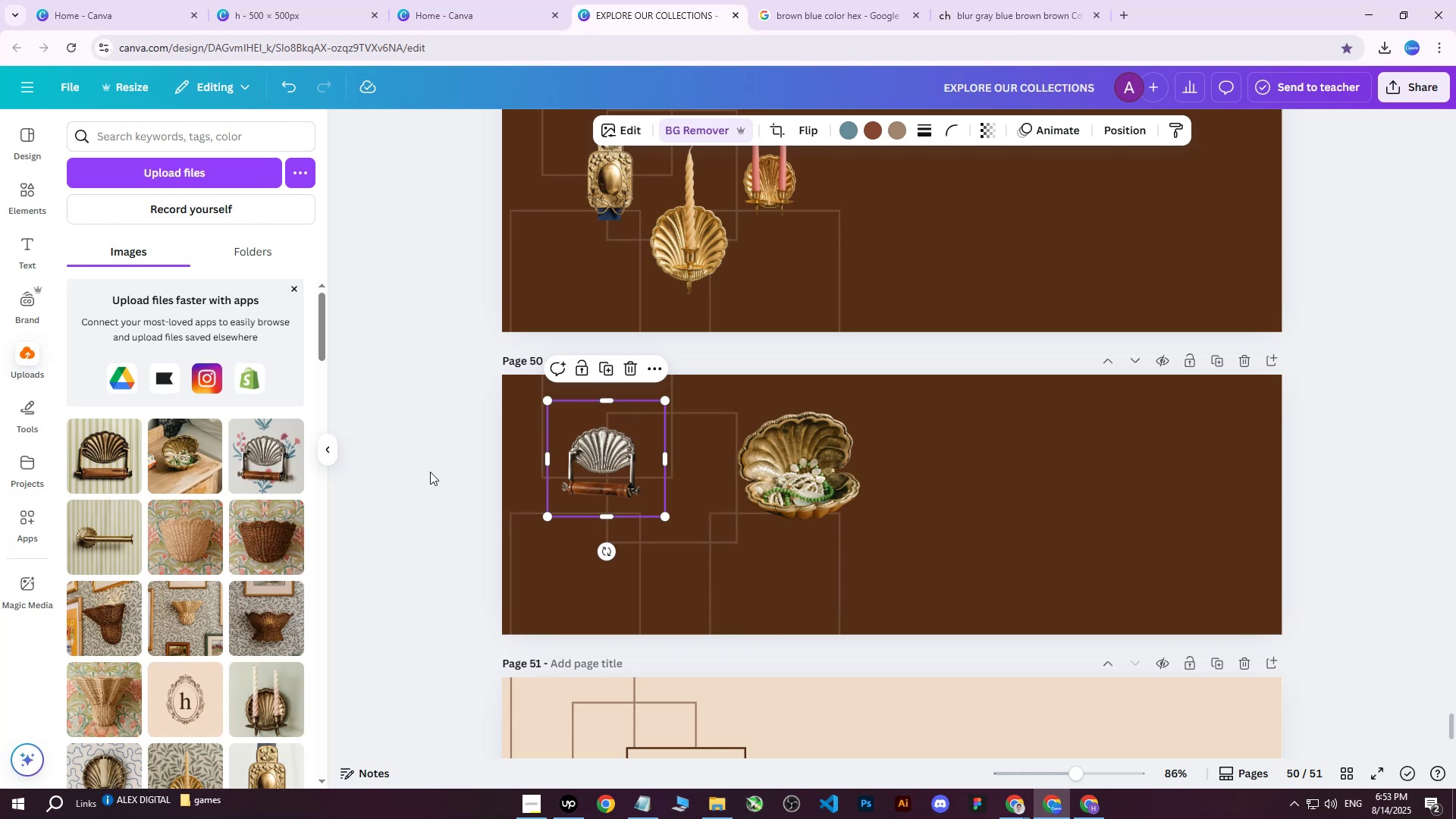 
left_click([105, 538])
 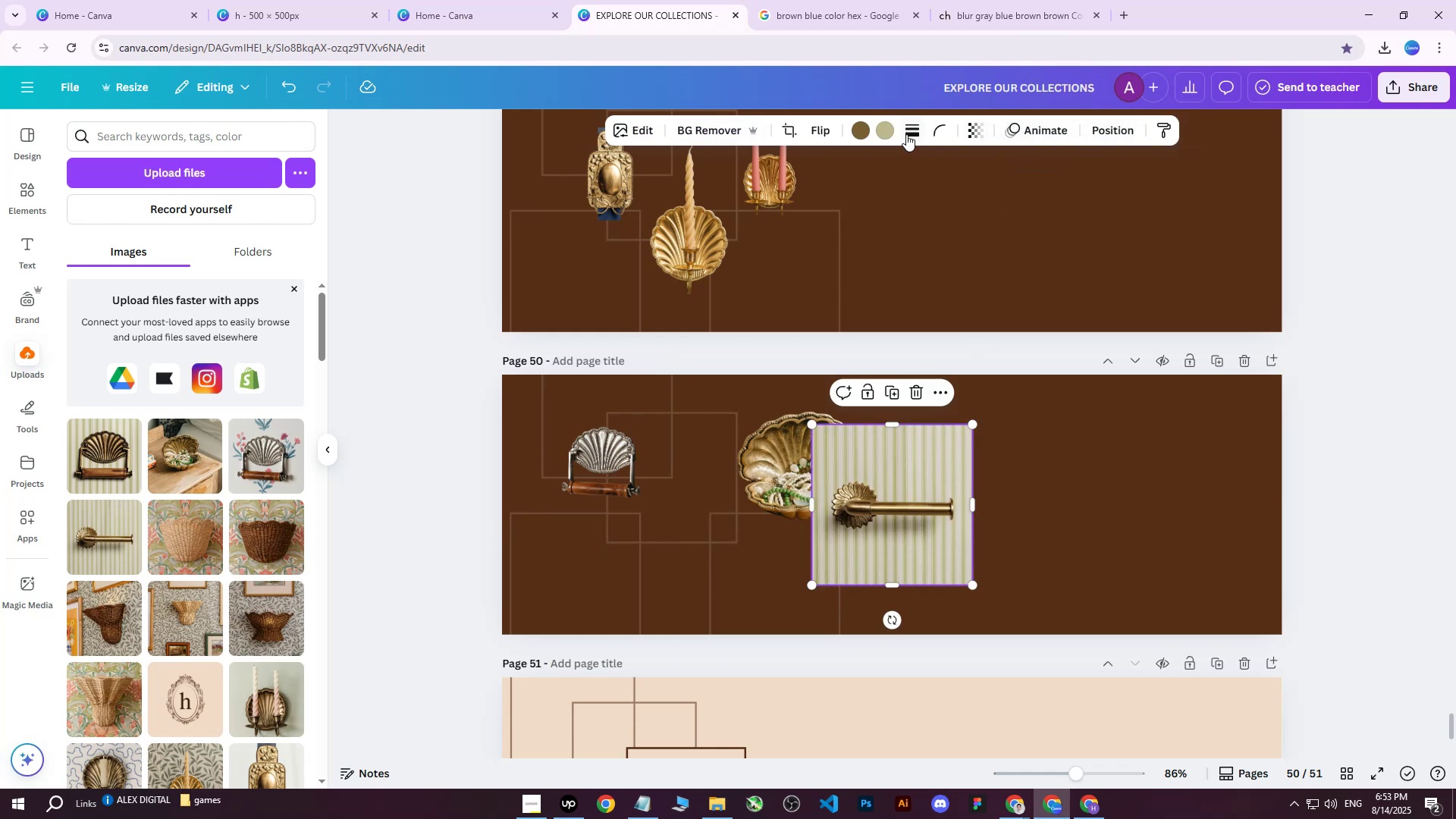 
left_click([698, 133])
 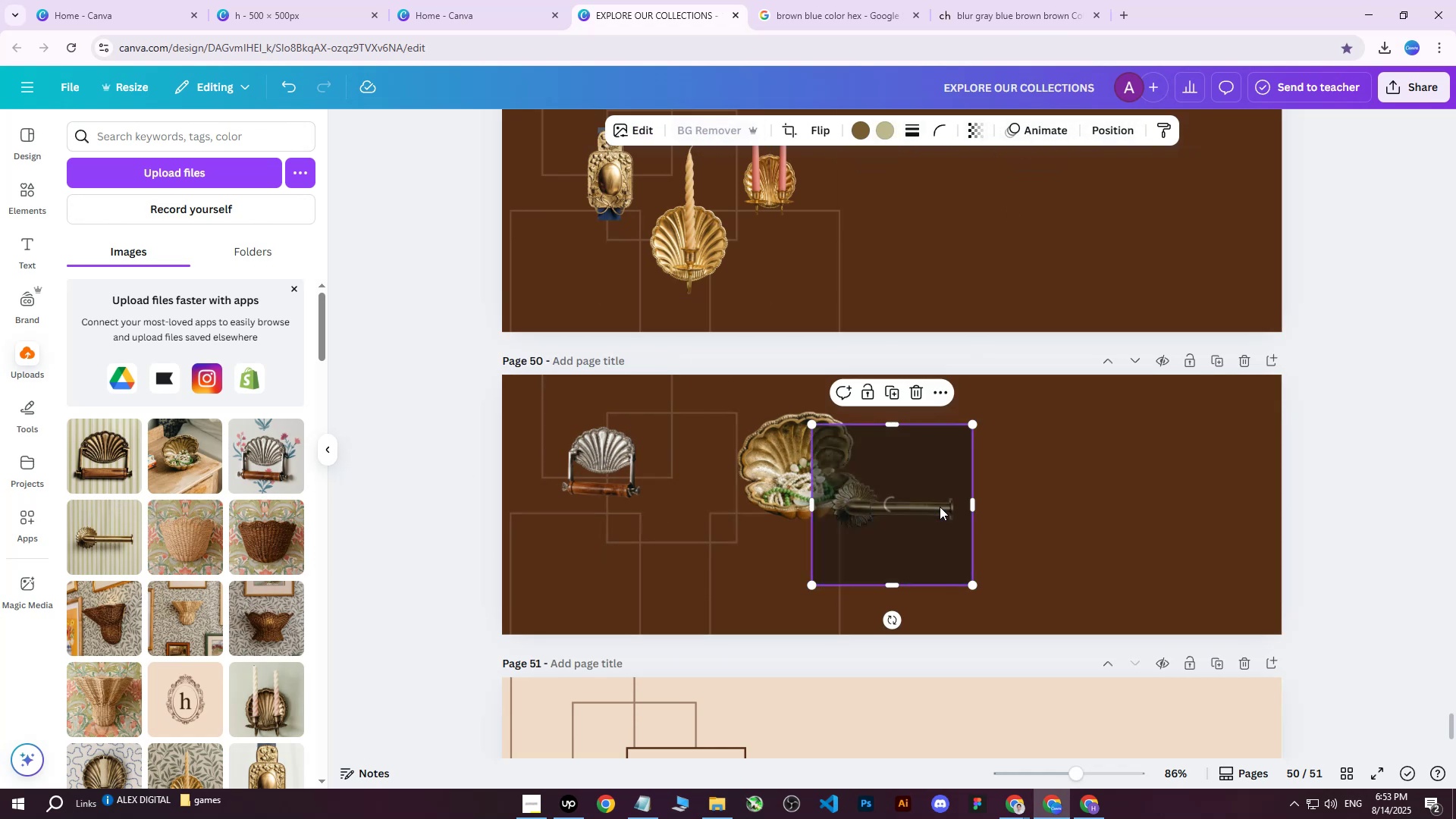 
left_click_drag(start_coordinate=[934, 512], to_coordinate=[705, 555])
 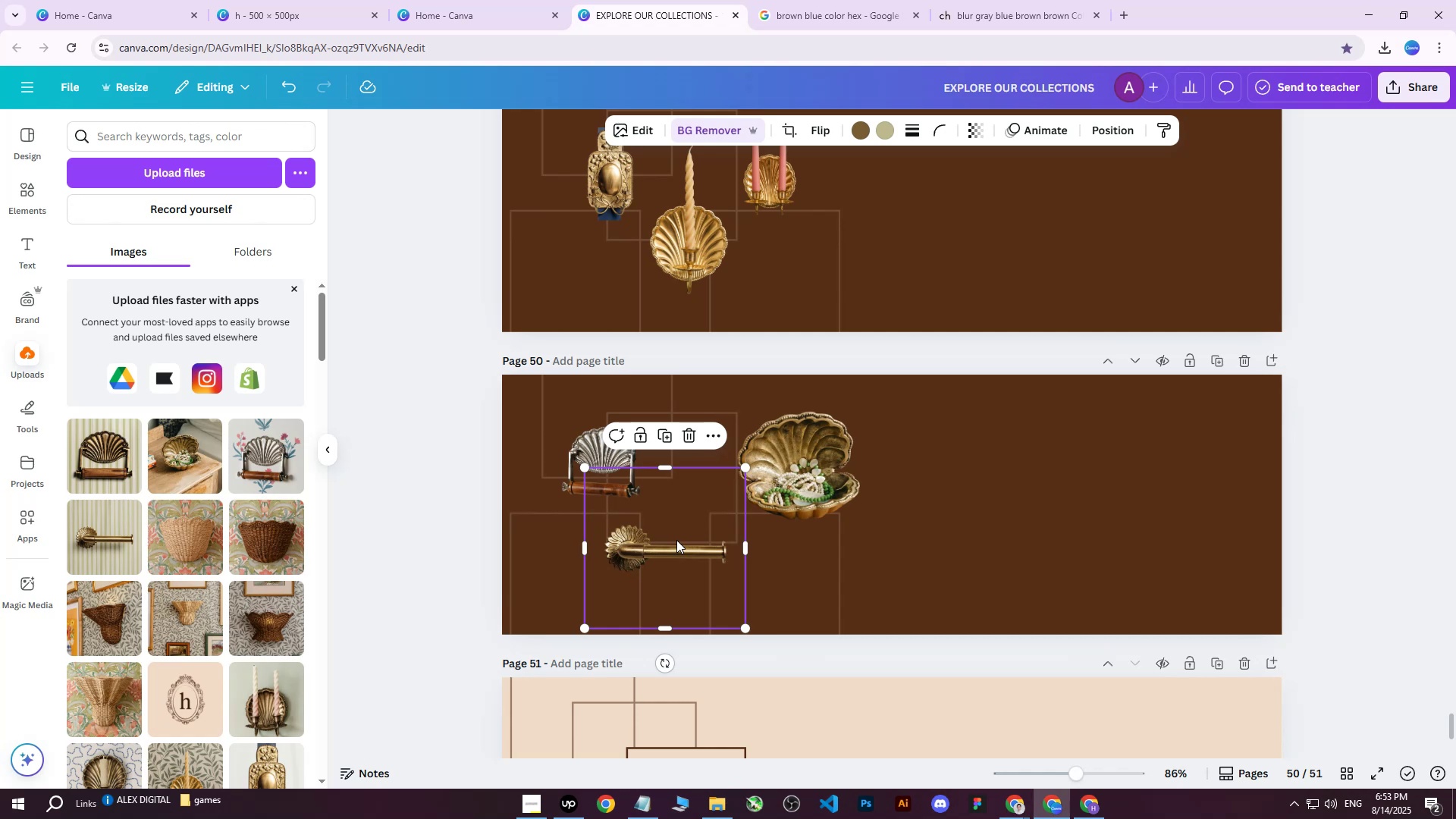 
wait(17.31)
 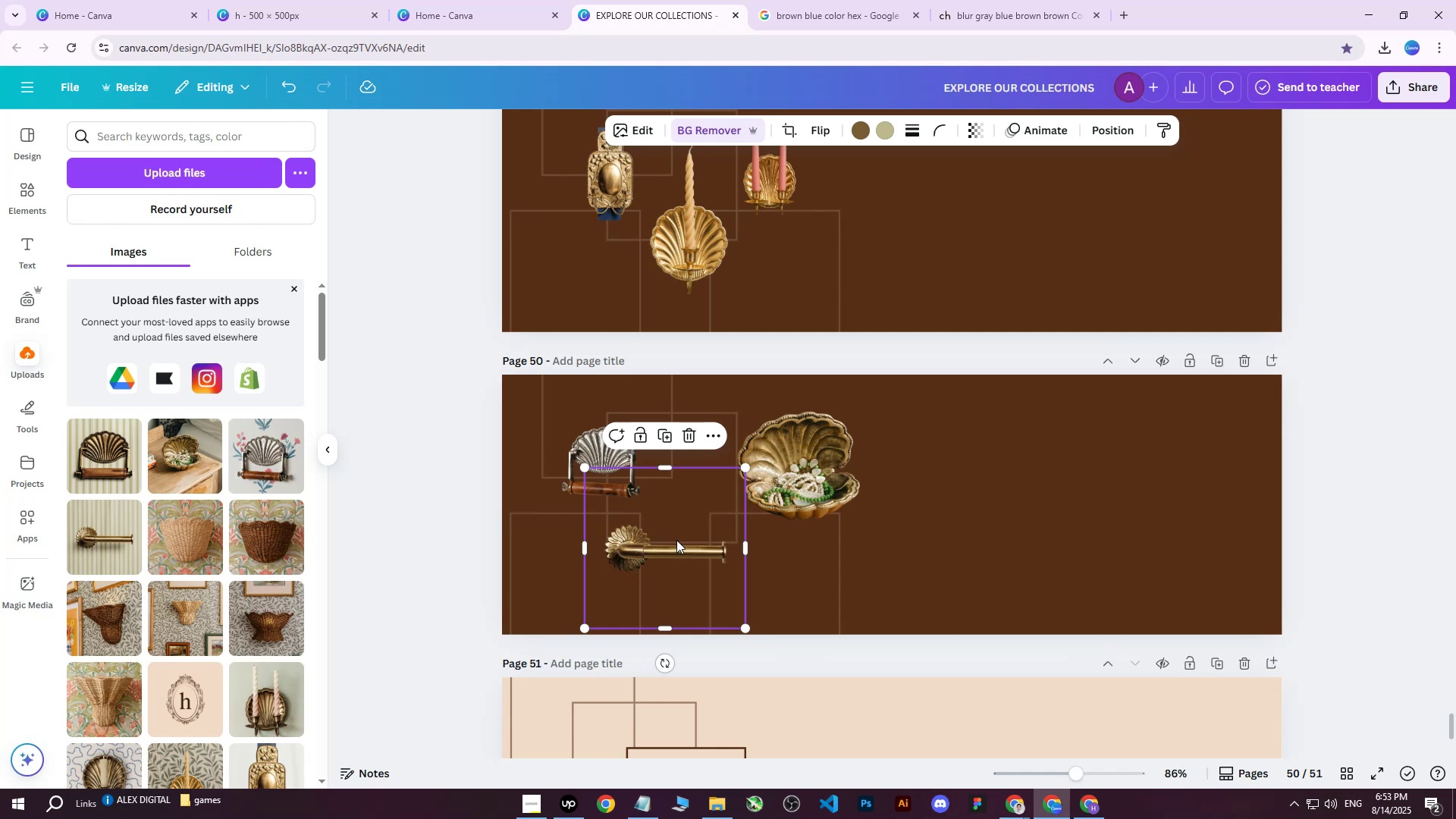 
scroll: coordinate [738, 550], scroll_direction: down, amount: 3.0
 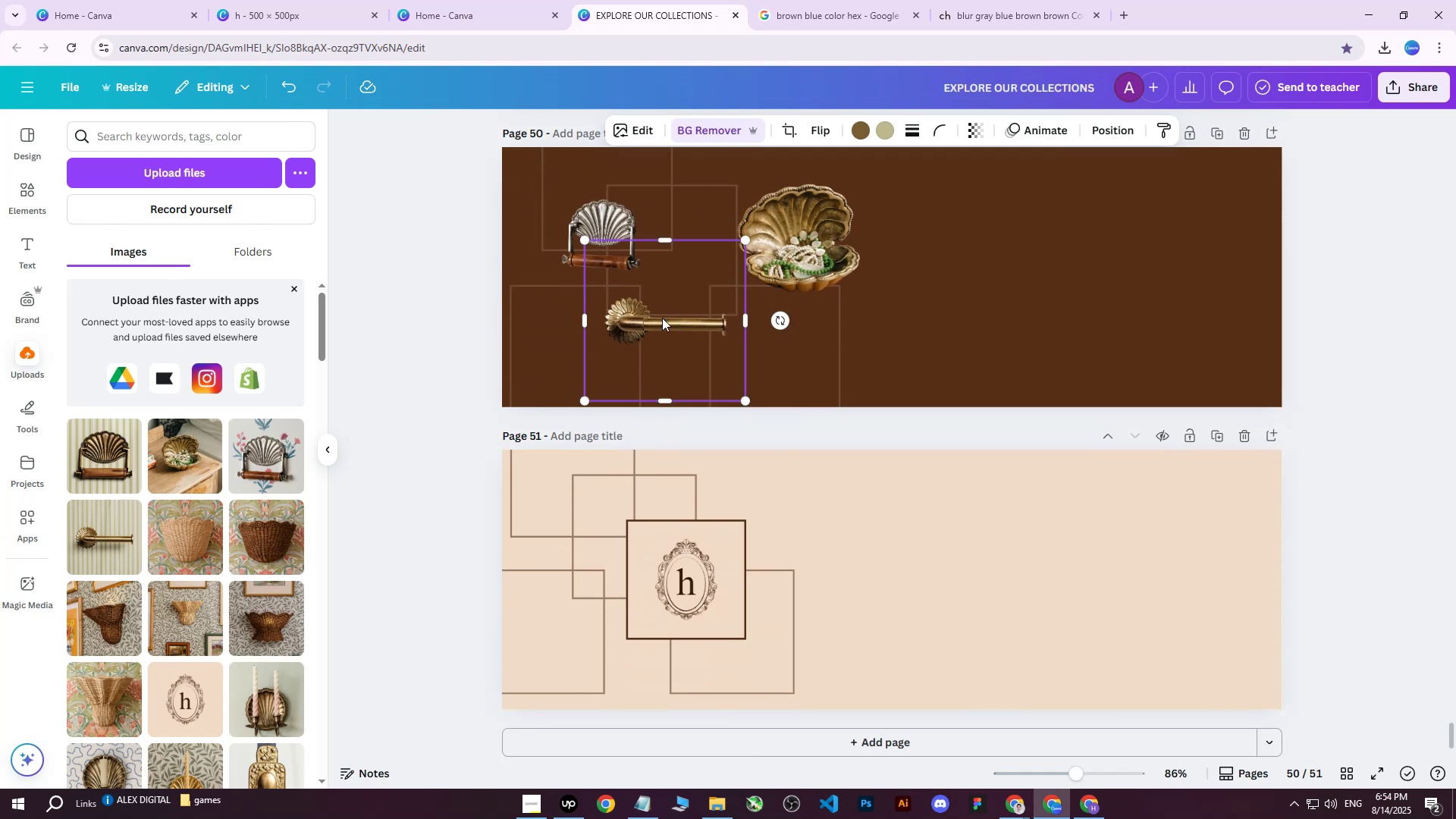 
left_click([662, 318])
 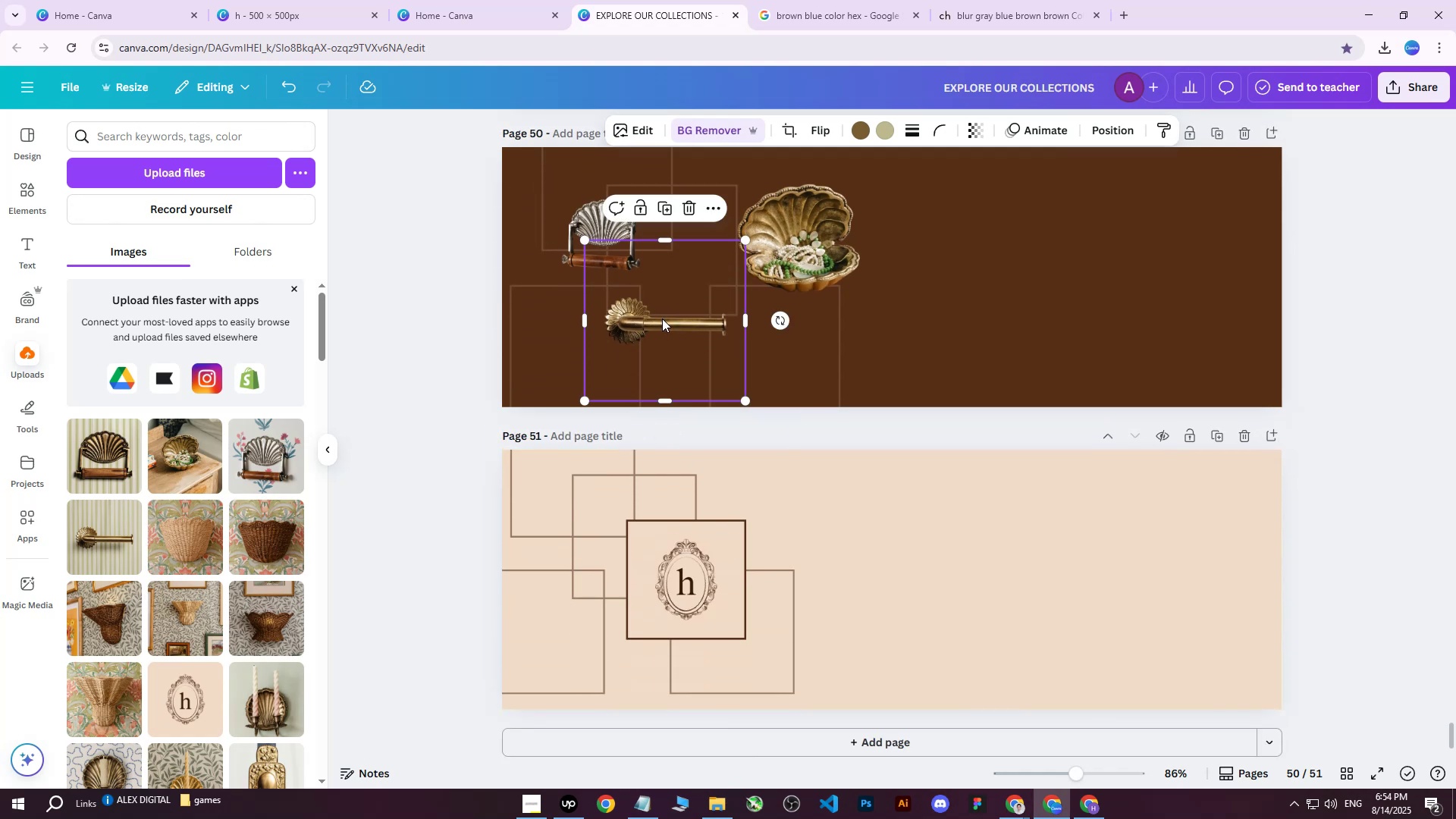 
scroll: coordinate [704, 512], scroll_direction: up, amount: 2.0
 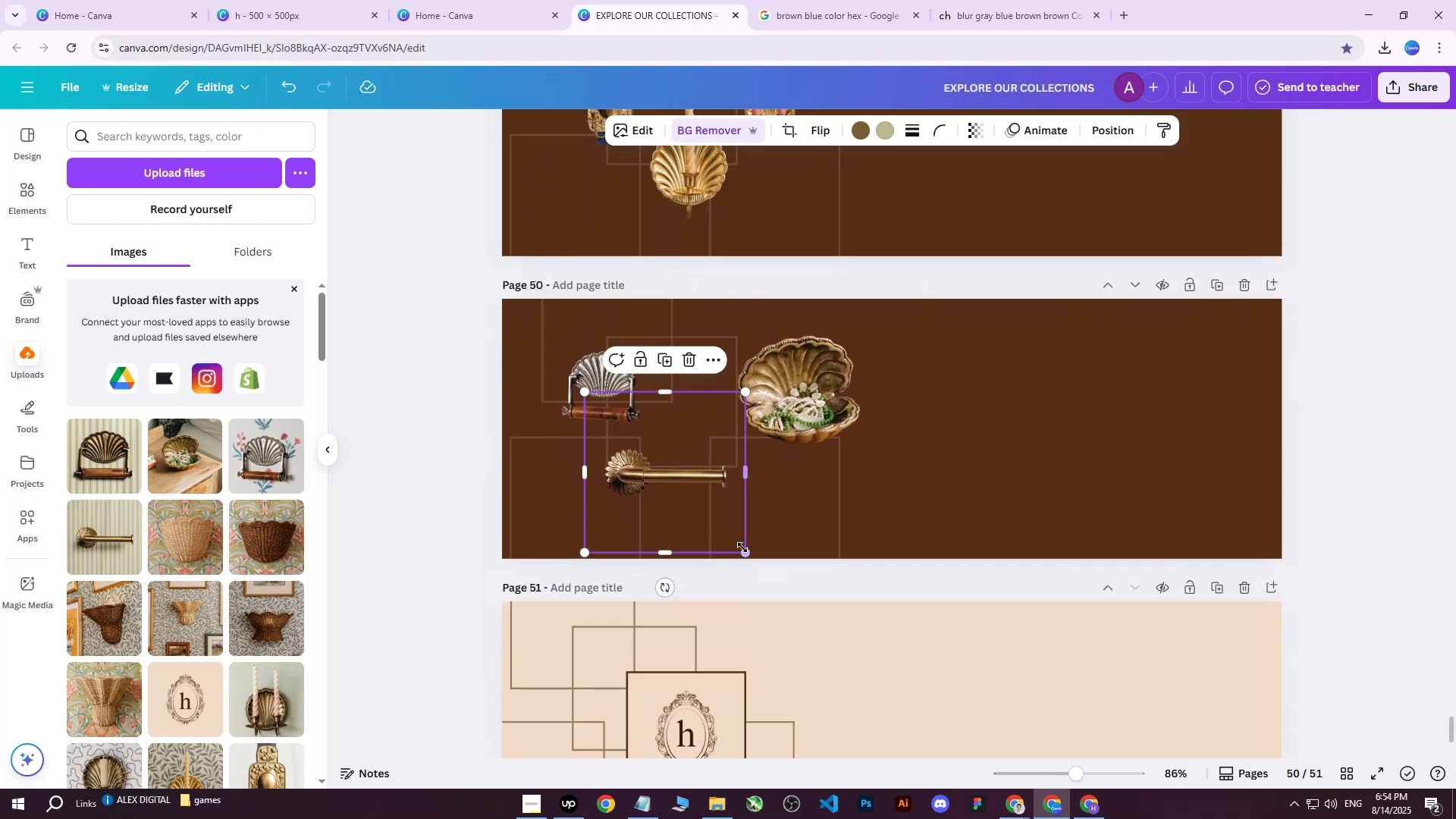 
left_click_drag(start_coordinate=[742, 551], to_coordinate=[814, 552])
 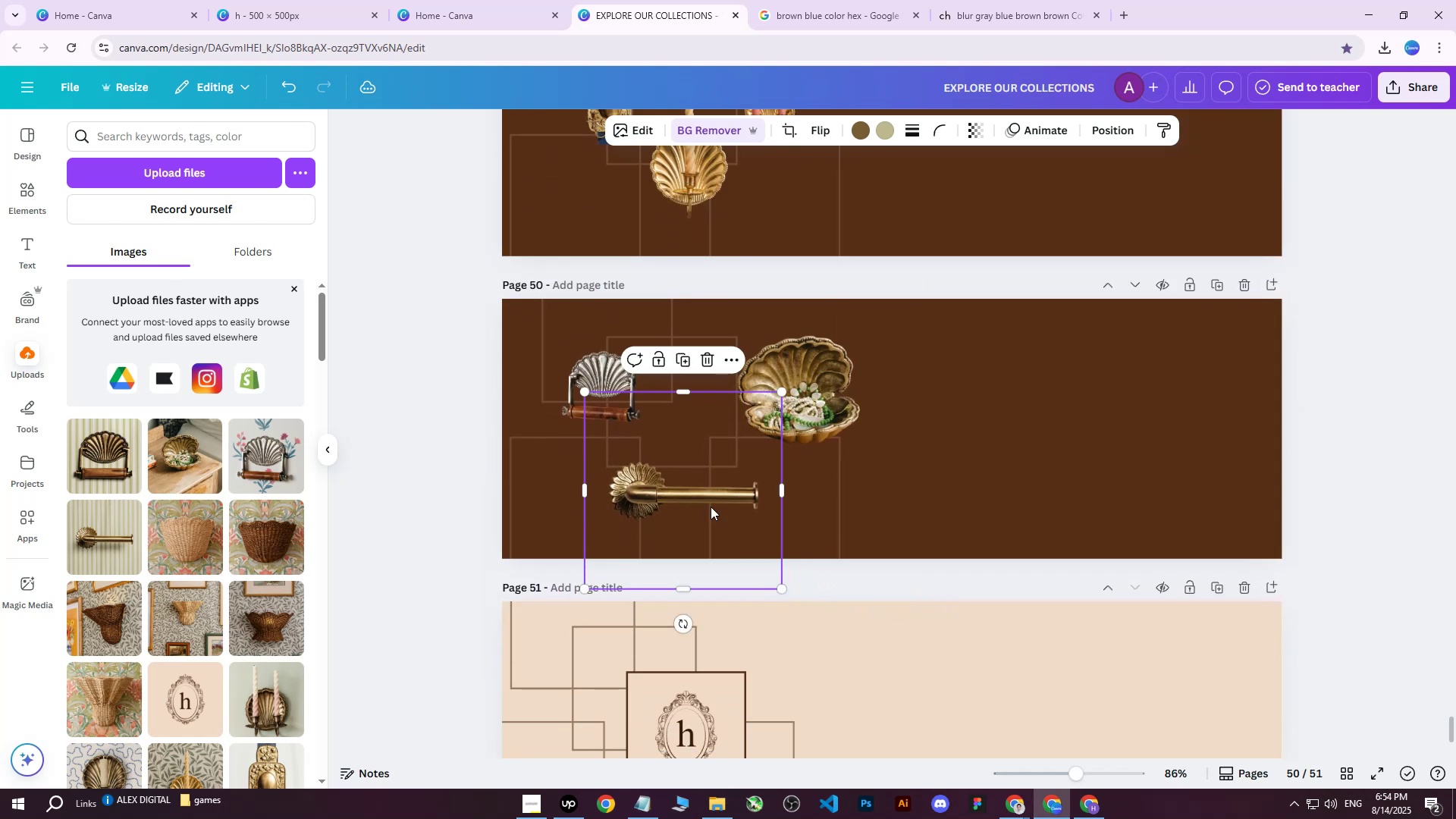 
left_click_drag(start_coordinate=[702, 503], to_coordinate=[622, 361])
 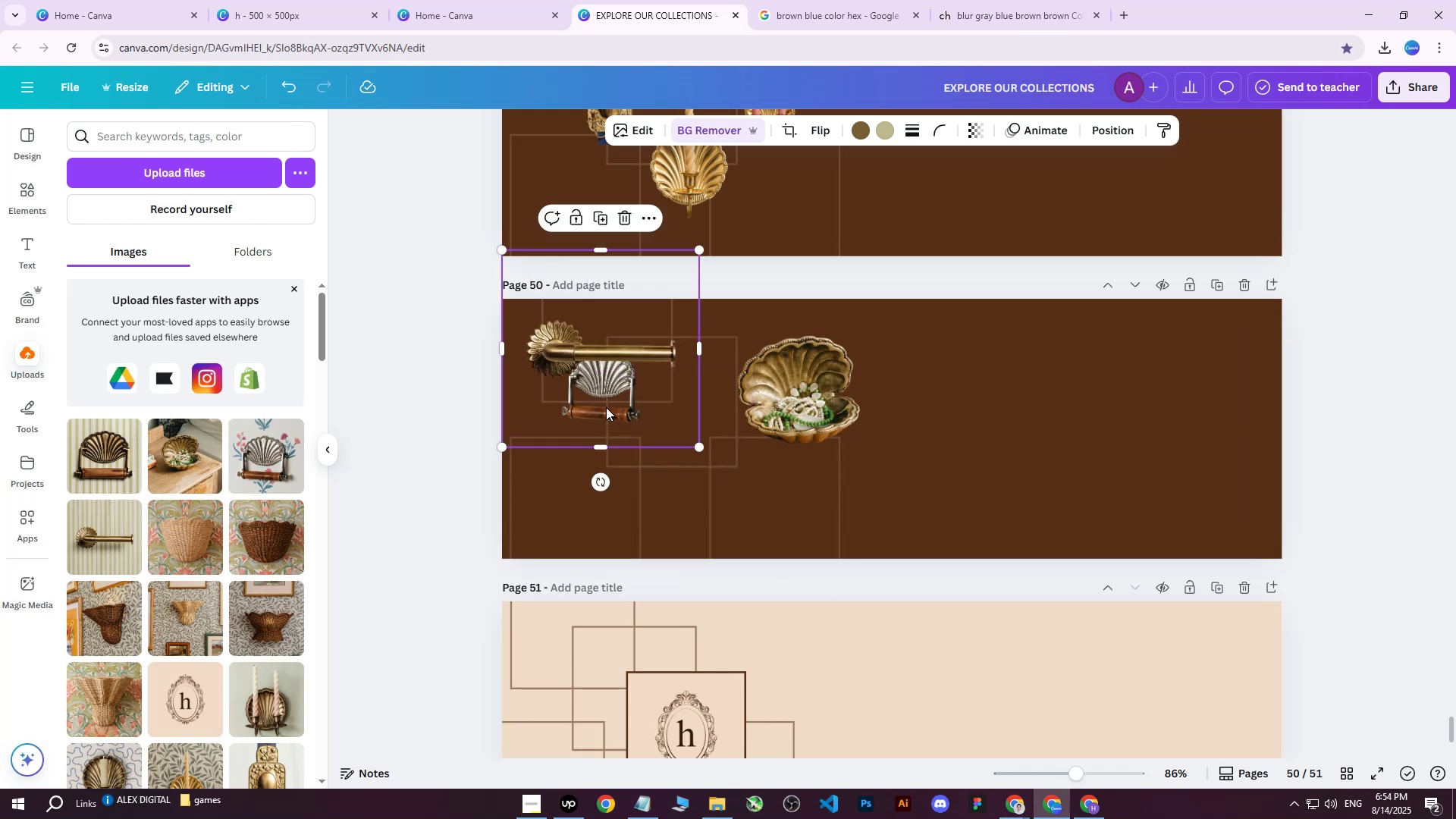 
left_click([604, 409])
 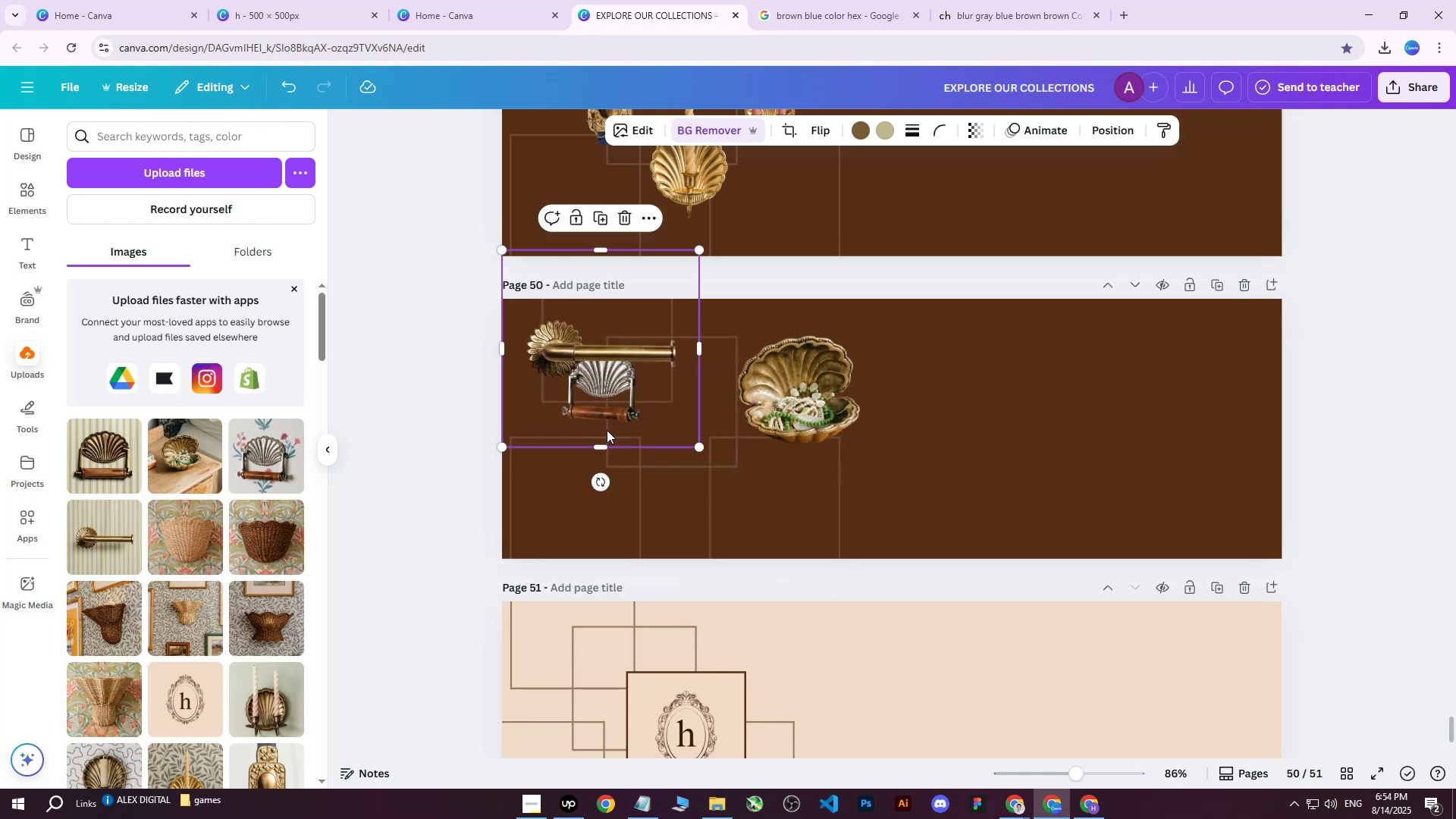 
left_click_drag(start_coordinate=[595, 384], to_coordinate=[610, 337])
 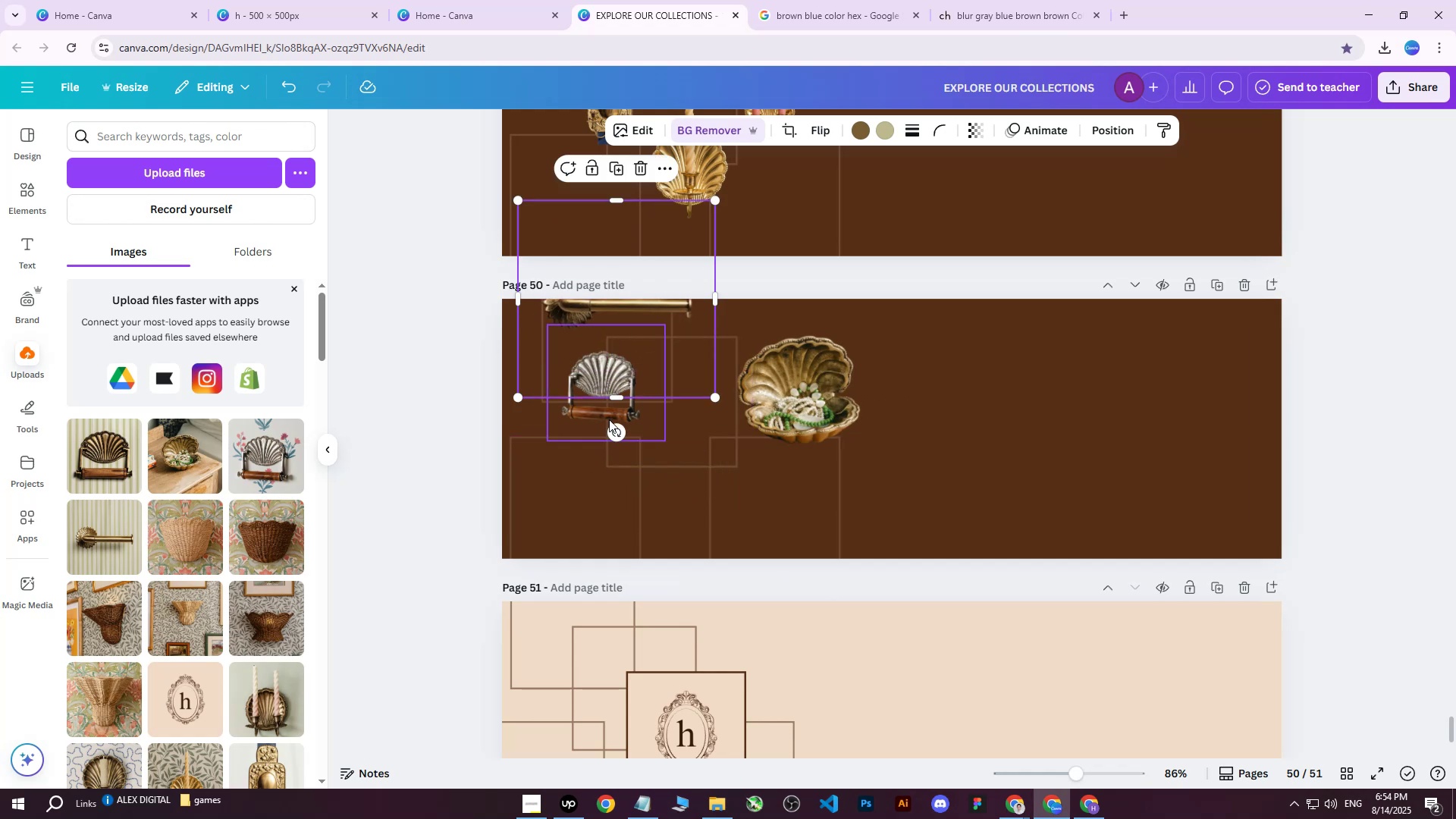 
left_click([609, 419])
 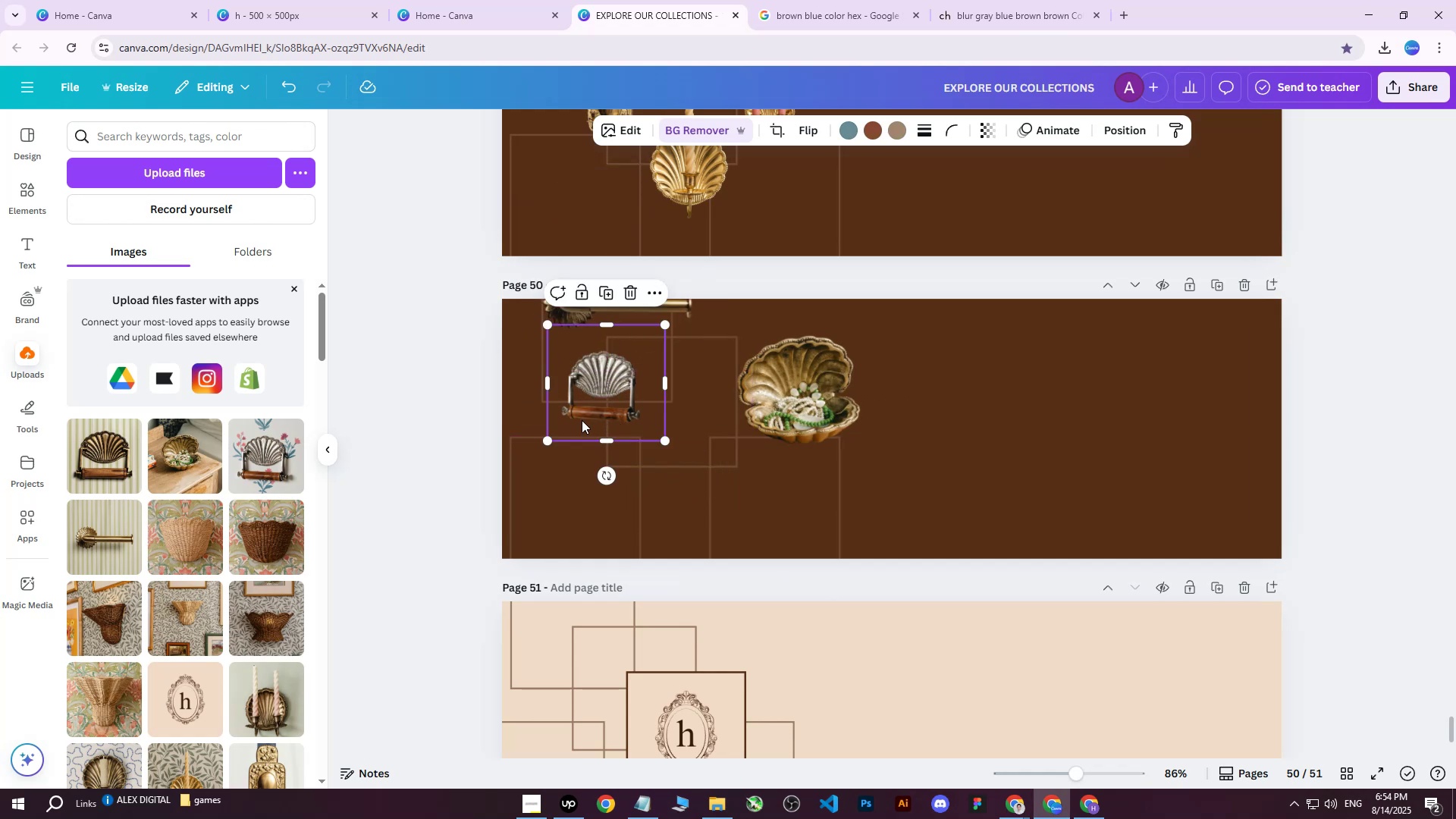 
left_click_drag(start_coordinate=[585, 412], to_coordinate=[676, 501])
 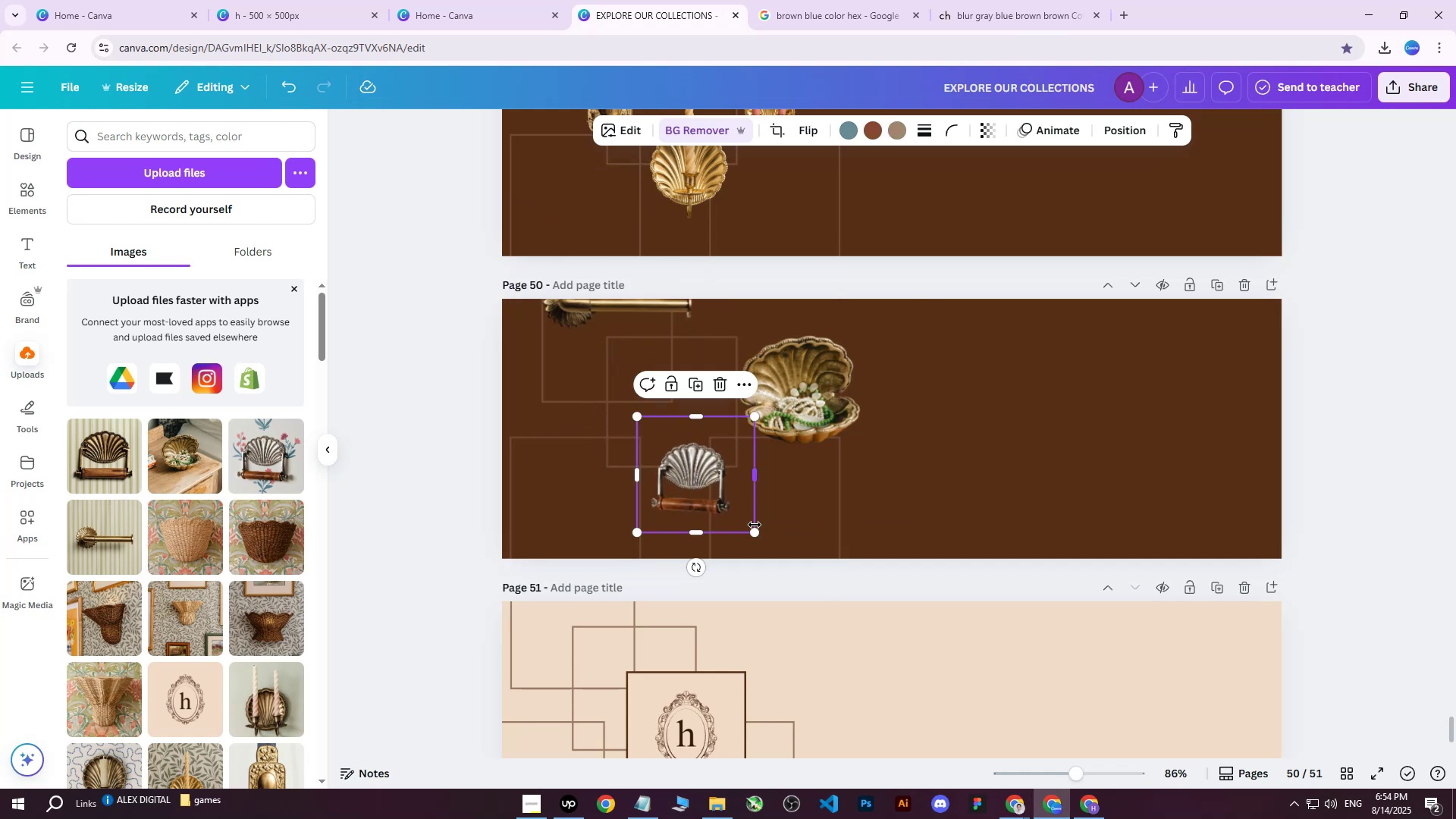 
left_click_drag(start_coordinate=[754, 535], to_coordinate=[780, 557])
 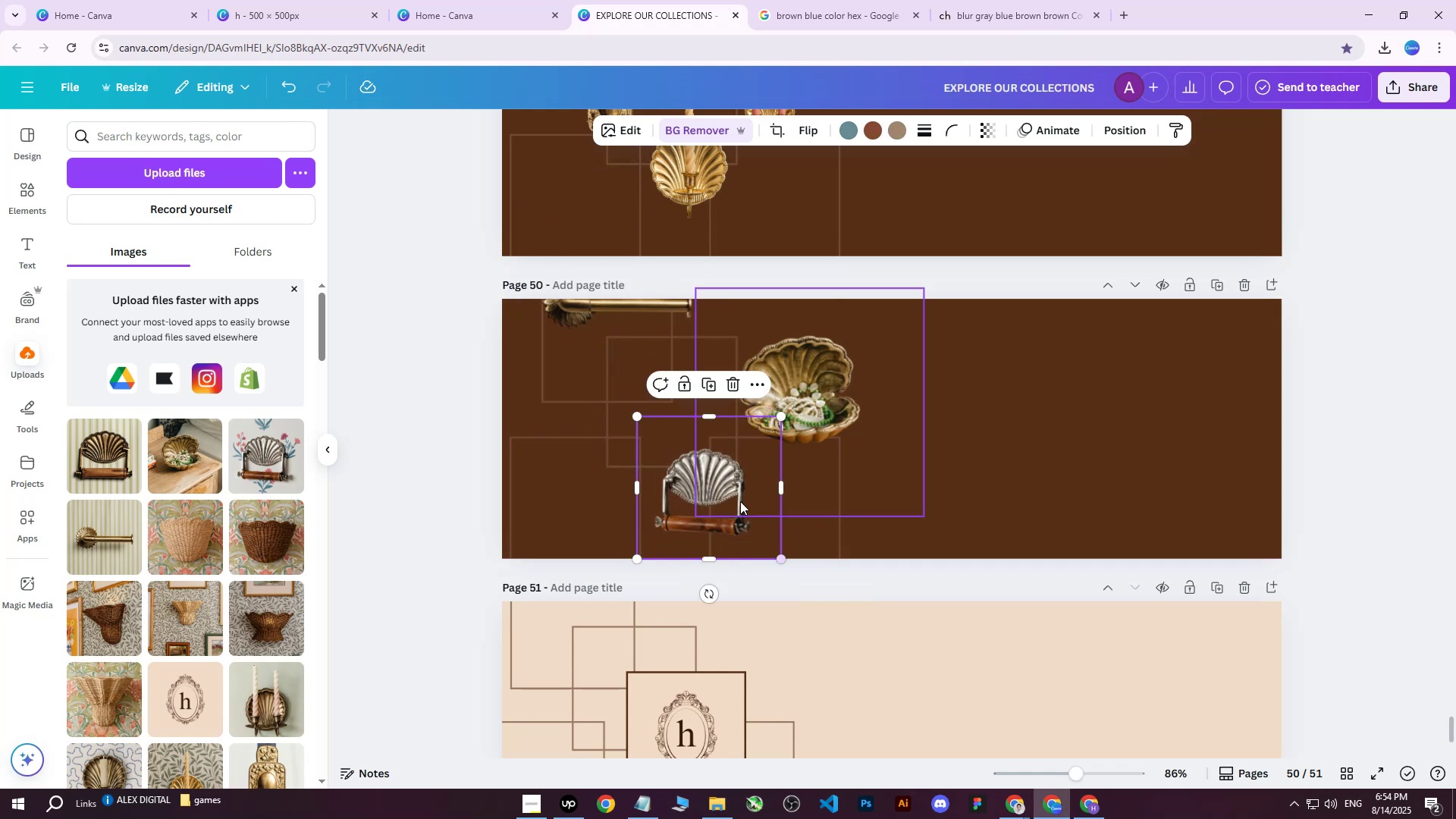 
left_click_drag(start_coordinate=[730, 491], to_coordinate=[720, 475])
 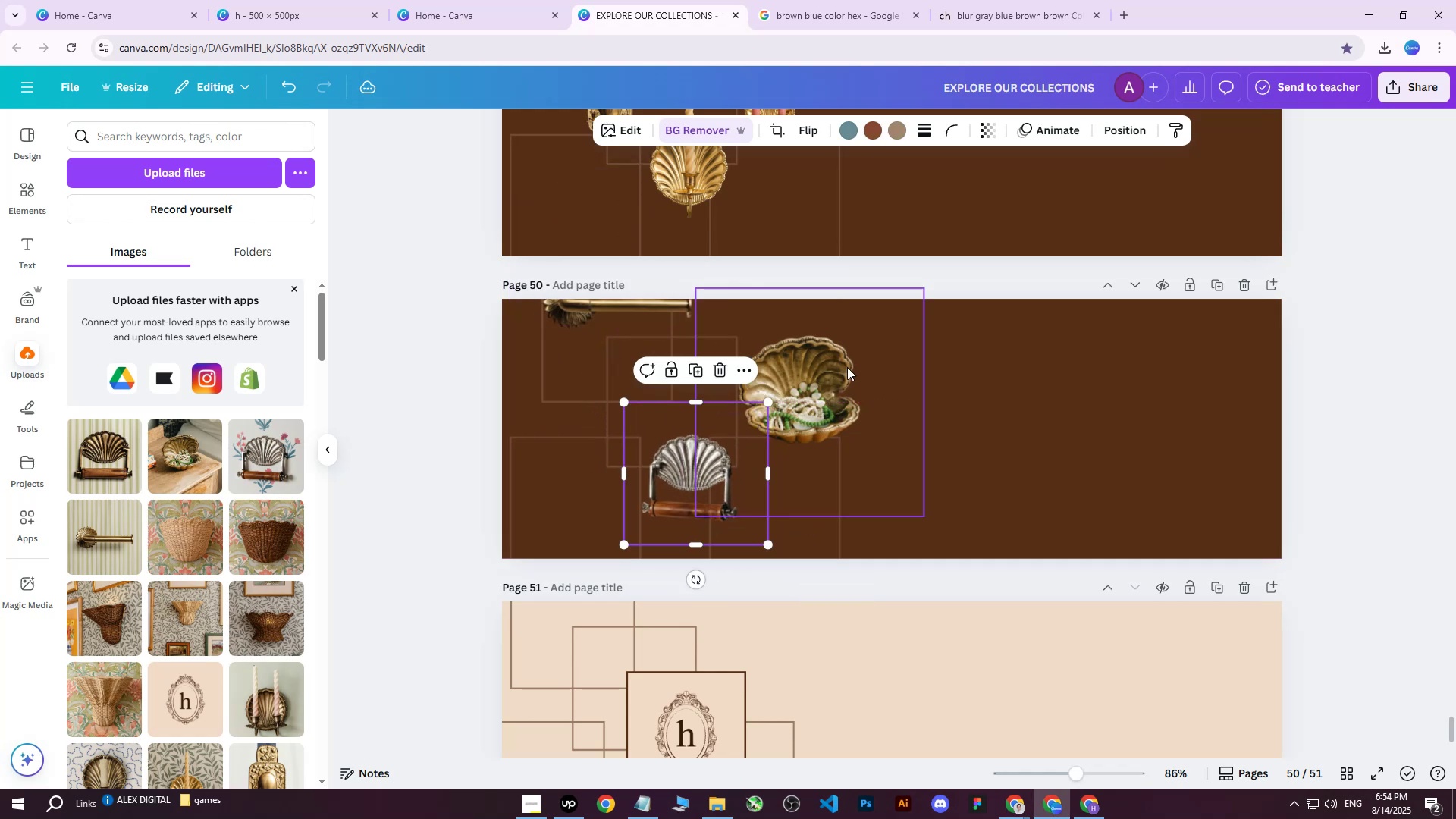 
left_click([847, 366])
 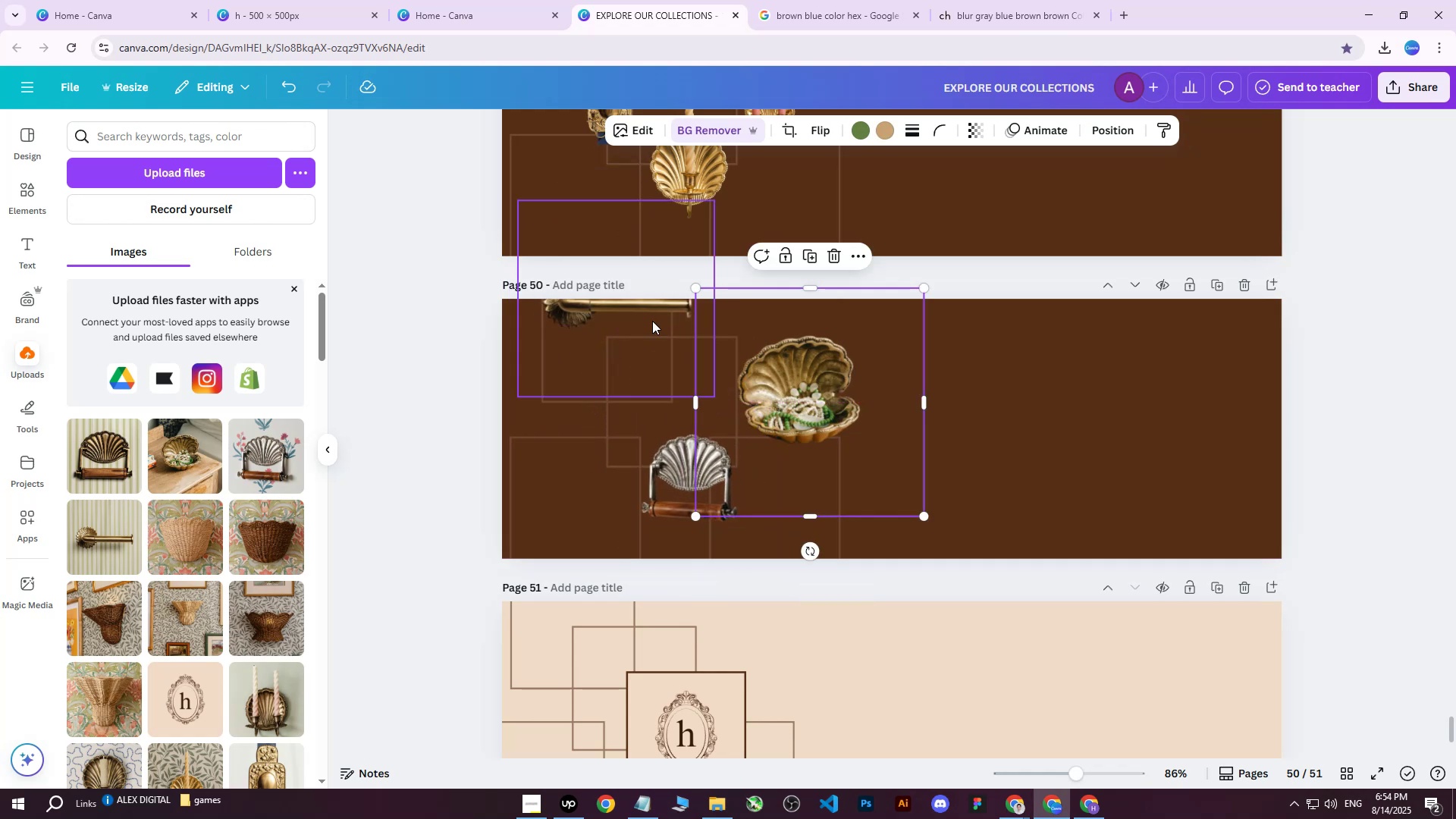 
left_click([598, 309])
 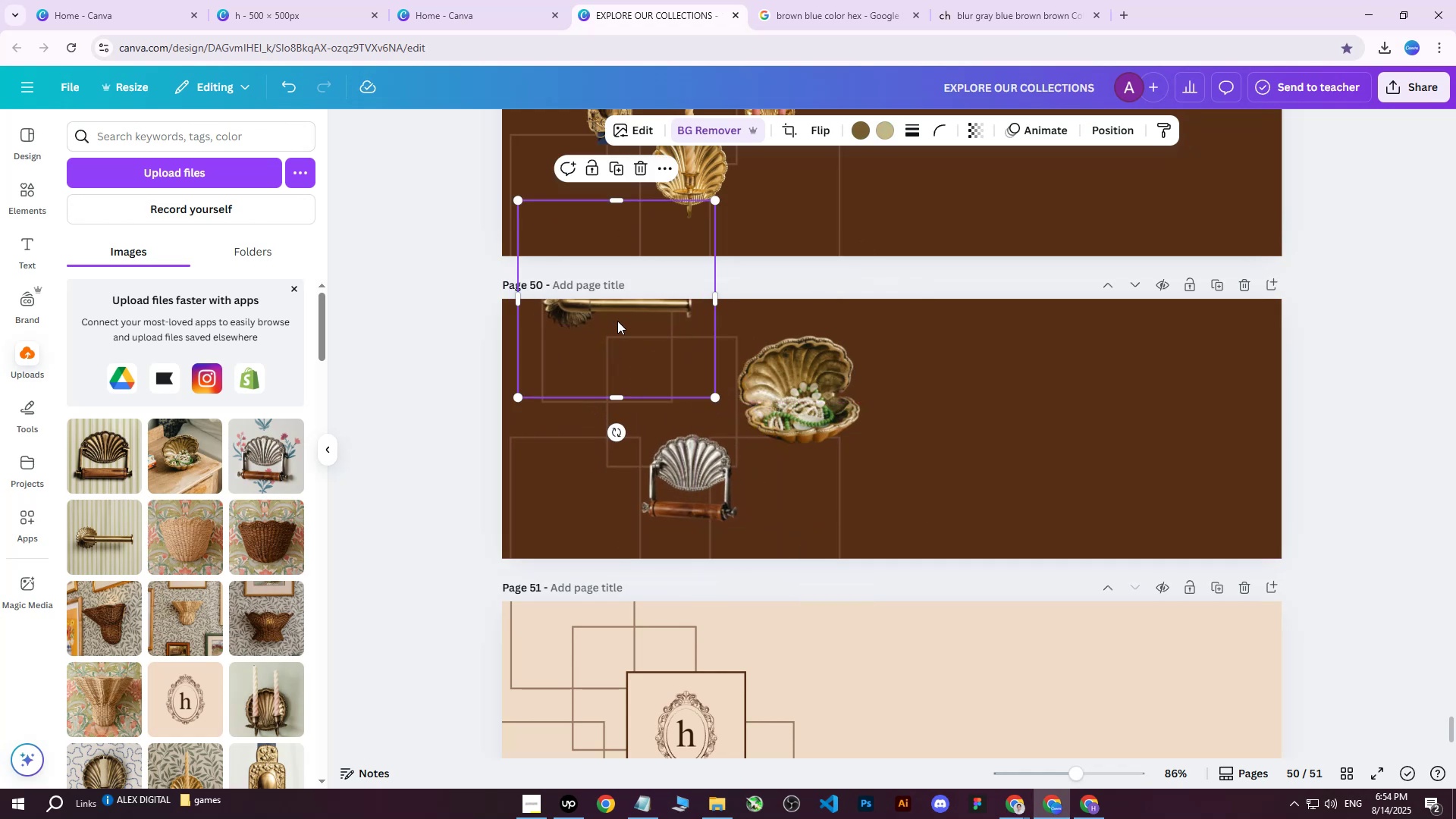 
left_click_drag(start_coordinate=[632, 320], to_coordinate=[638, 400])
 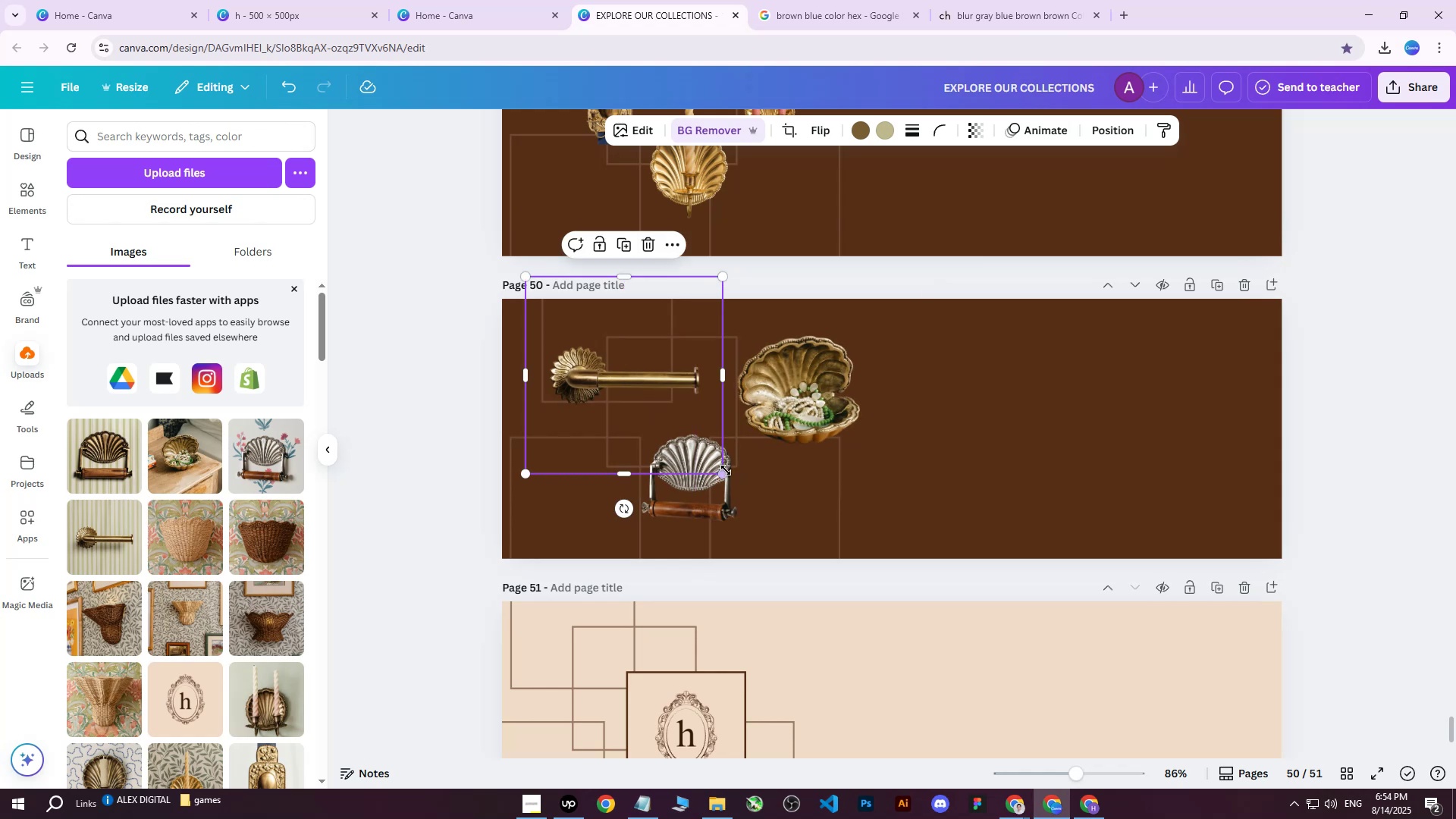 
left_click_drag(start_coordinate=[724, 472], to_coordinate=[702, 448])
 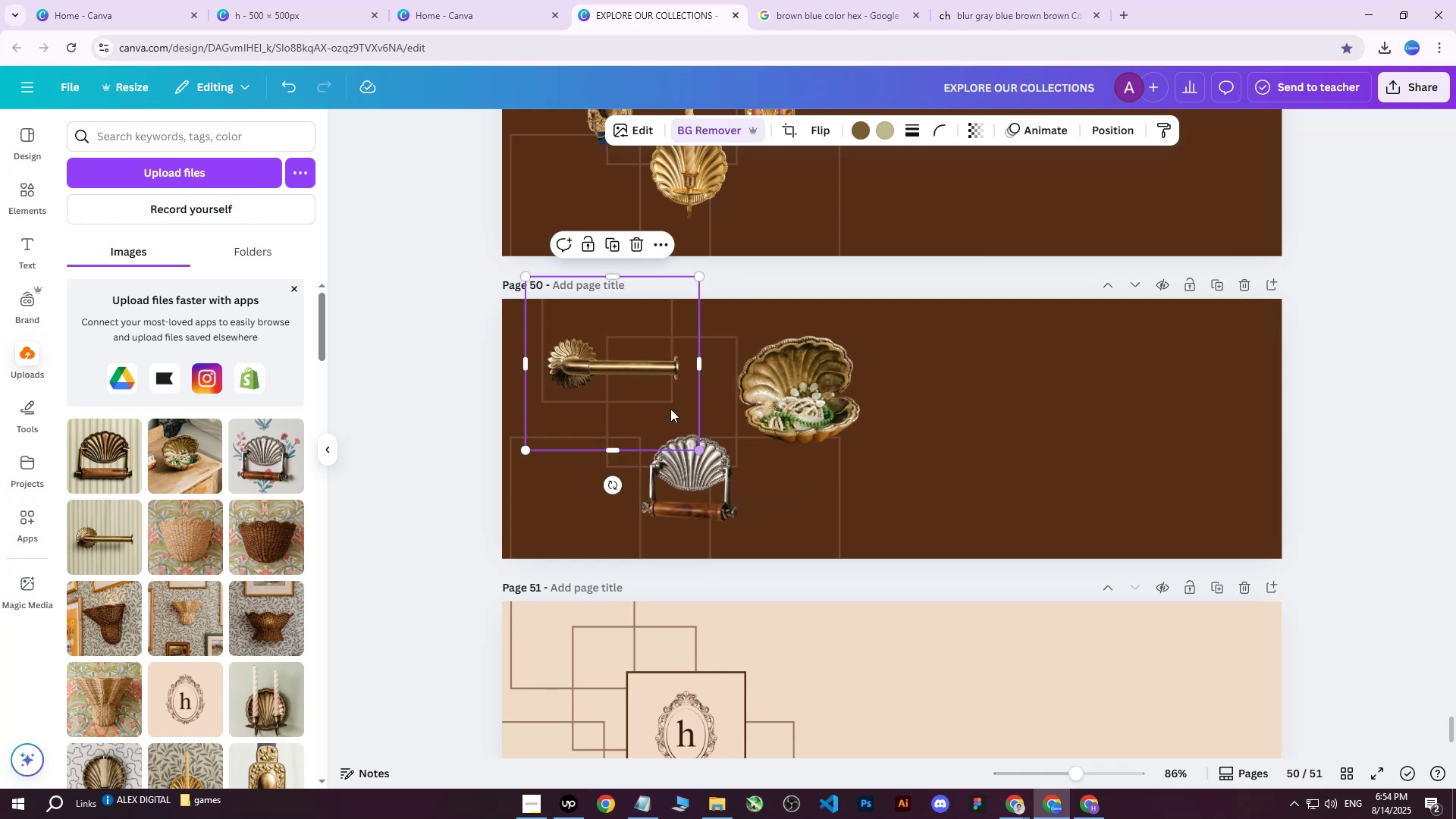 
left_click_drag(start_coordinate=[652, 388], to_coordinate=[658, 406])
 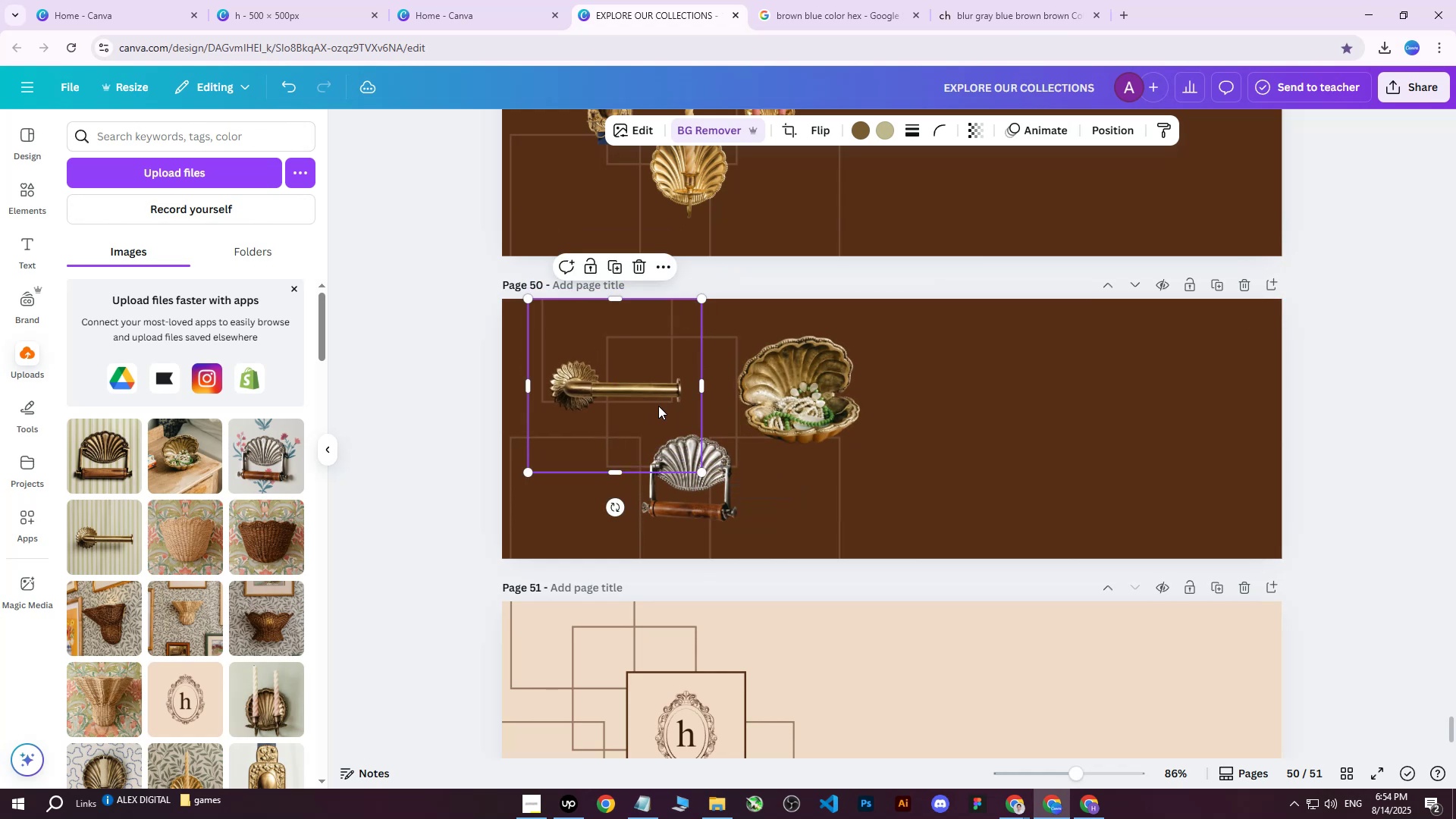 
scroll: coordinate [703, 579], scroll_direction: up, amount: 1.0
 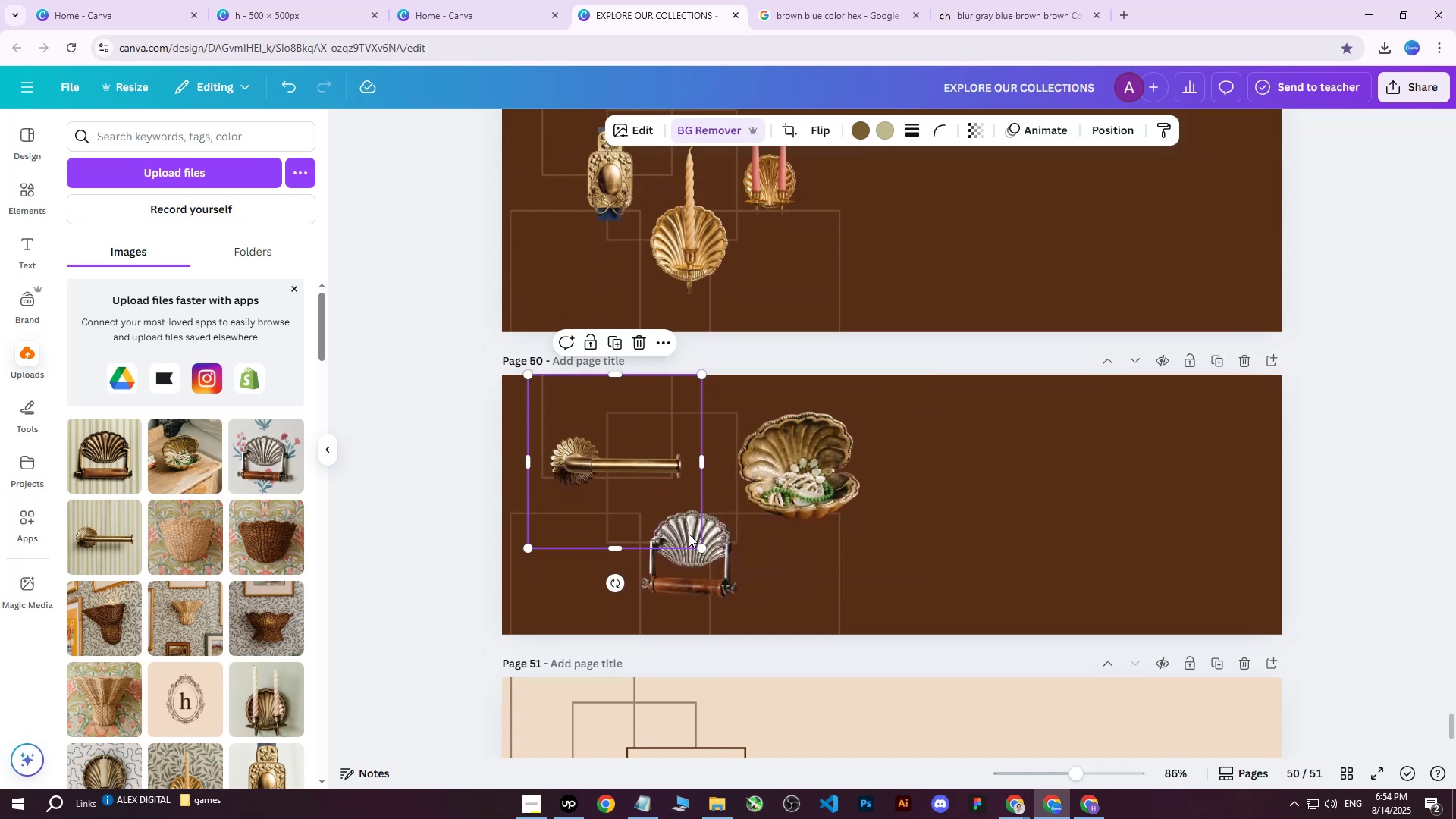 
left_click_drag(start_coordinate=[701, 550], to_coordinate=[667, 504])
 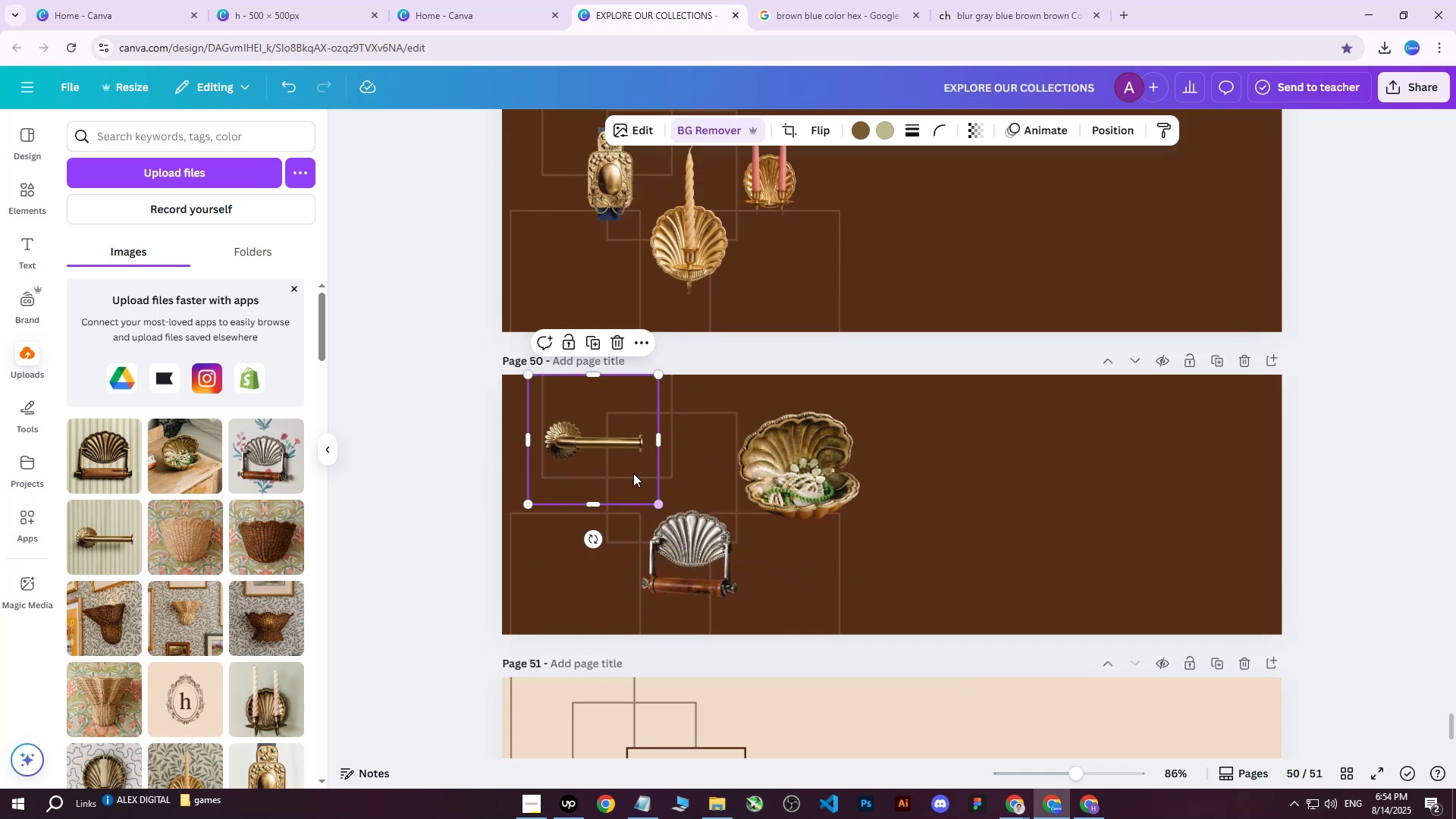 
left_click_drag(start_coordinate=[615, 453], to_coordinate=[635, 488])
 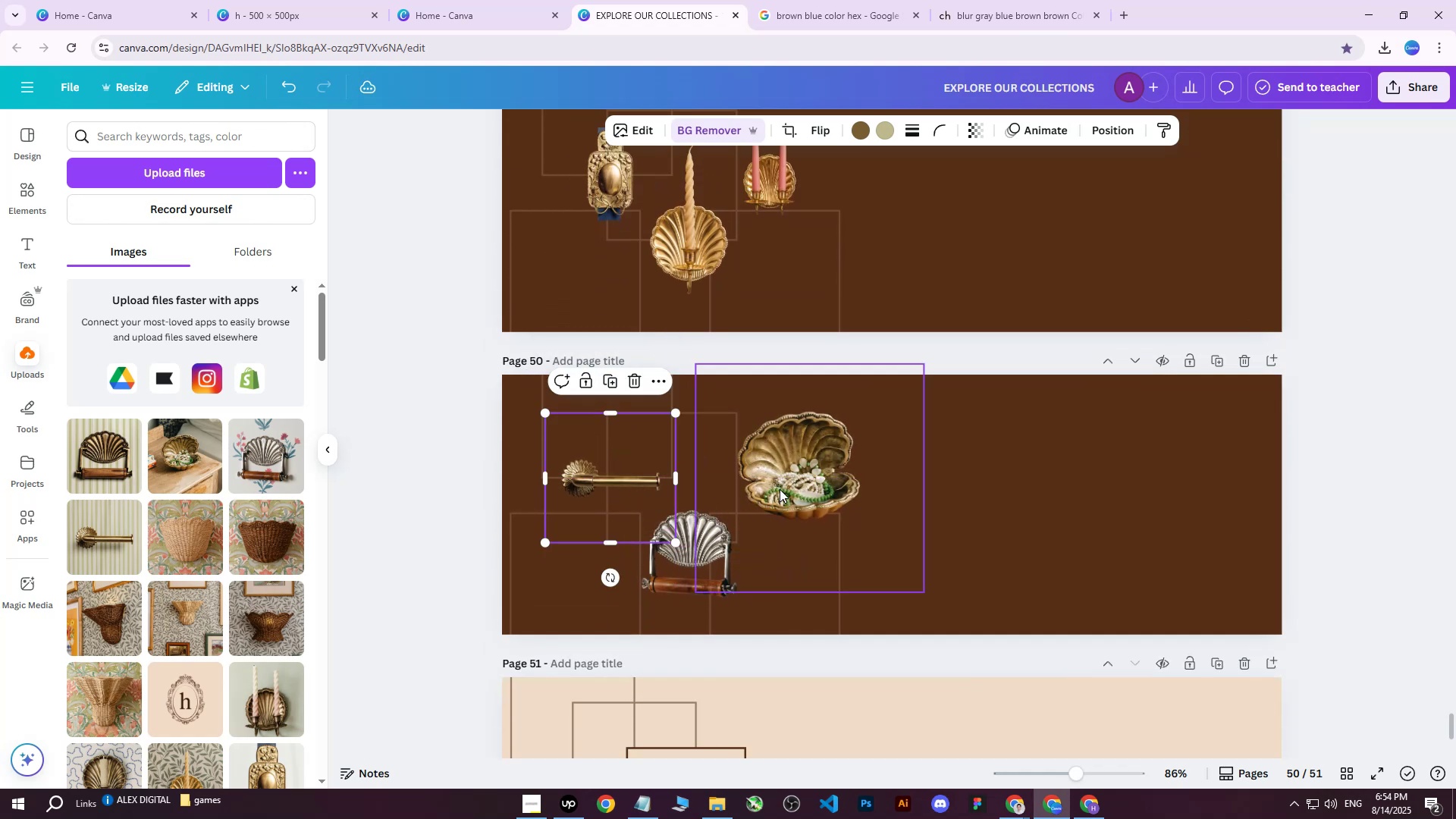 
left_click([782, 488])
 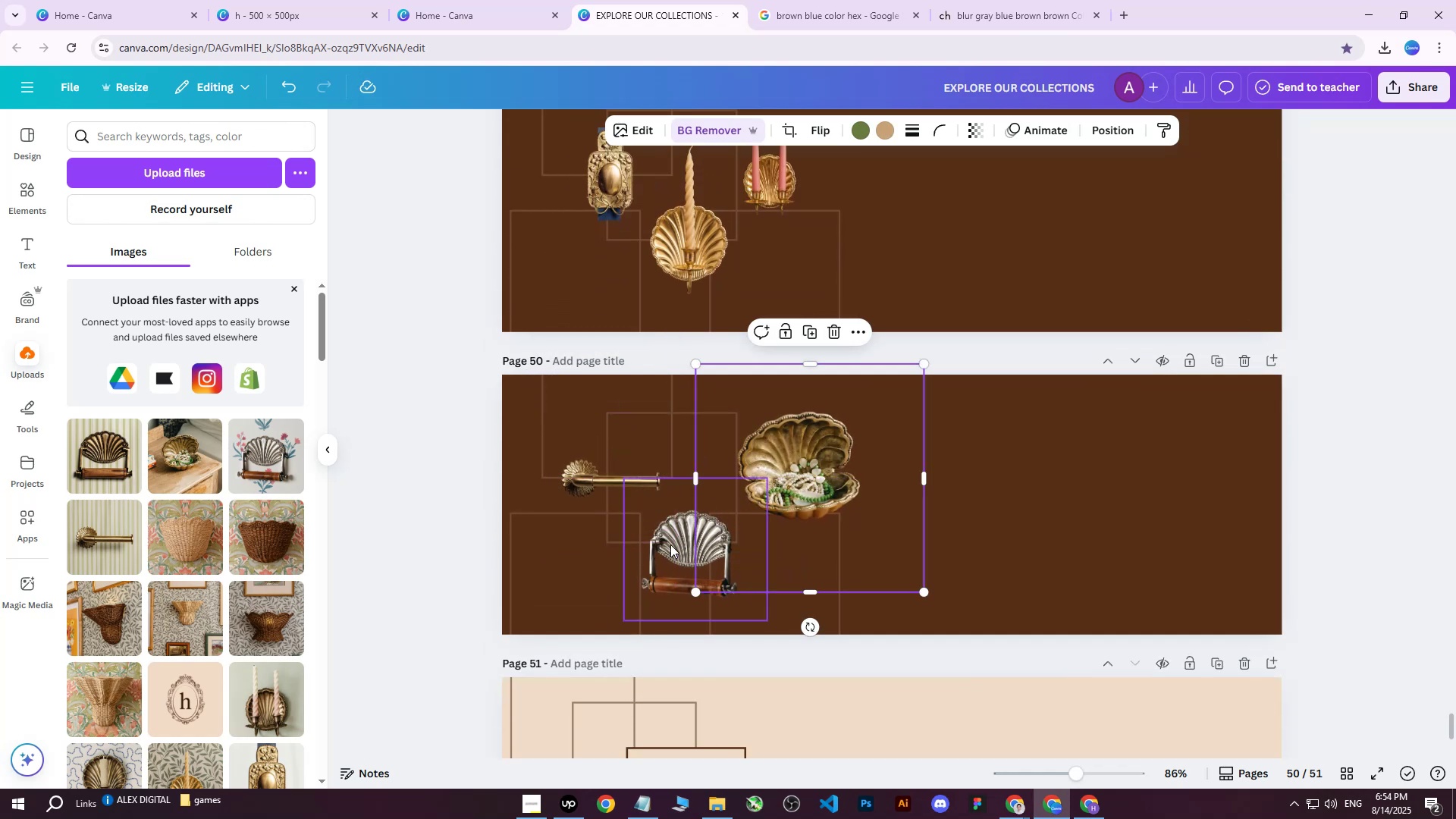 
left_click([662, 544])
 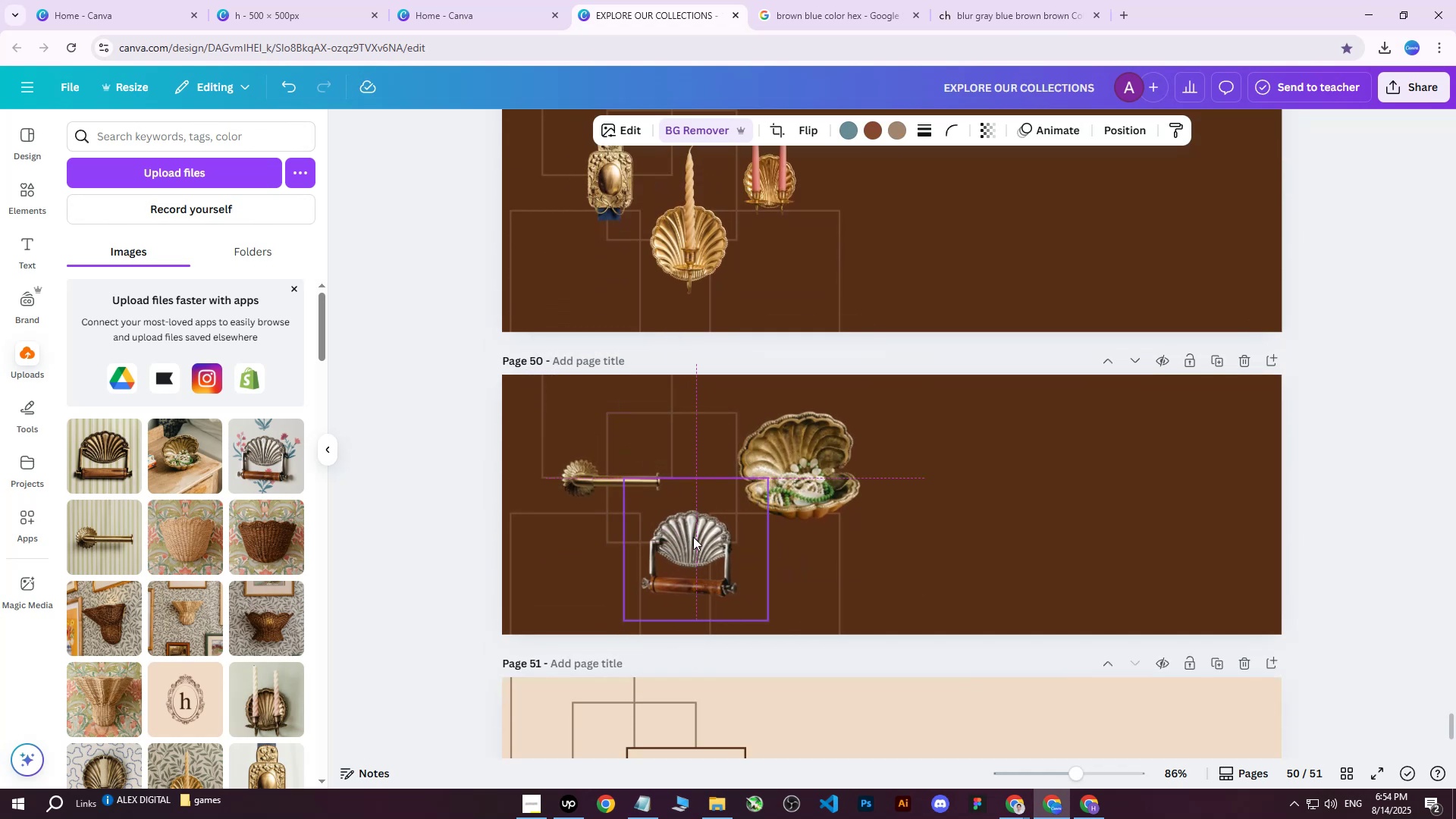 
left_click_drag(start_coordinate=[589, 464], to_coordinate=[609, 447])
 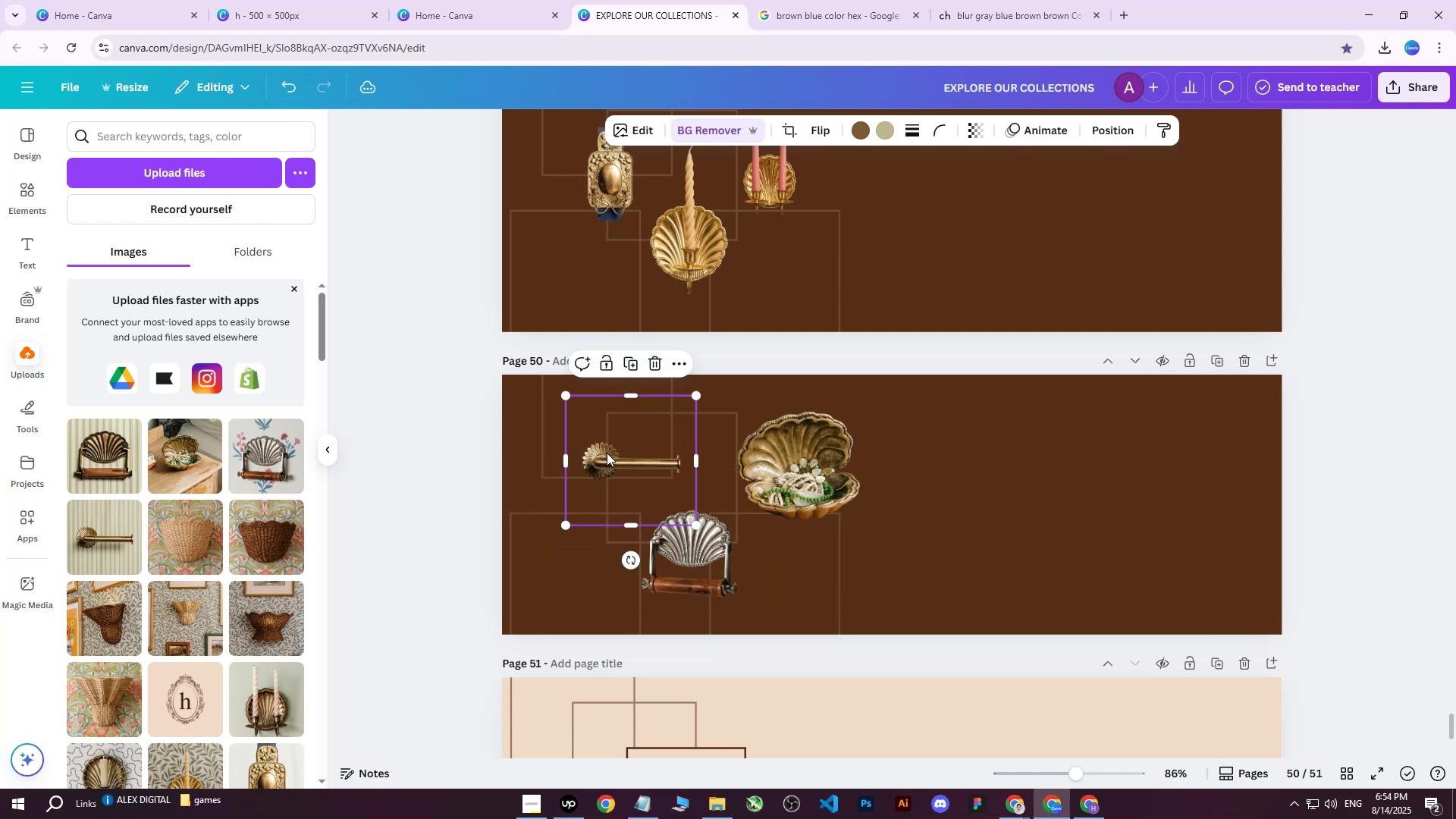 
left_click_drag(start_coordinate=[603, 436], to_coordinate=[598, 437])
 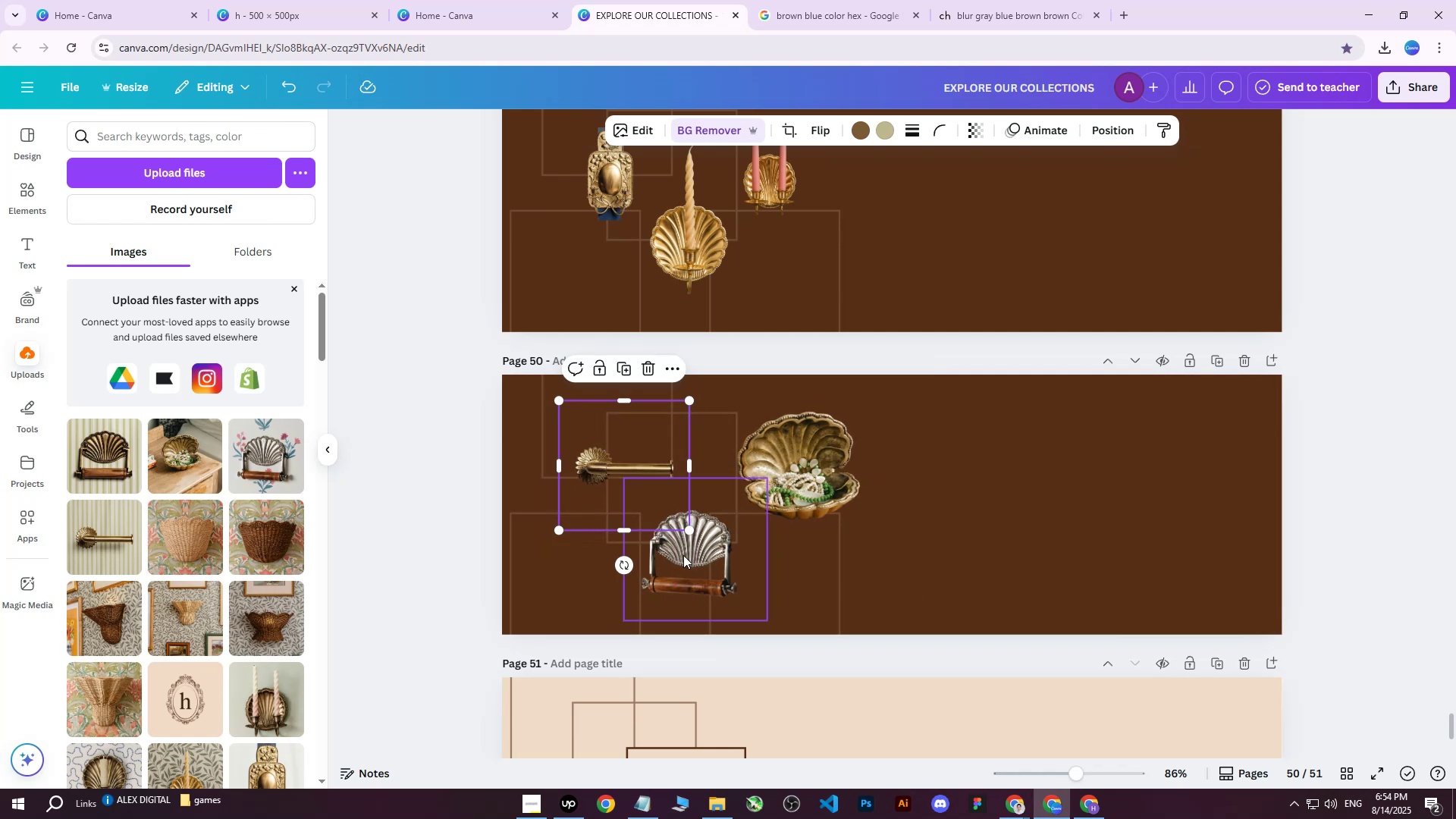 
left_click([674, 560])
 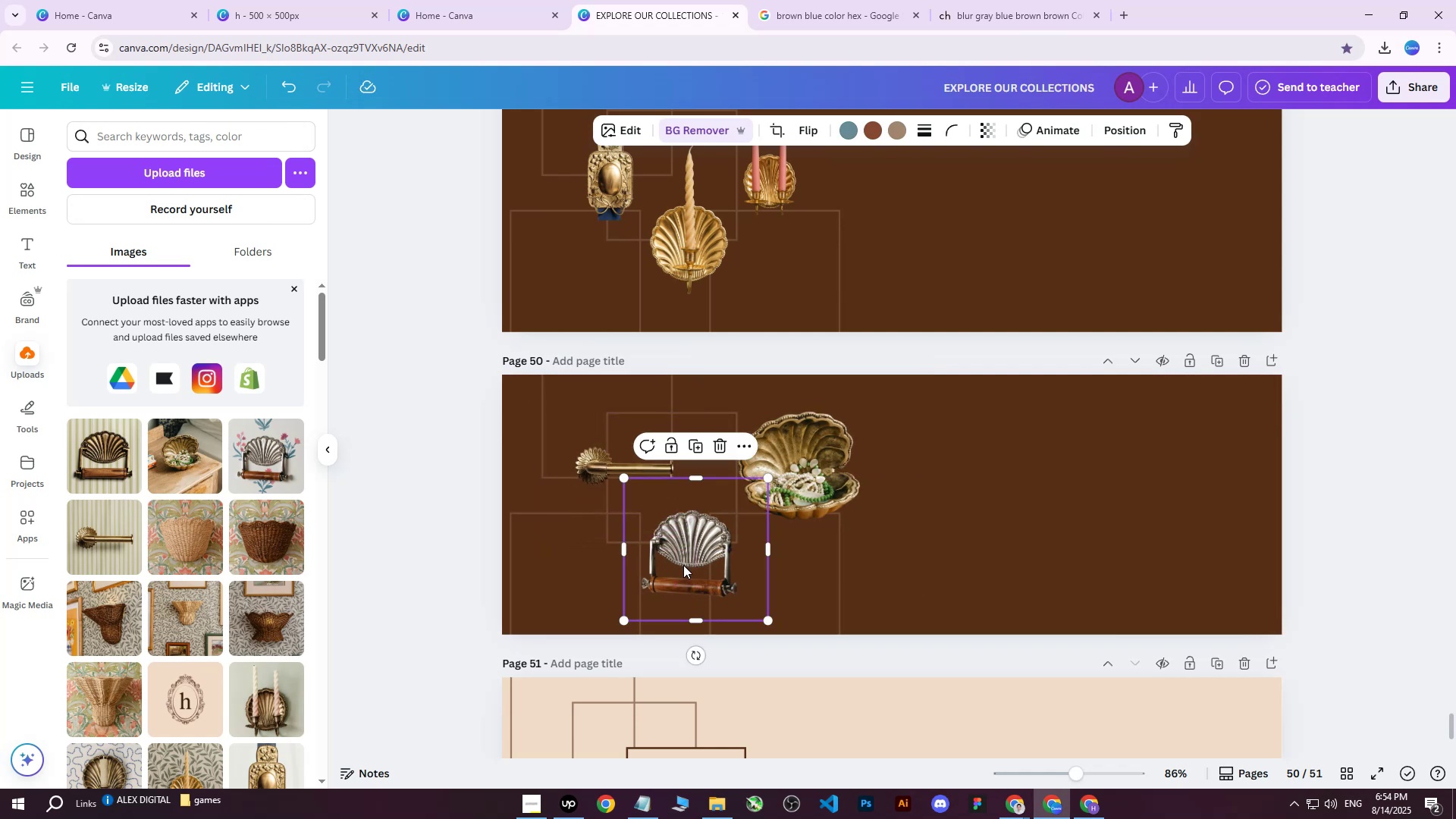 
left_click_drag(start_coordinate=[700, 564], to_coordinate=[679, 554])
 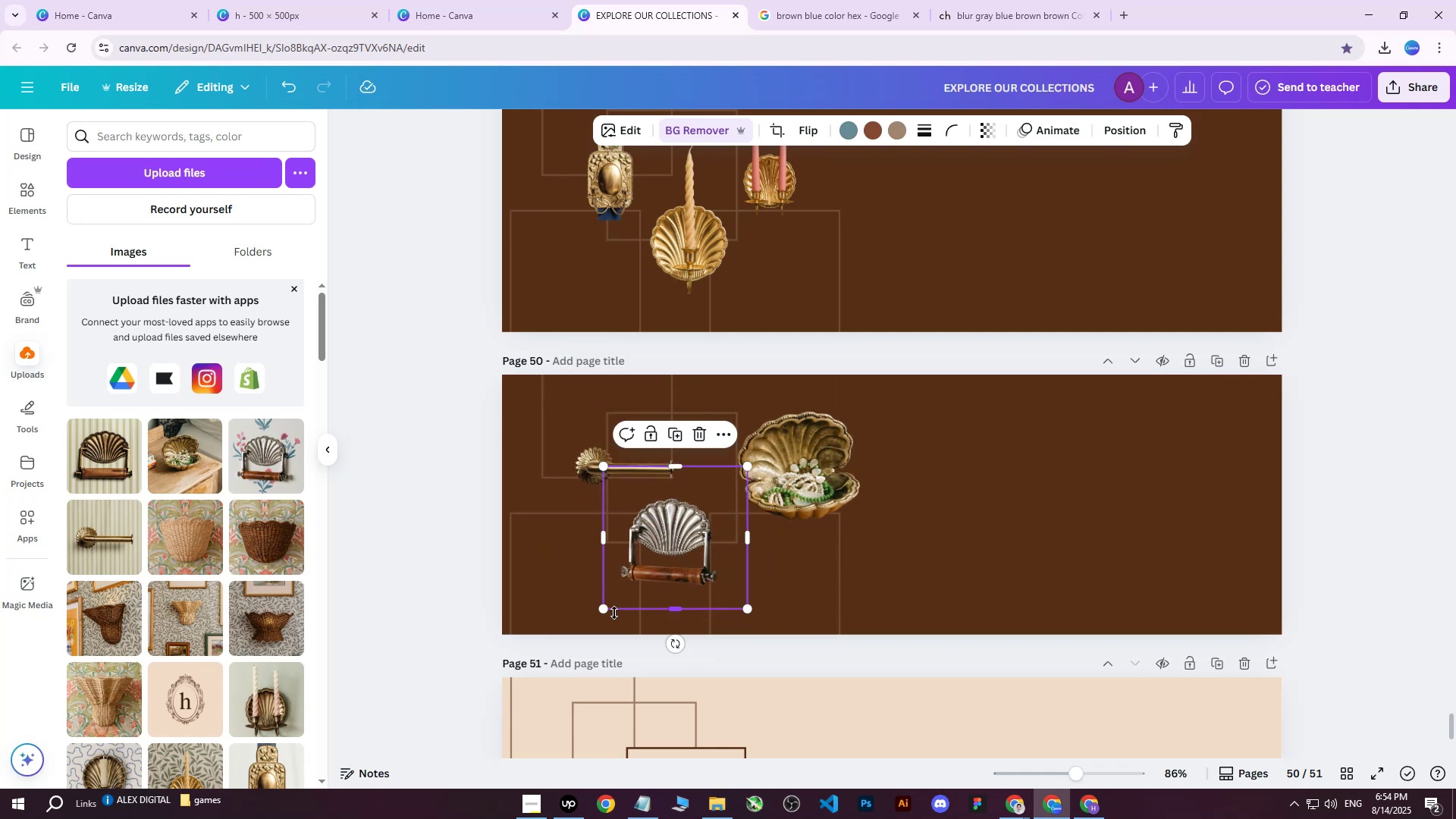 
left_click_drag(start_coordinate=[605, 610], to_coordinate=[626, 593])
 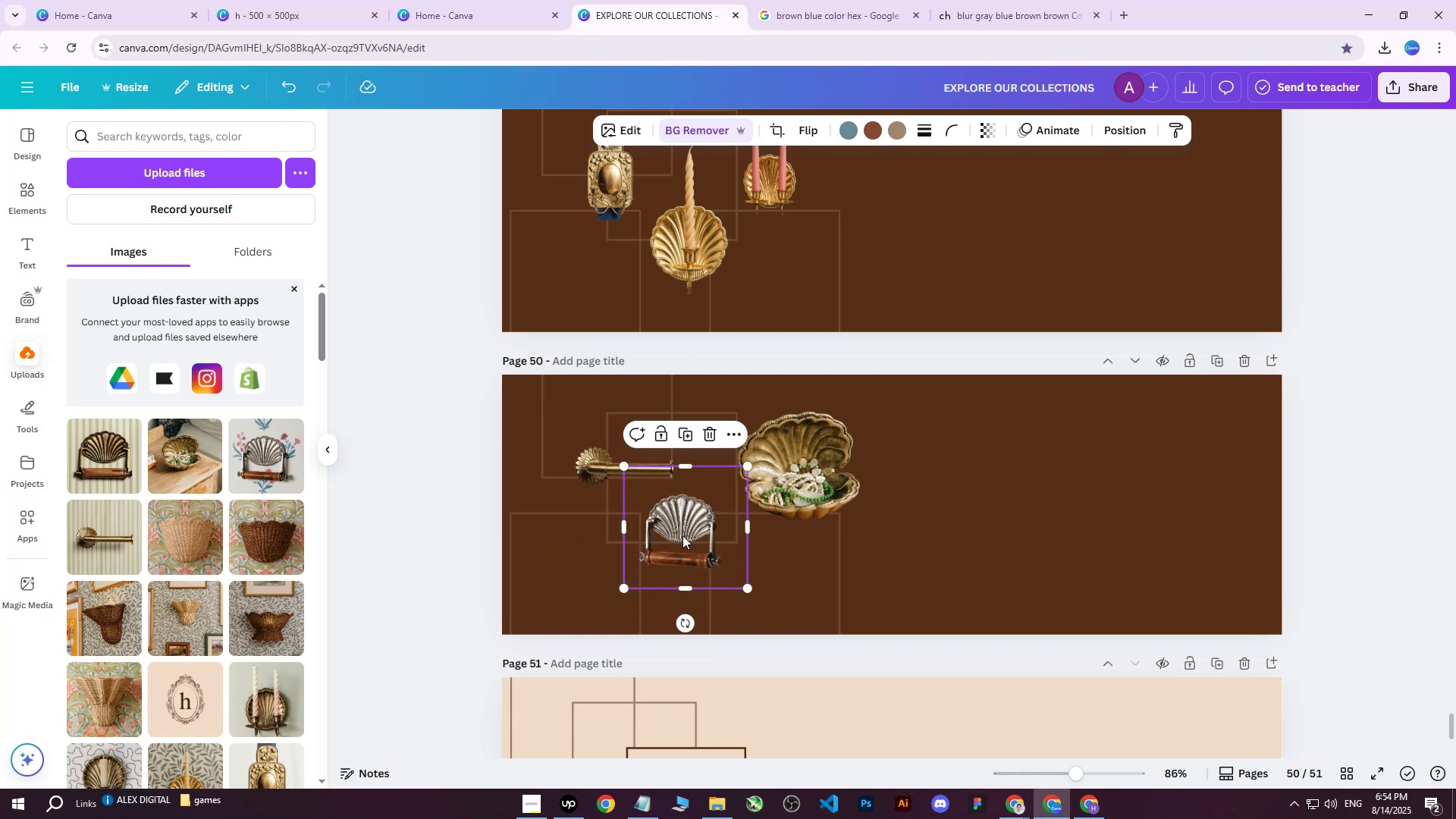 
left_click_drag(start_coordinate=[683, 532], to_coordinate=[699, 546])
 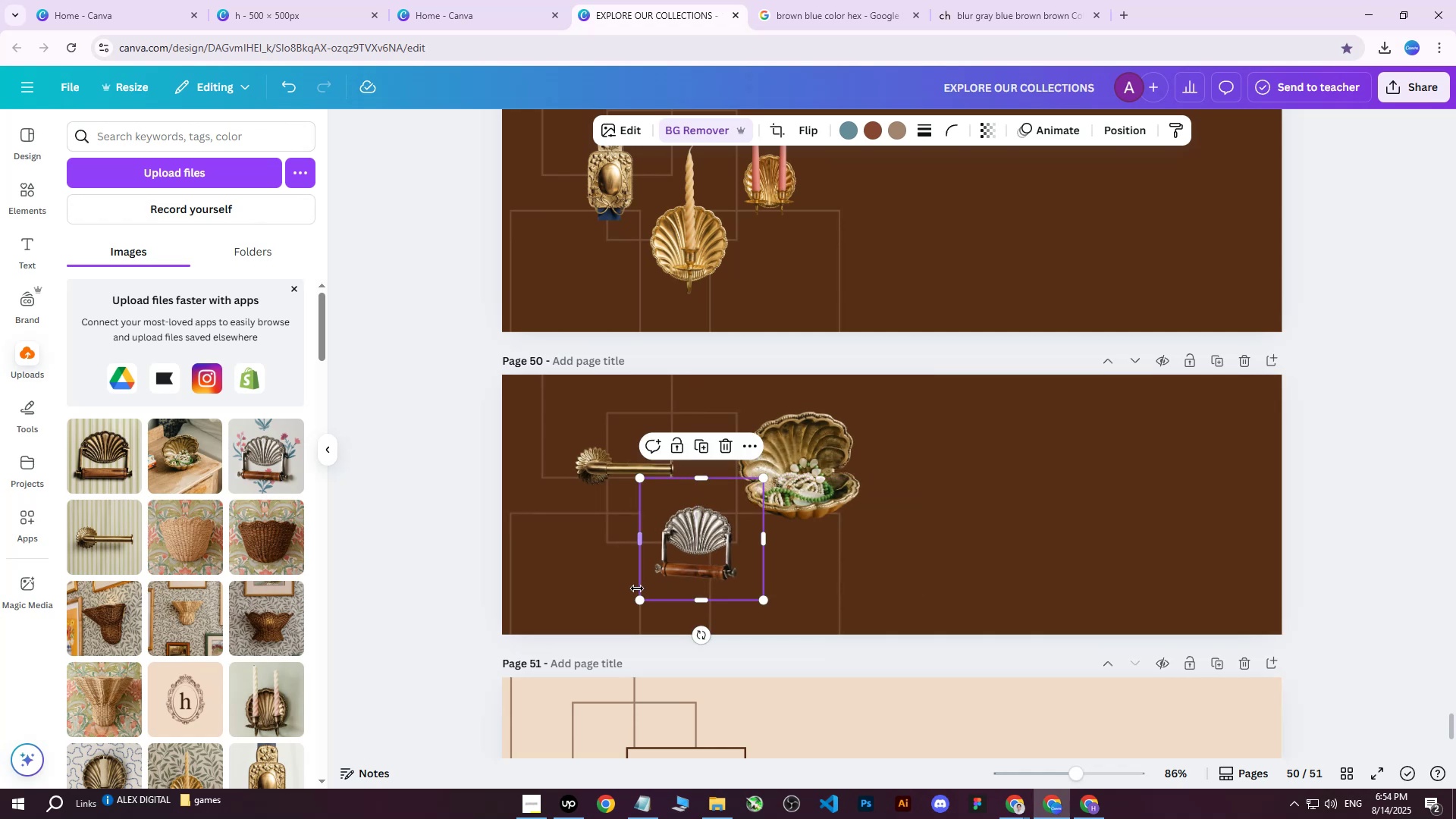 
left_click_drag(start_coordinate=[640, 596], to_coordinate=[629, 607])
 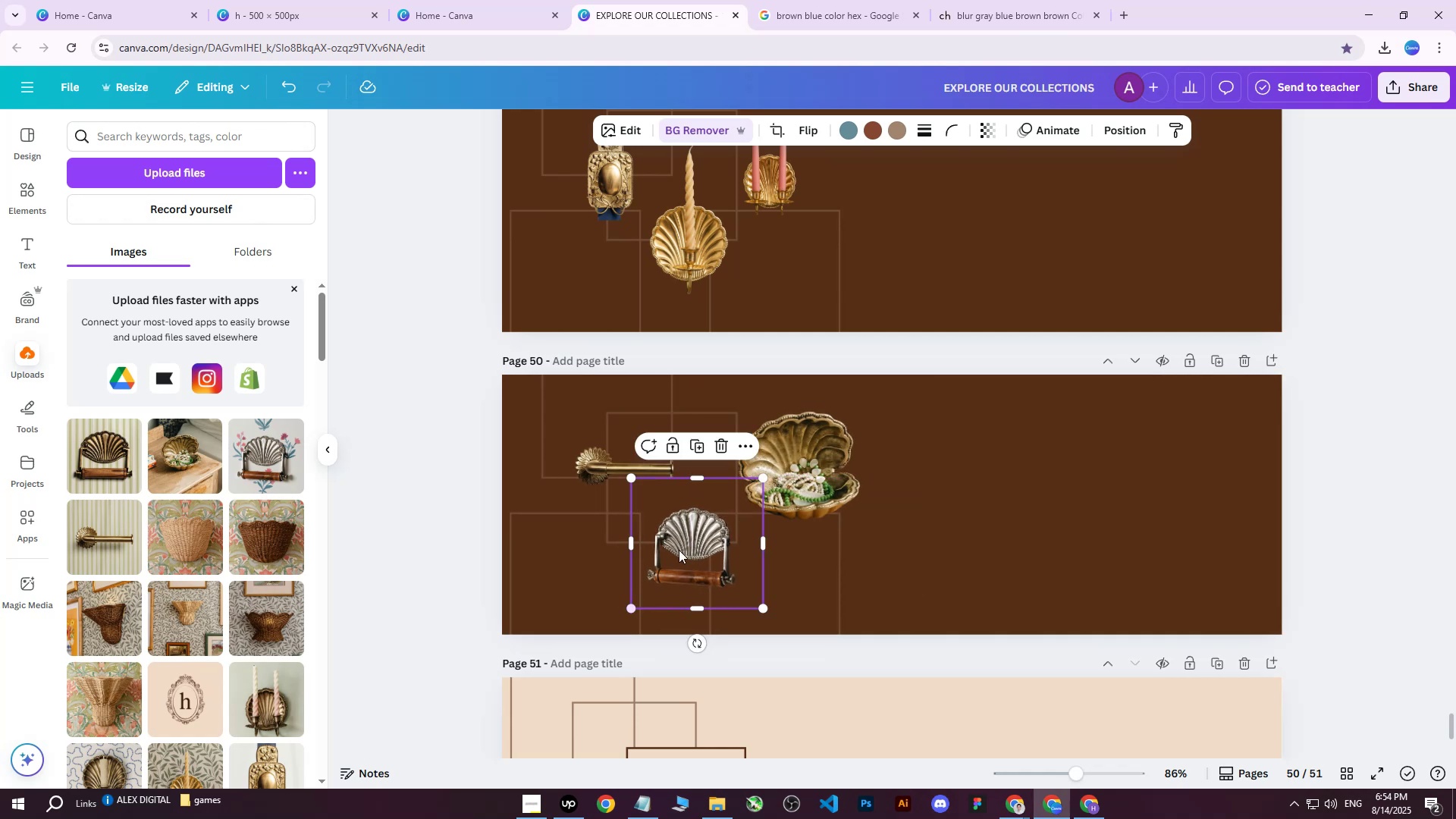 
left_click_drag(start_coordinate=[681, 543], to_coordinate=[679, 535])
 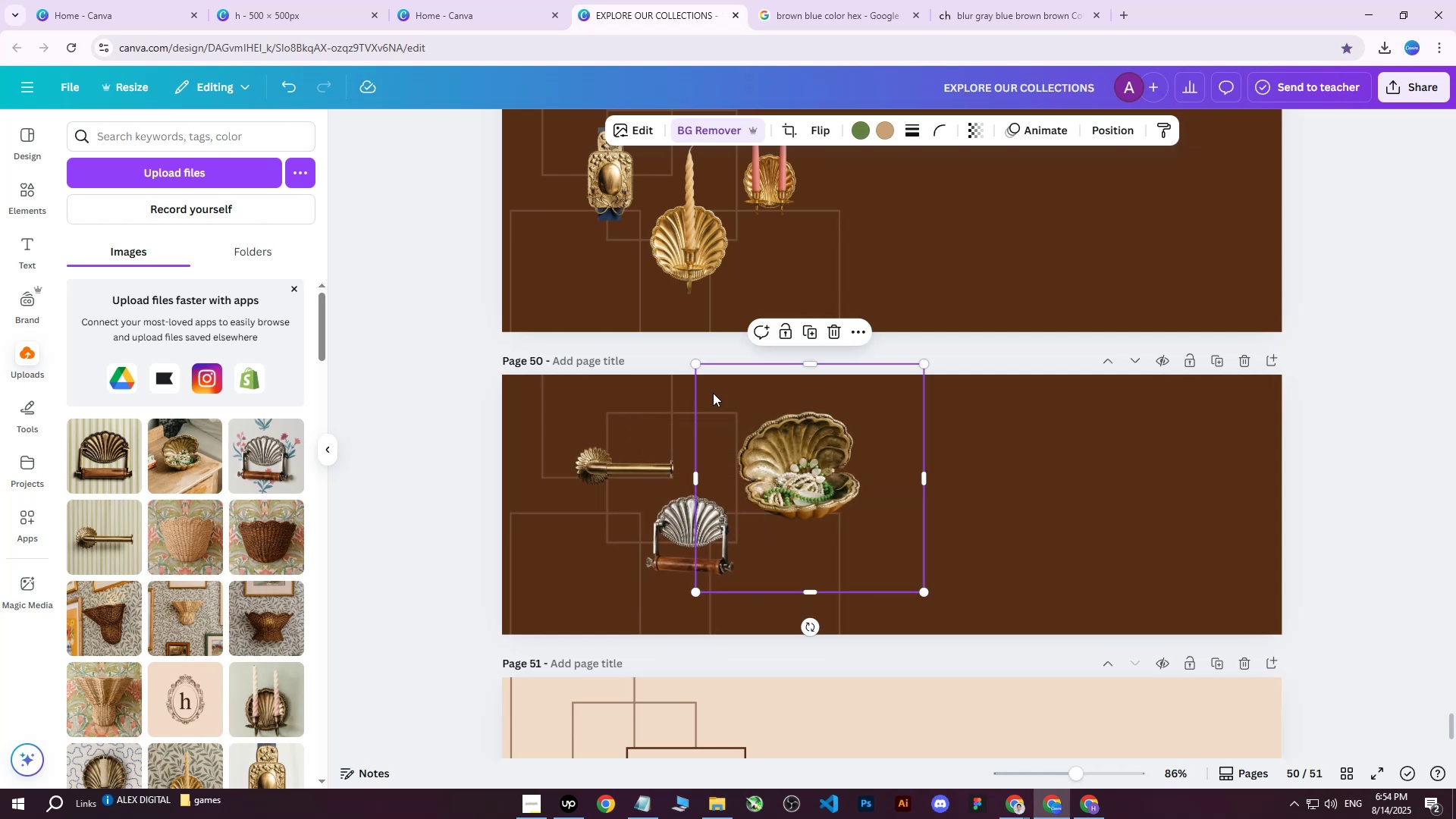 
left_click_drag(start_coordinate=[696, 362], to_coordinate=[689, 359])
 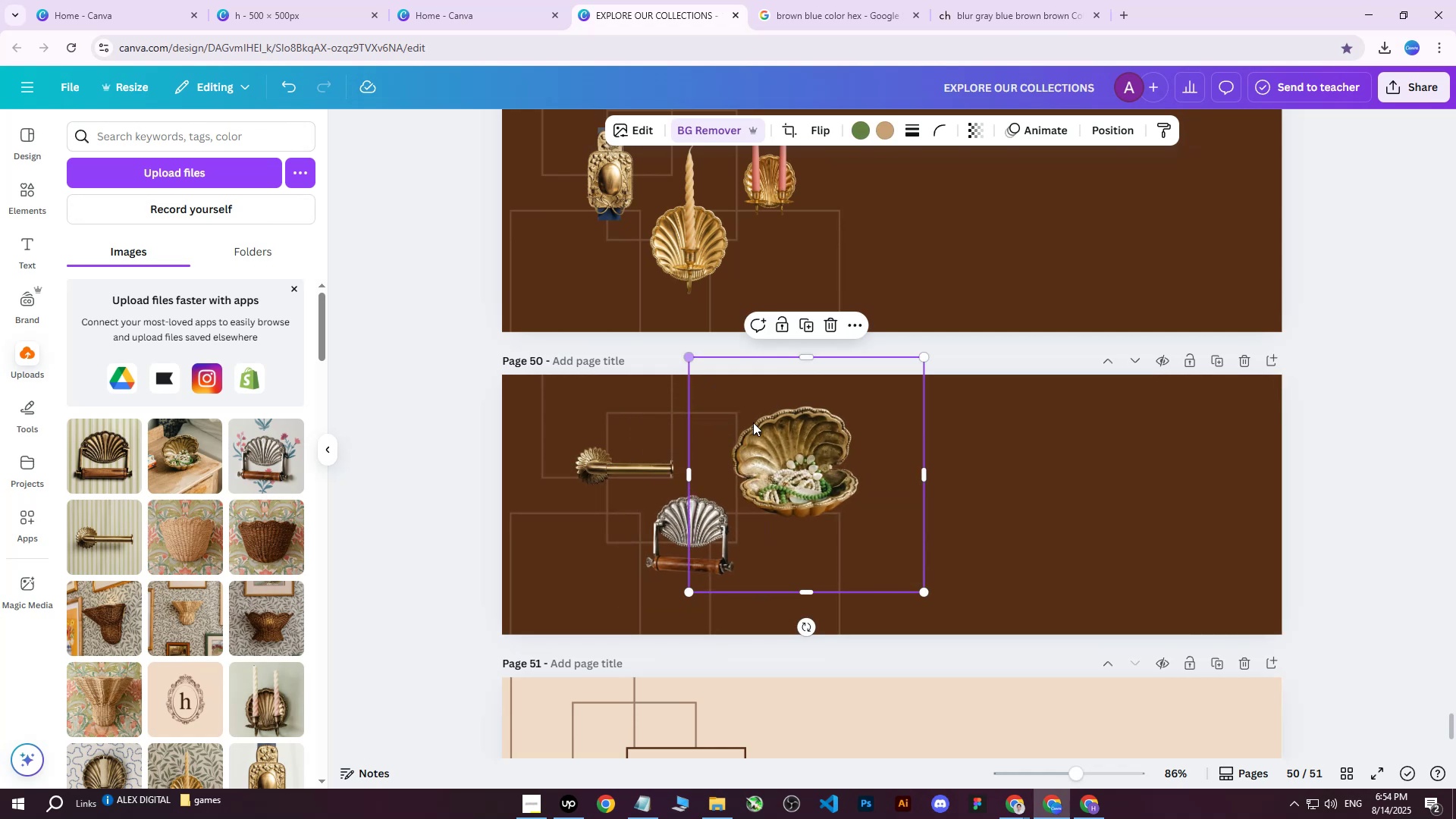 
left_click_drag(start_coordinate=[795, 465], to_coordinate=[781, 466])
 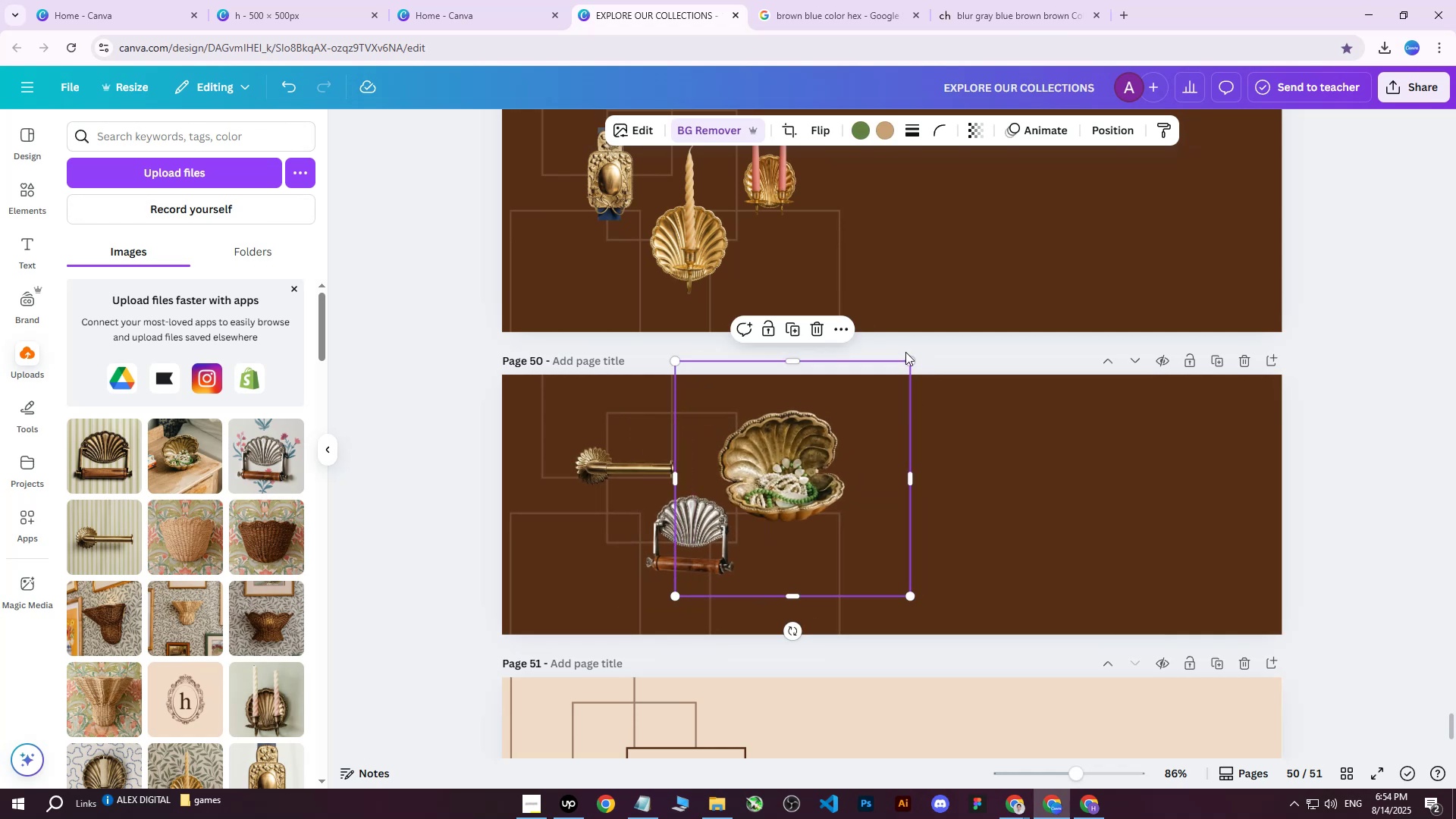 
left_click_drag(start_coordinate=[907, 358], to_coordinate=[896, 381])
 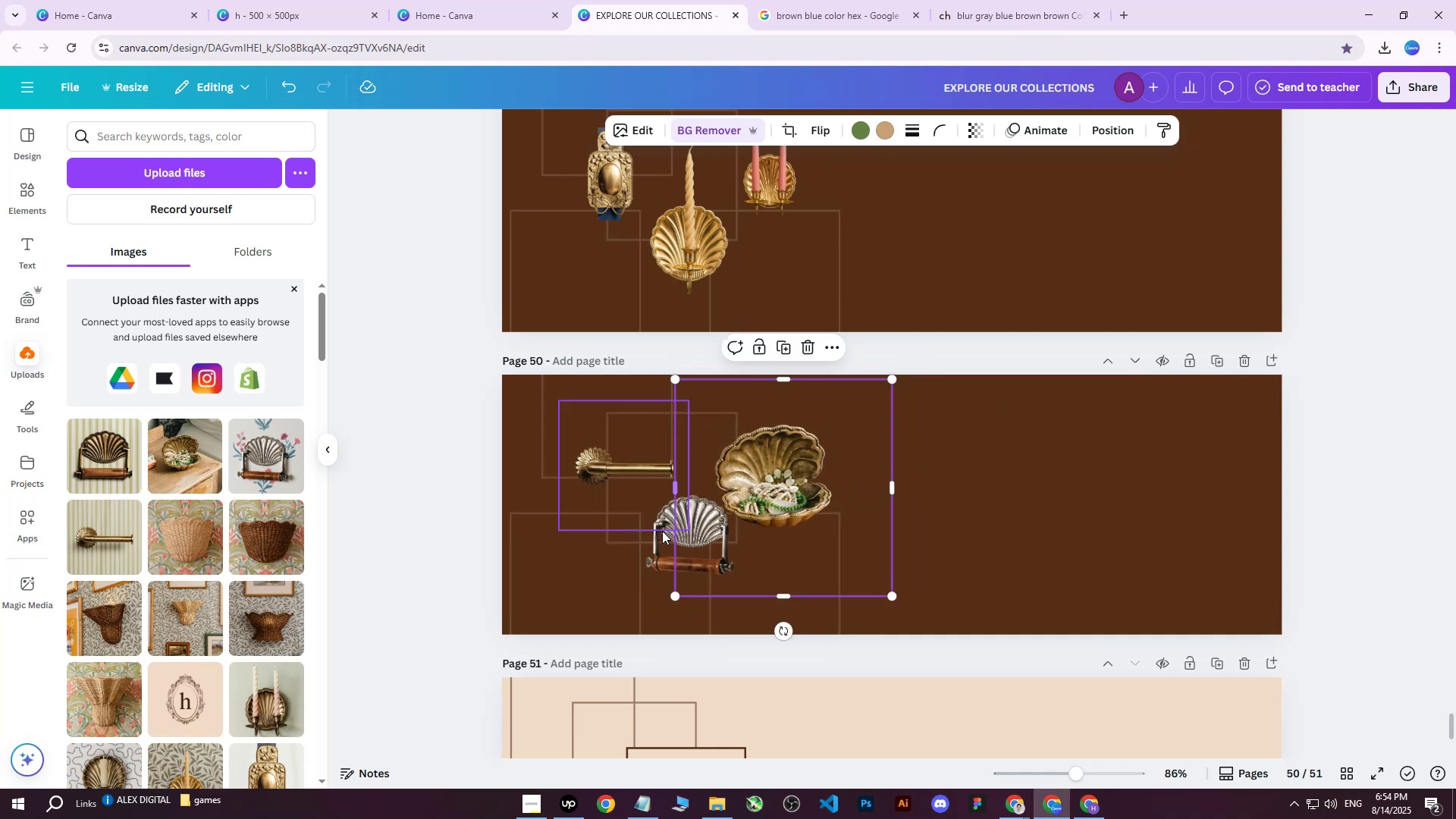 
left_click([657, 533])
 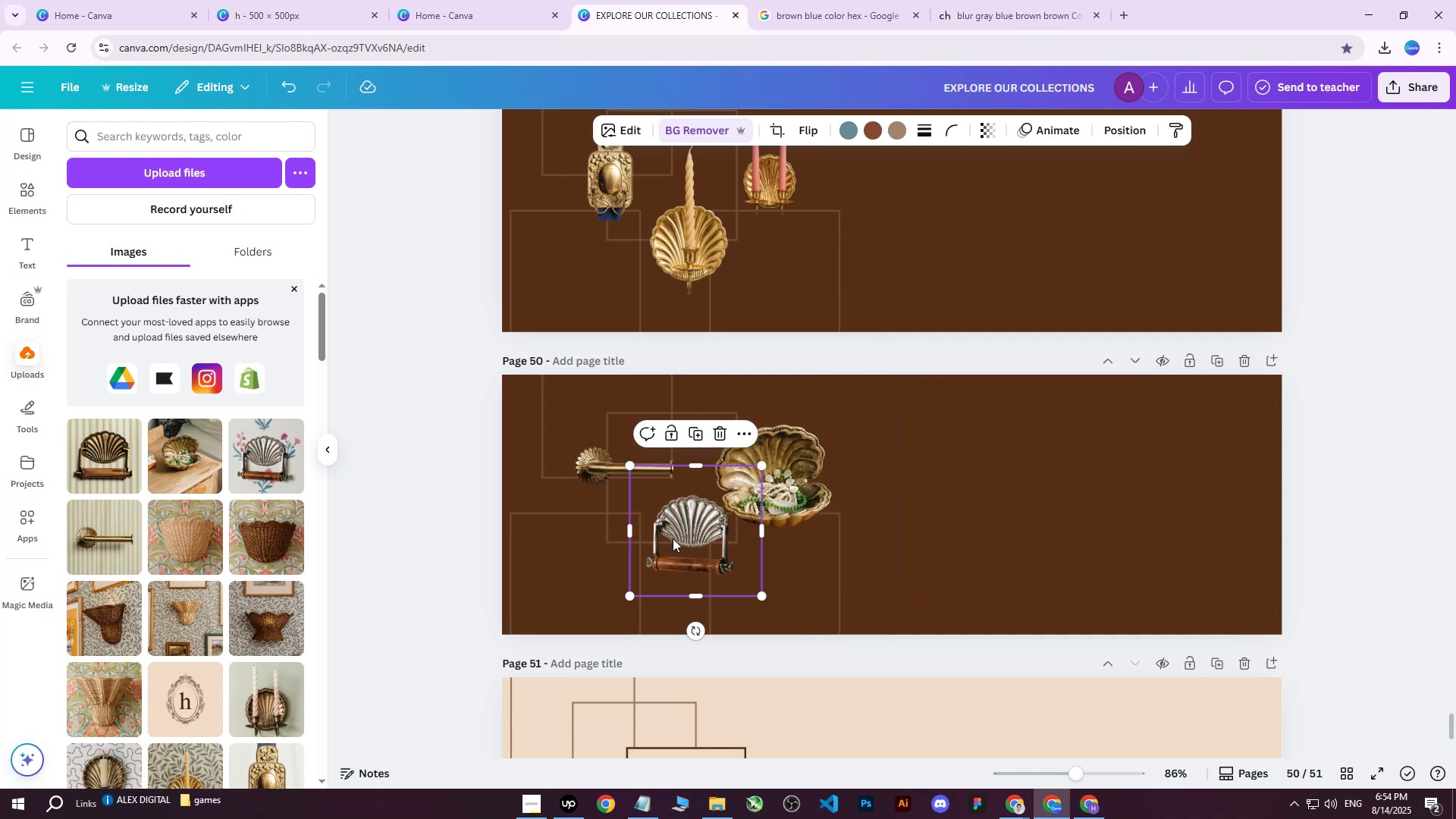 
left_click_drag(start_coordinate=[676, 538], to_coordinate=[654, 541])
 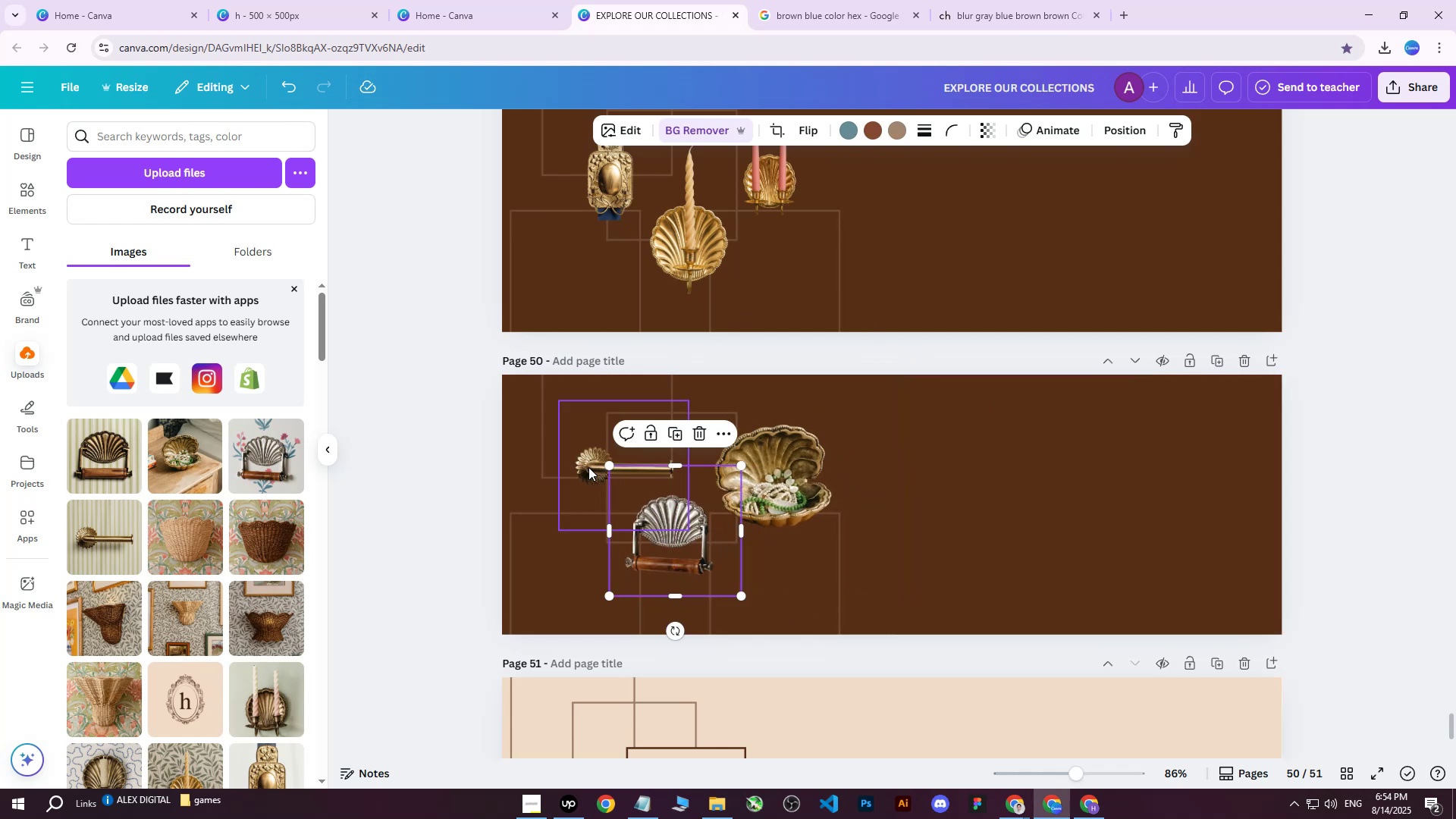 
left_click([588, 467])
 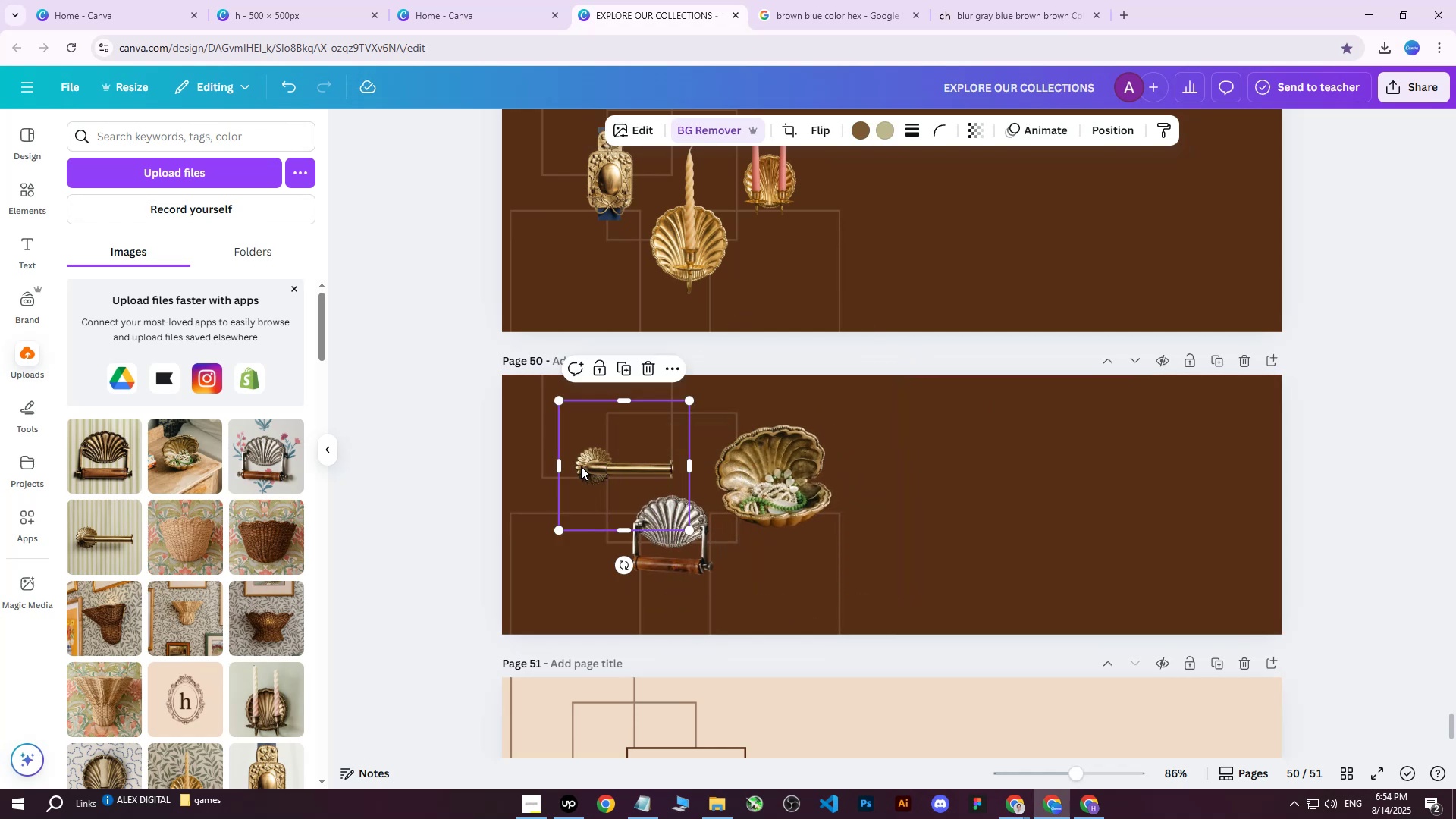 
left_click_drag(start_coordinate=[578, 463], to_coordinate=[563, 457])
 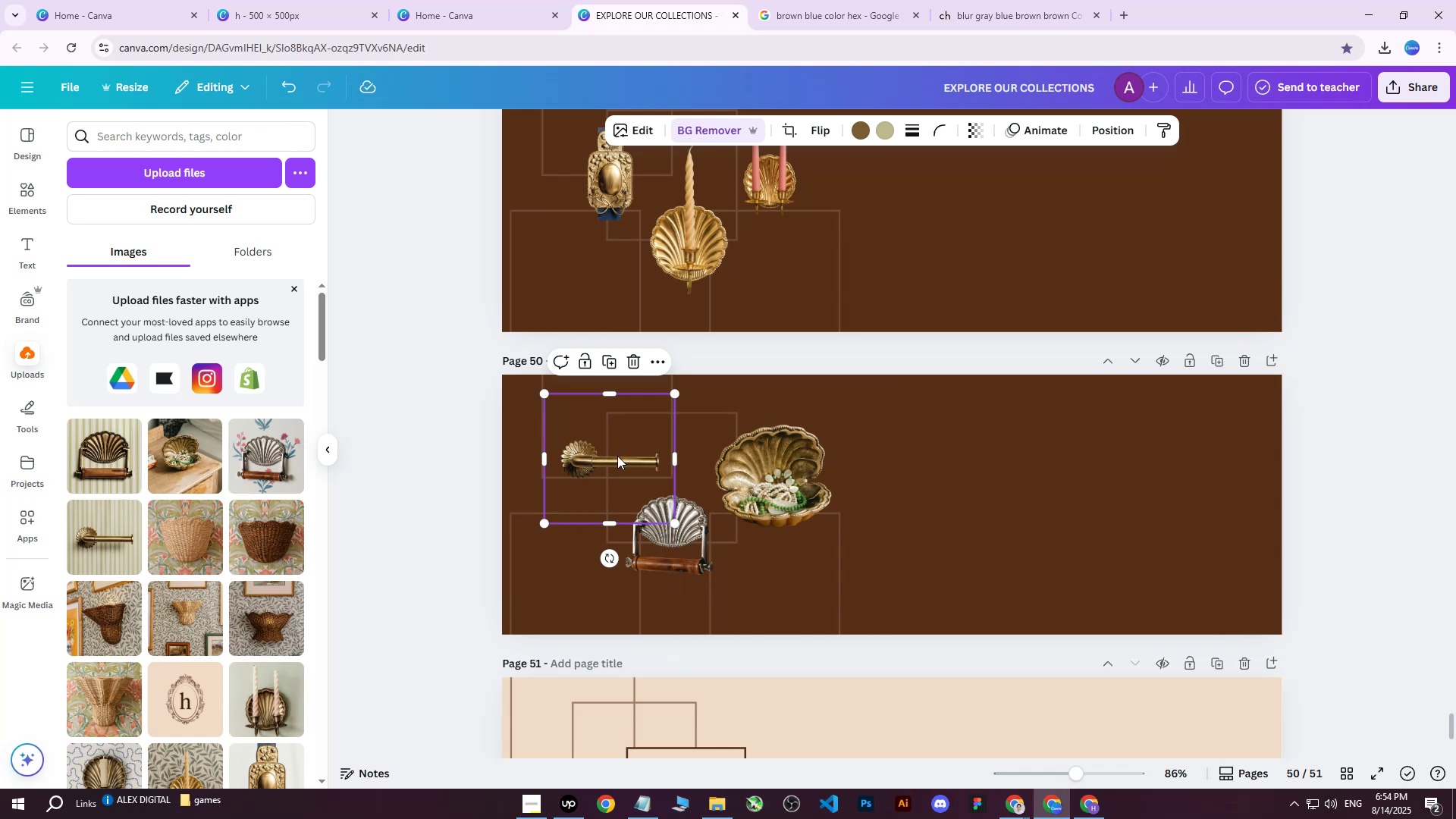 
left_click([377, 394])
 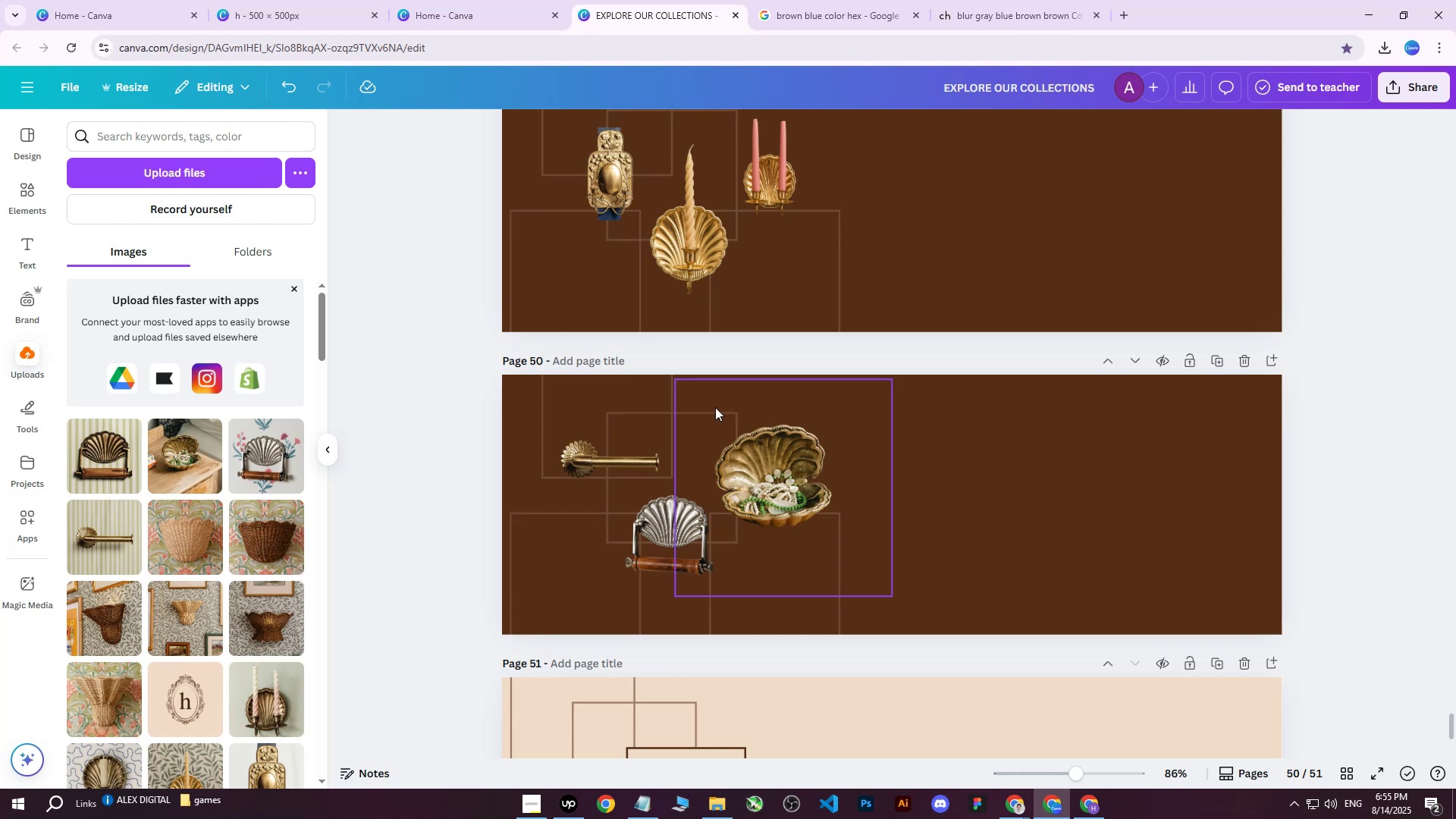 
wait(32.06)
 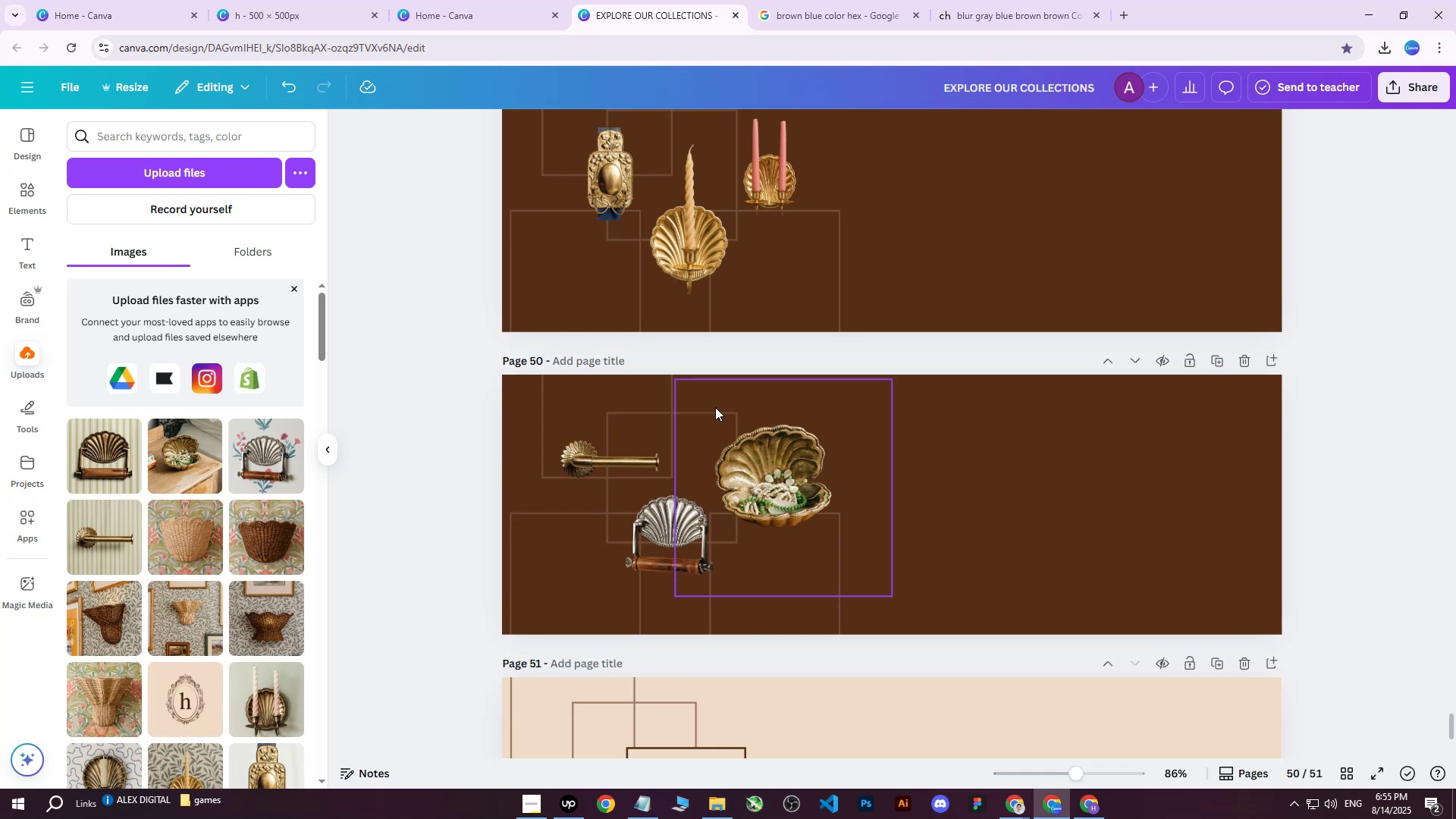 
left_click([768, 440])
 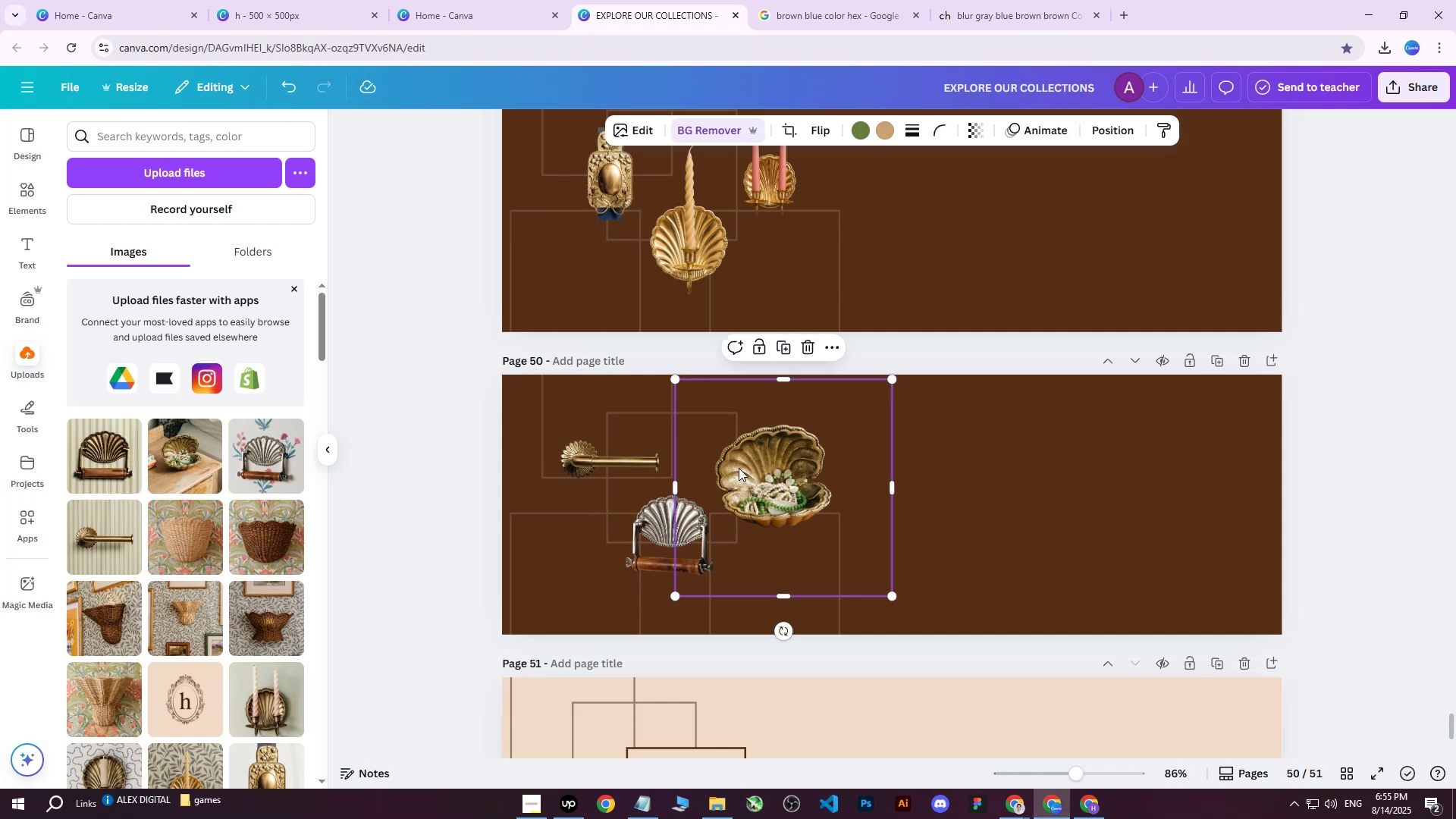 
left_click_drag(start_coordinate=[762, 466], to_coordinate=[759, 452])
 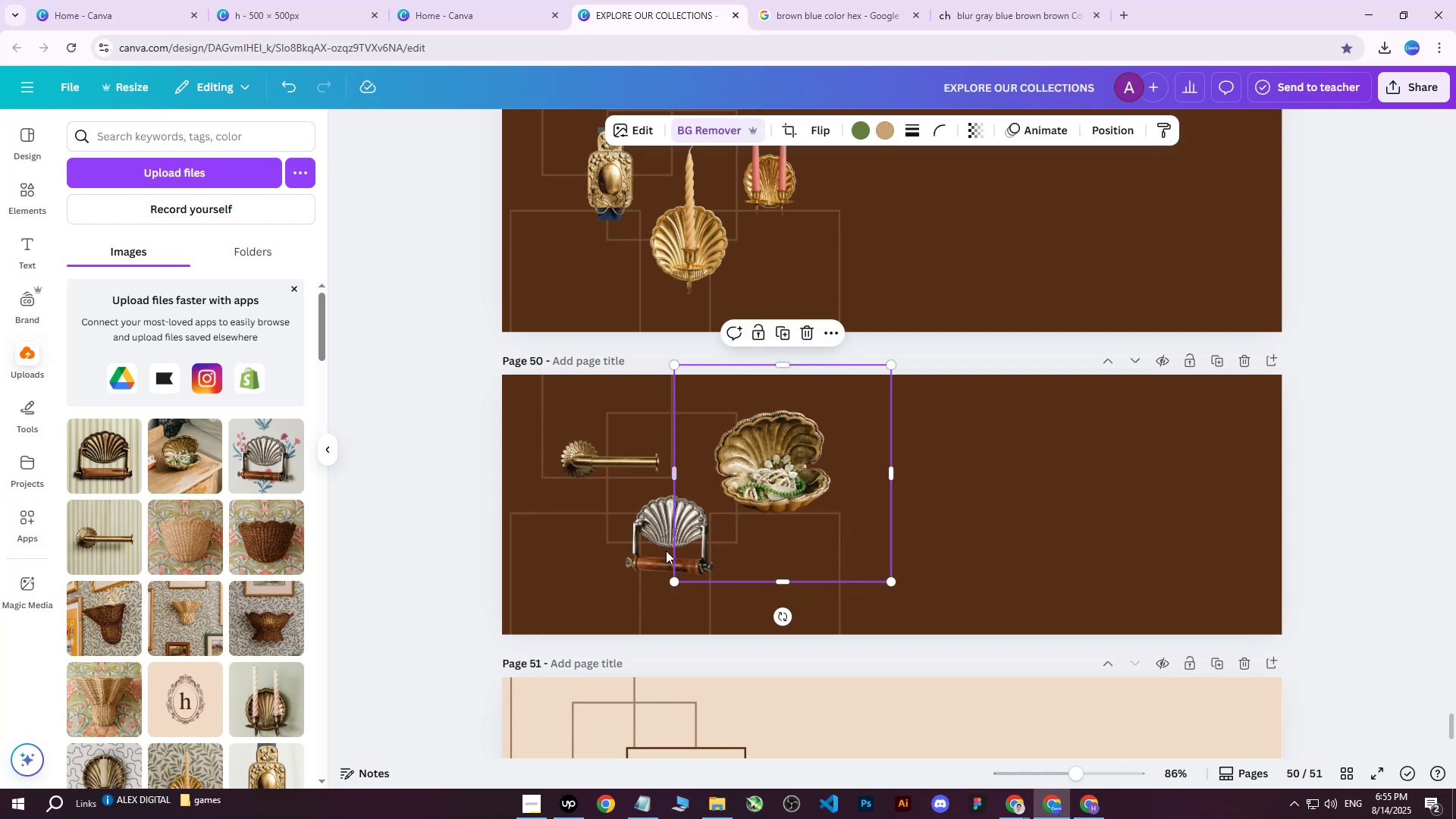 
left_click([642, 545])
 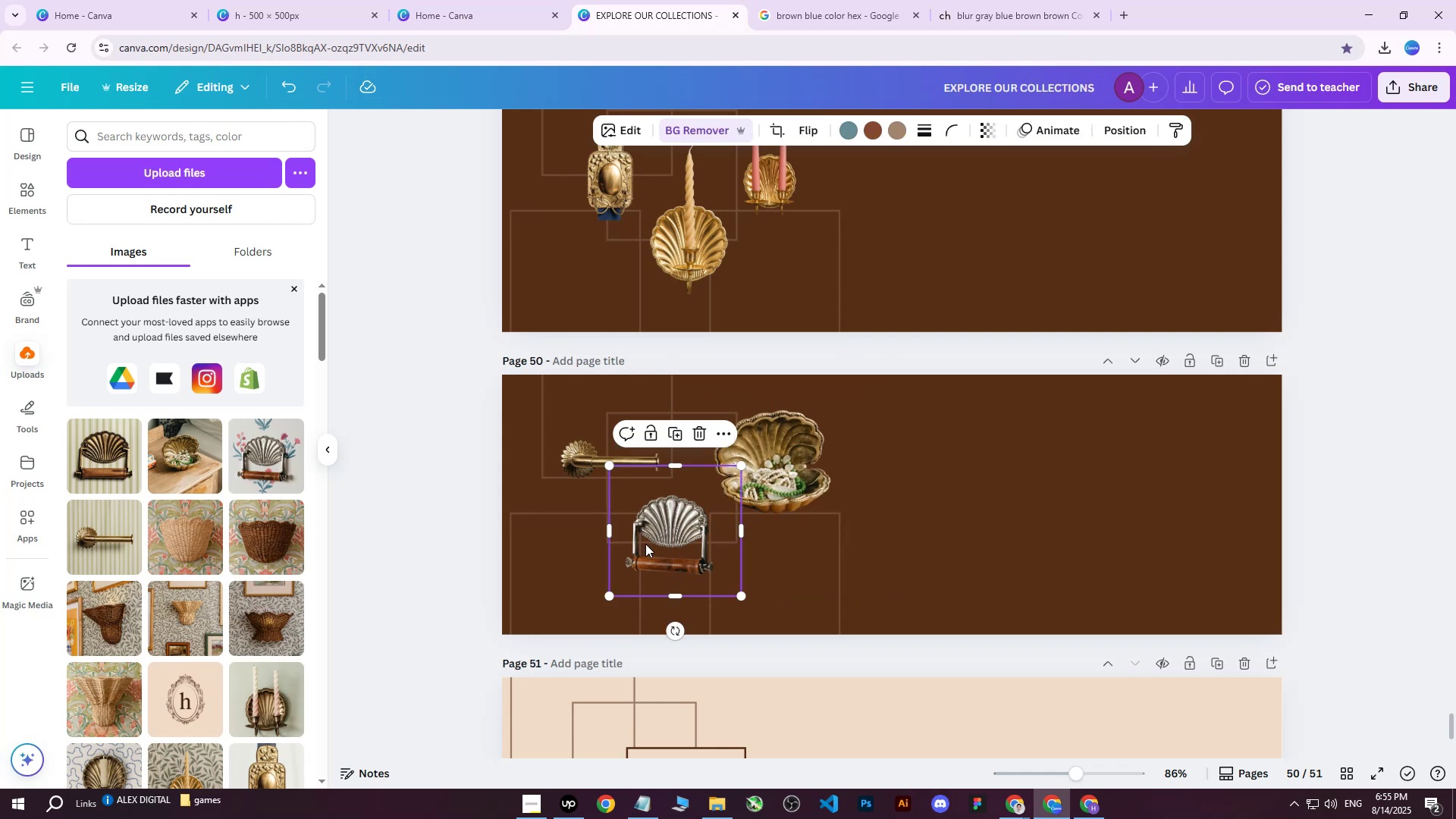 
left_click_drag(start_coordinate=[648, 544], to_coordinate=[649, 554])
 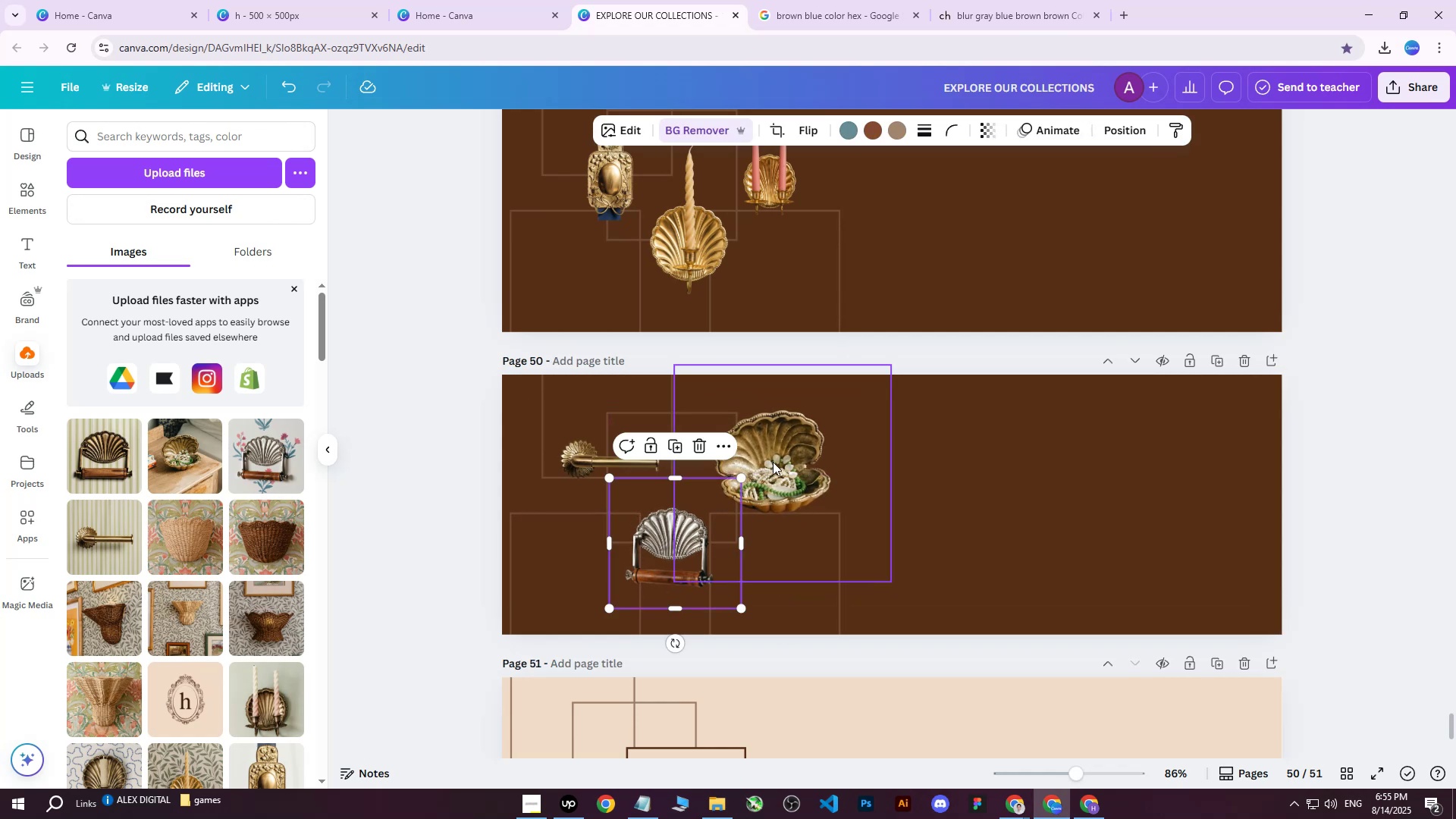 
left_click([773, 462])
 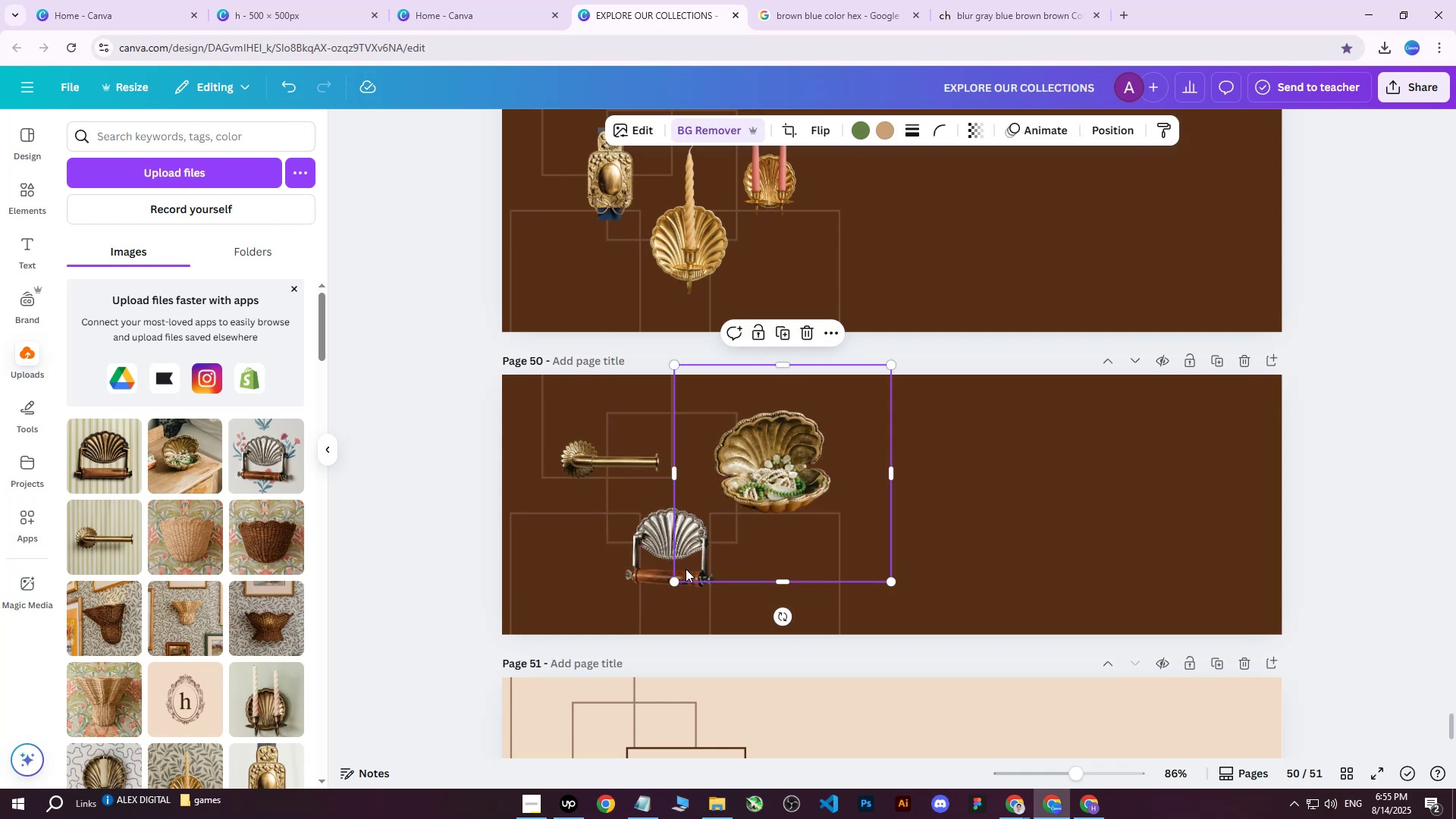 
left_click_drag(start_coordinate=[676, 579], to_coordinate=[662, 600])
 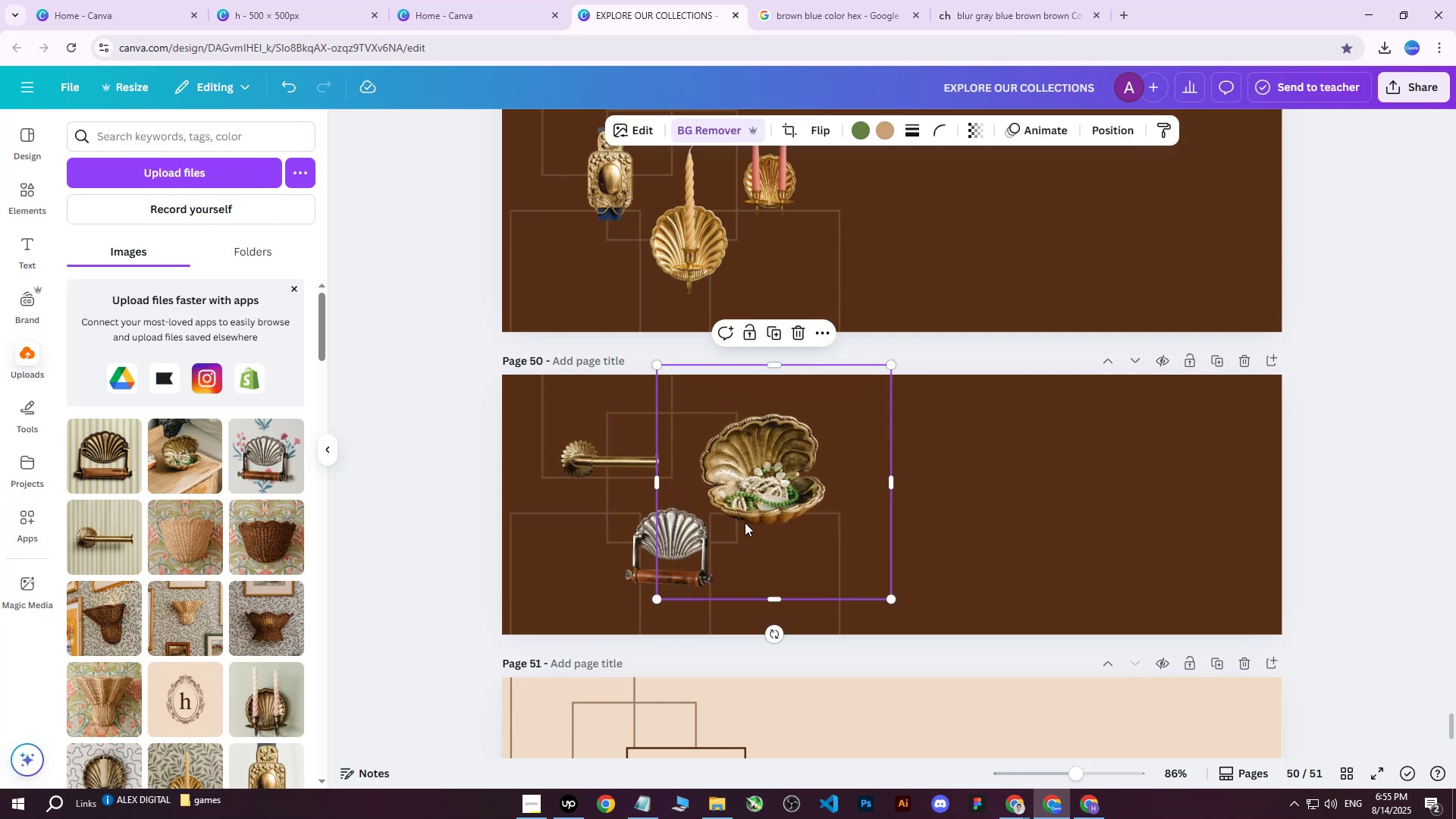 
left_click_drag(start_coordinate=[762, 506], to_coordinate=[770, 497])
 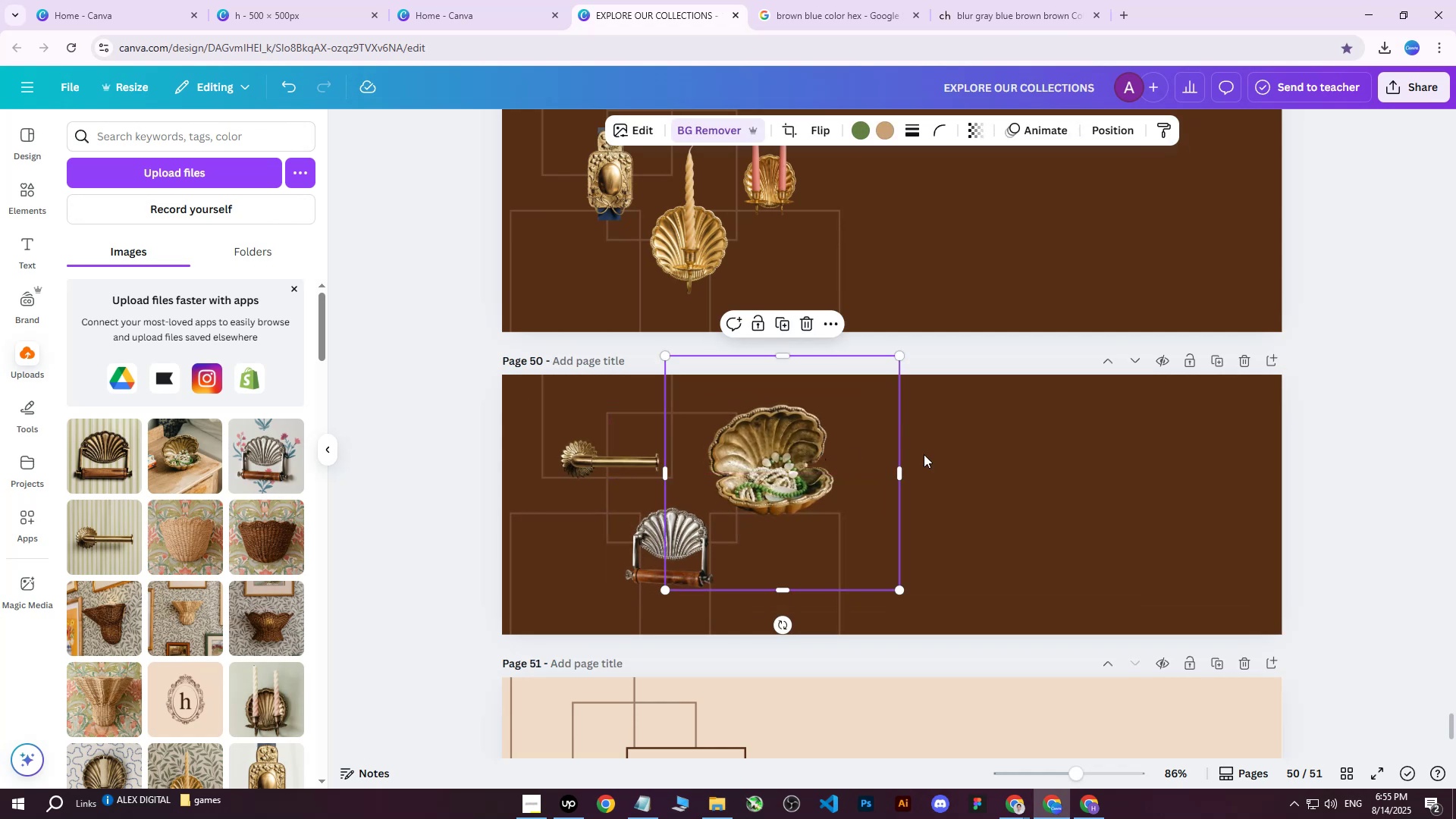 
left_click([1309, 399])
 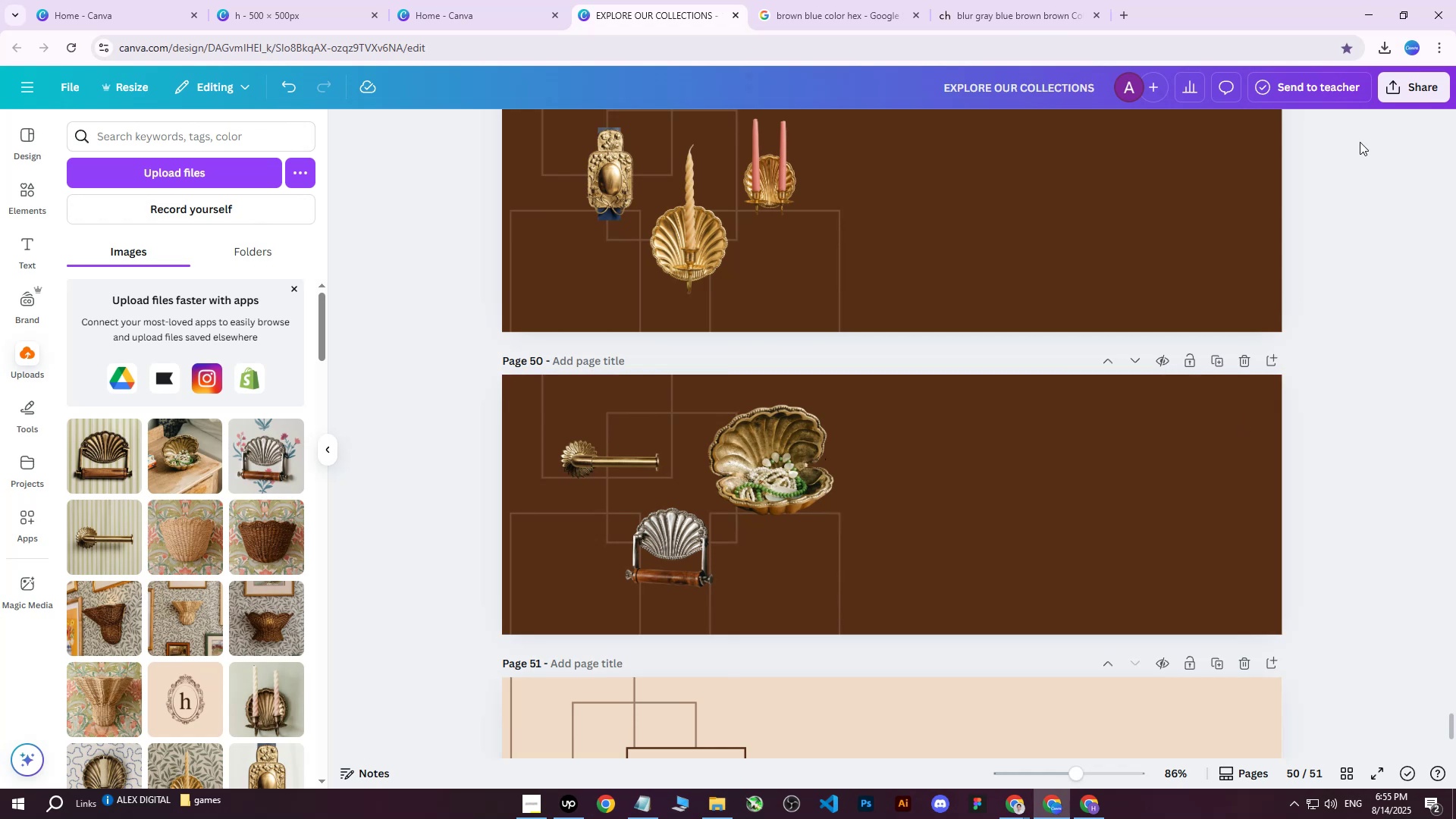 
left_click([1398, 99])
 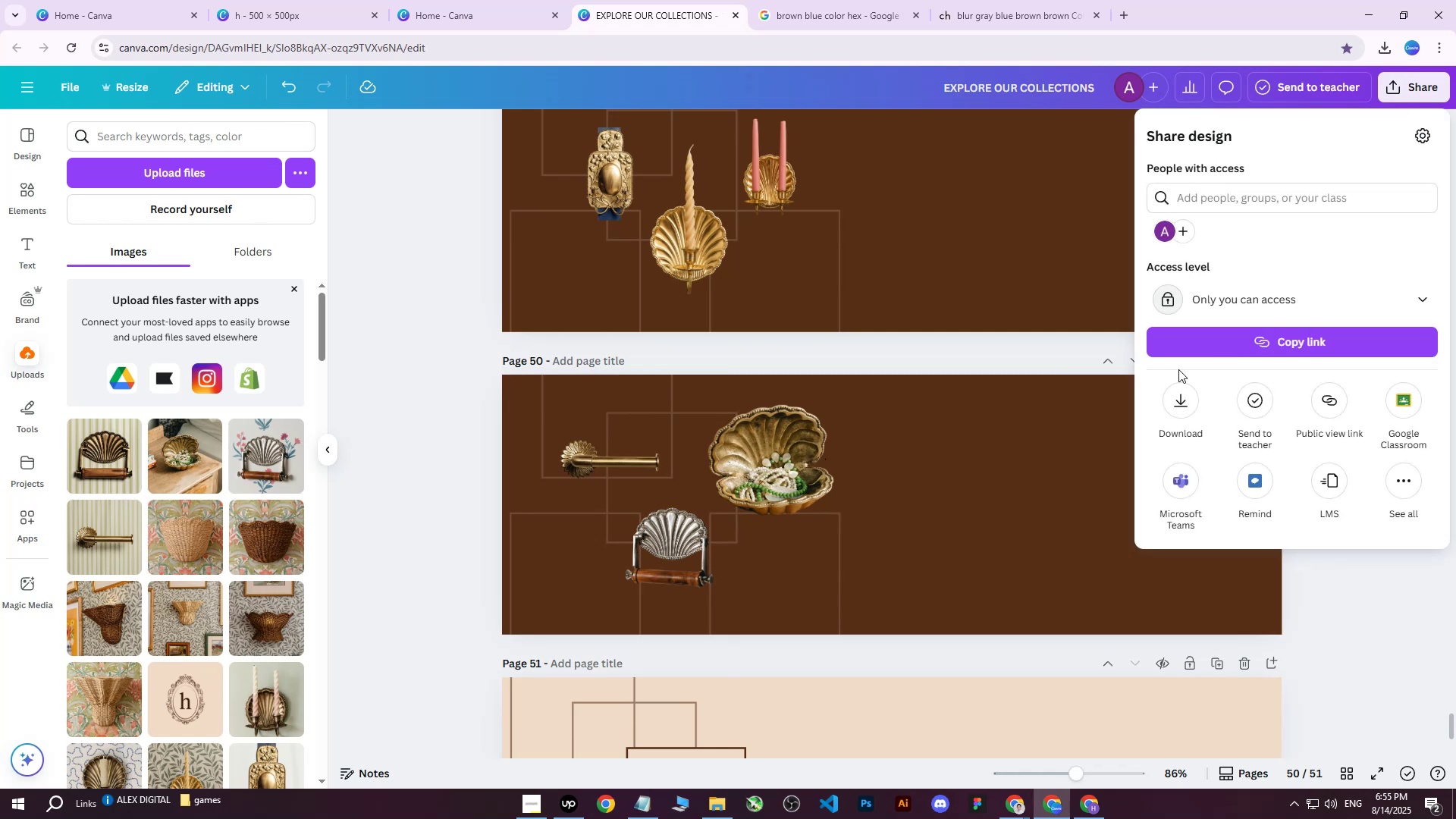 
left_click([1169, 388])
 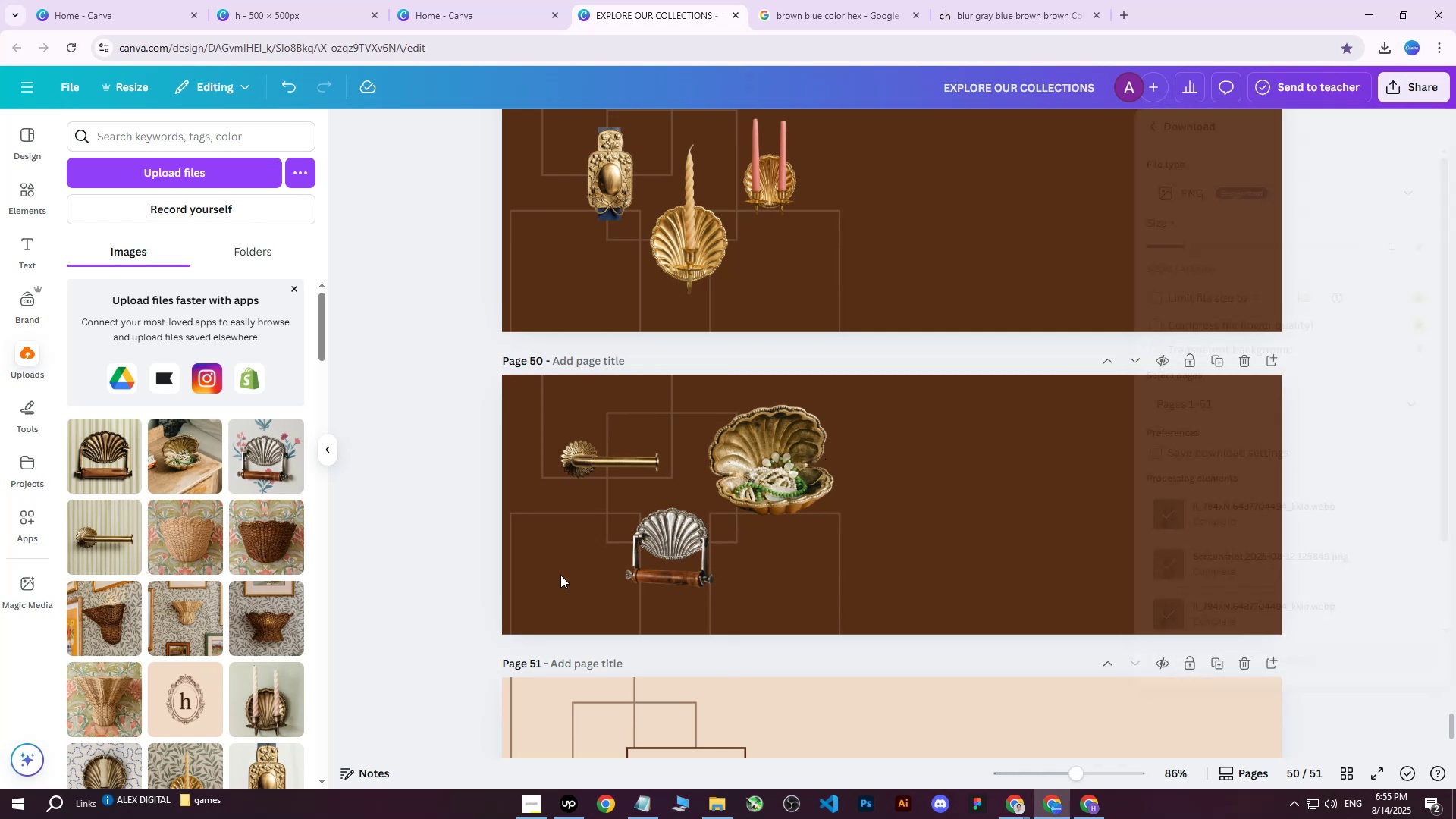 
double_click([550, 537])
 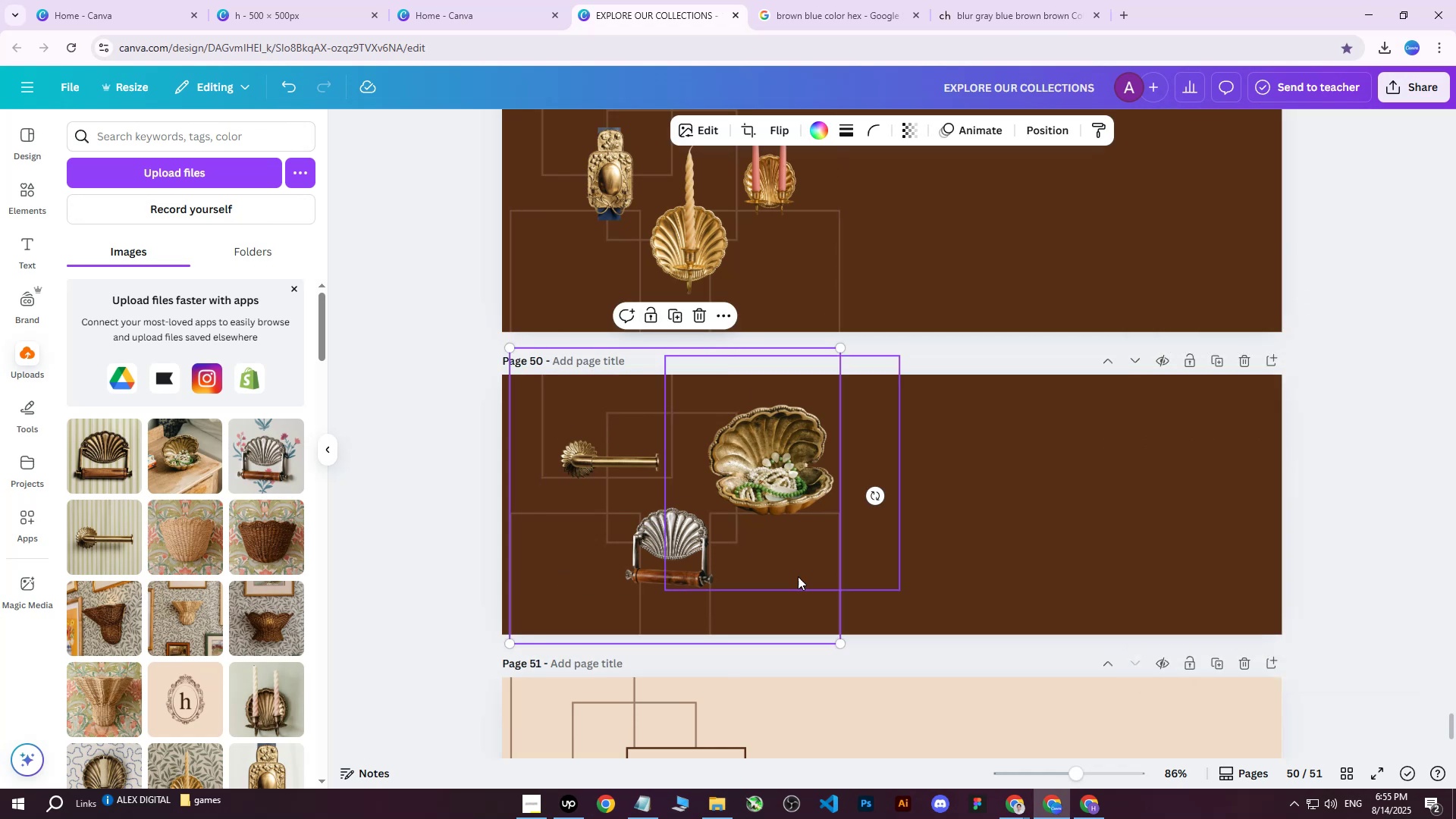 
left_click_drag(start_coordinate=[879, 496], to_coordinate=[675, 679])
 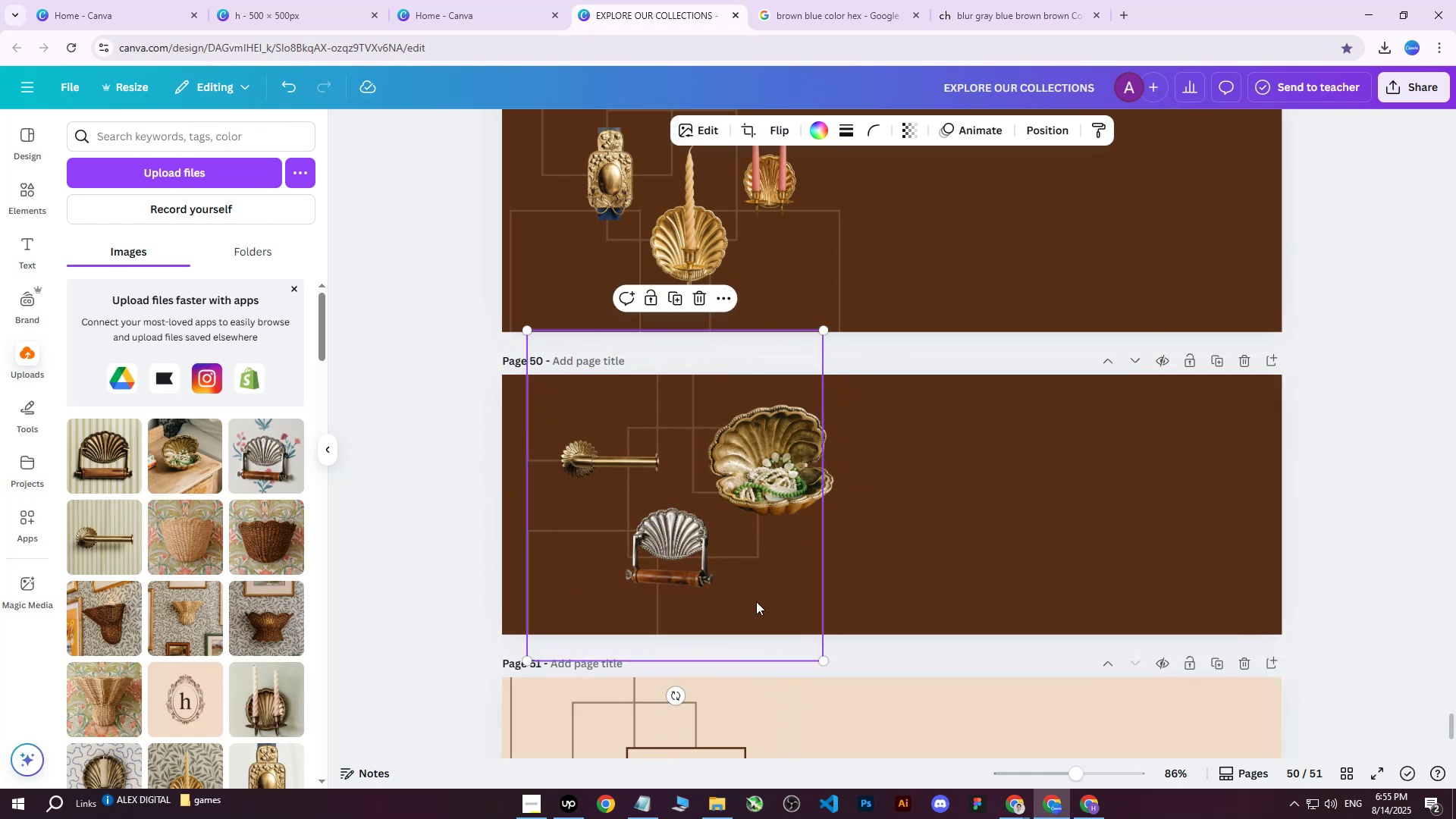 
left_click_drag(start_coordinate=[767, 592], to_coordinate=[744, 595])
 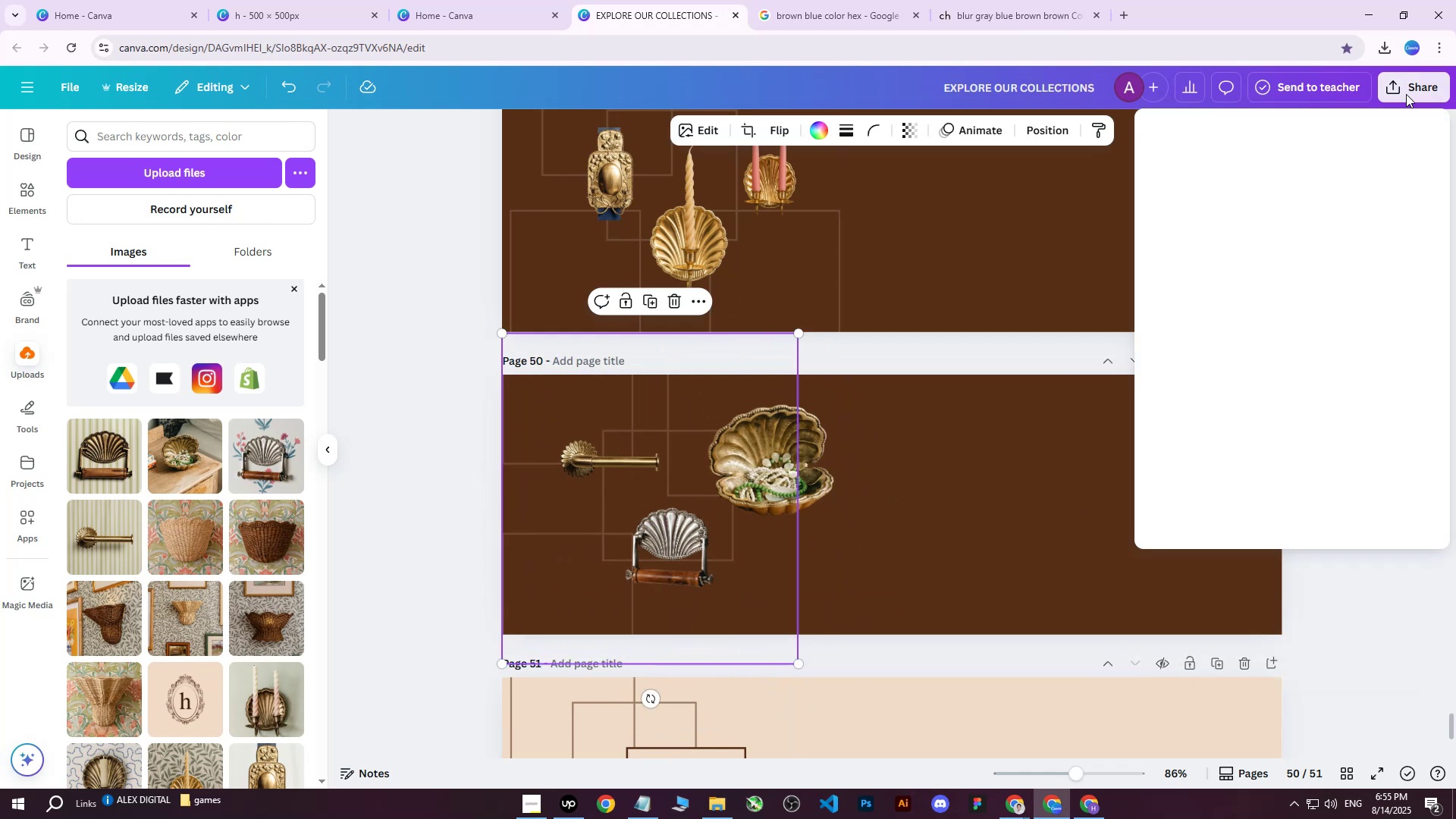 
double_click([1195, 406])
 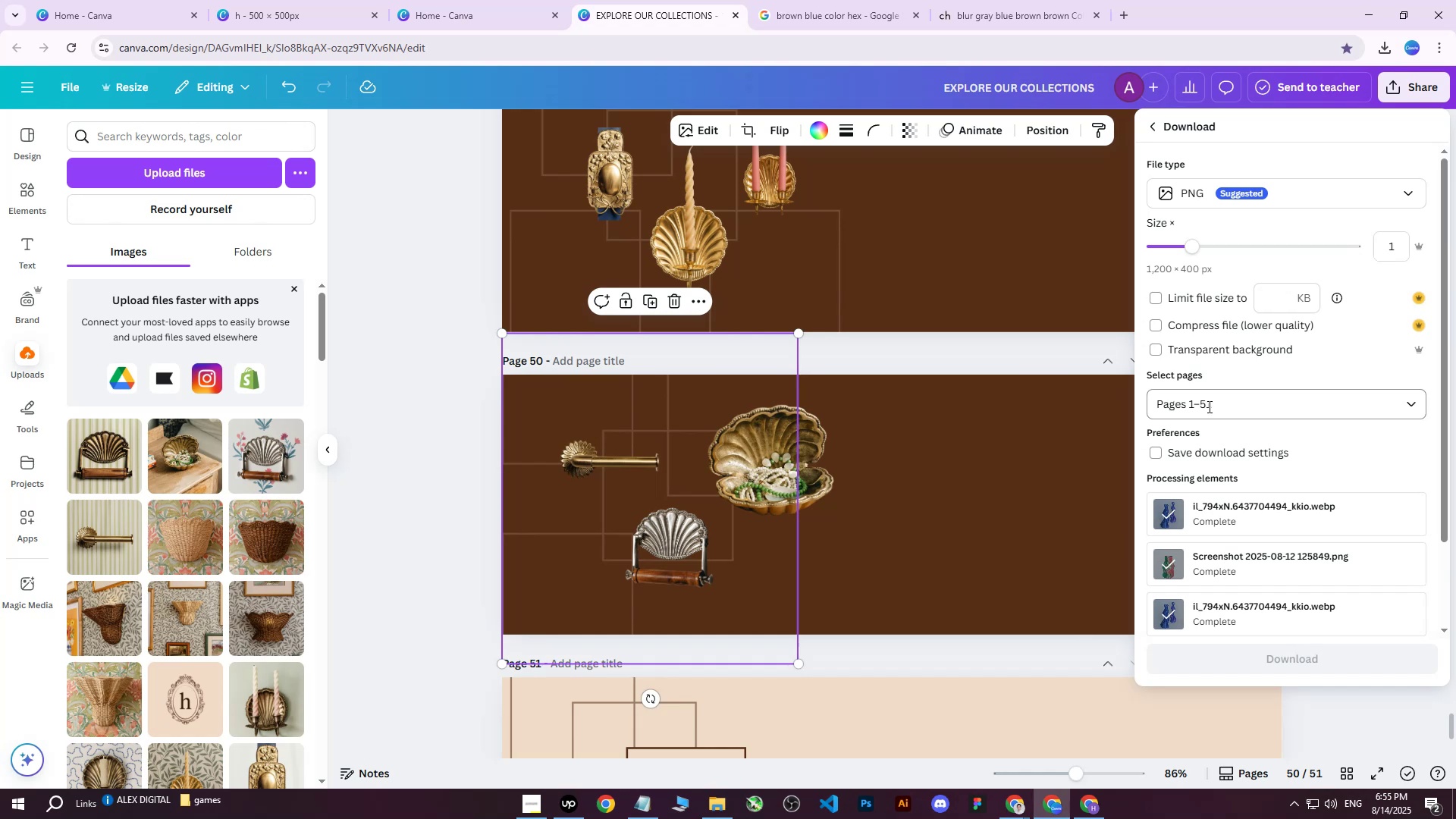 
triple_click([1215, 402])
 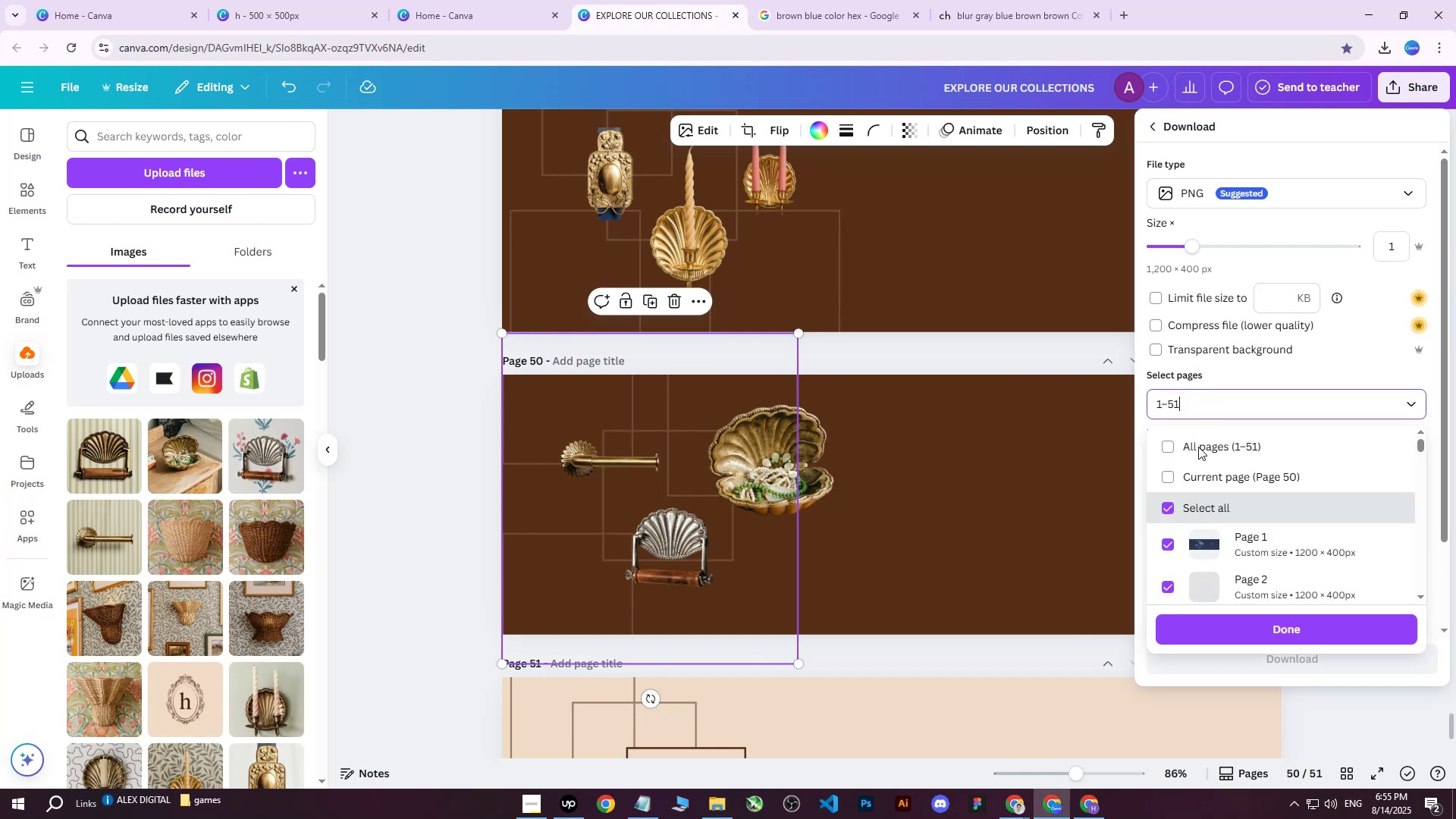 
triple_click([1194, 449])
 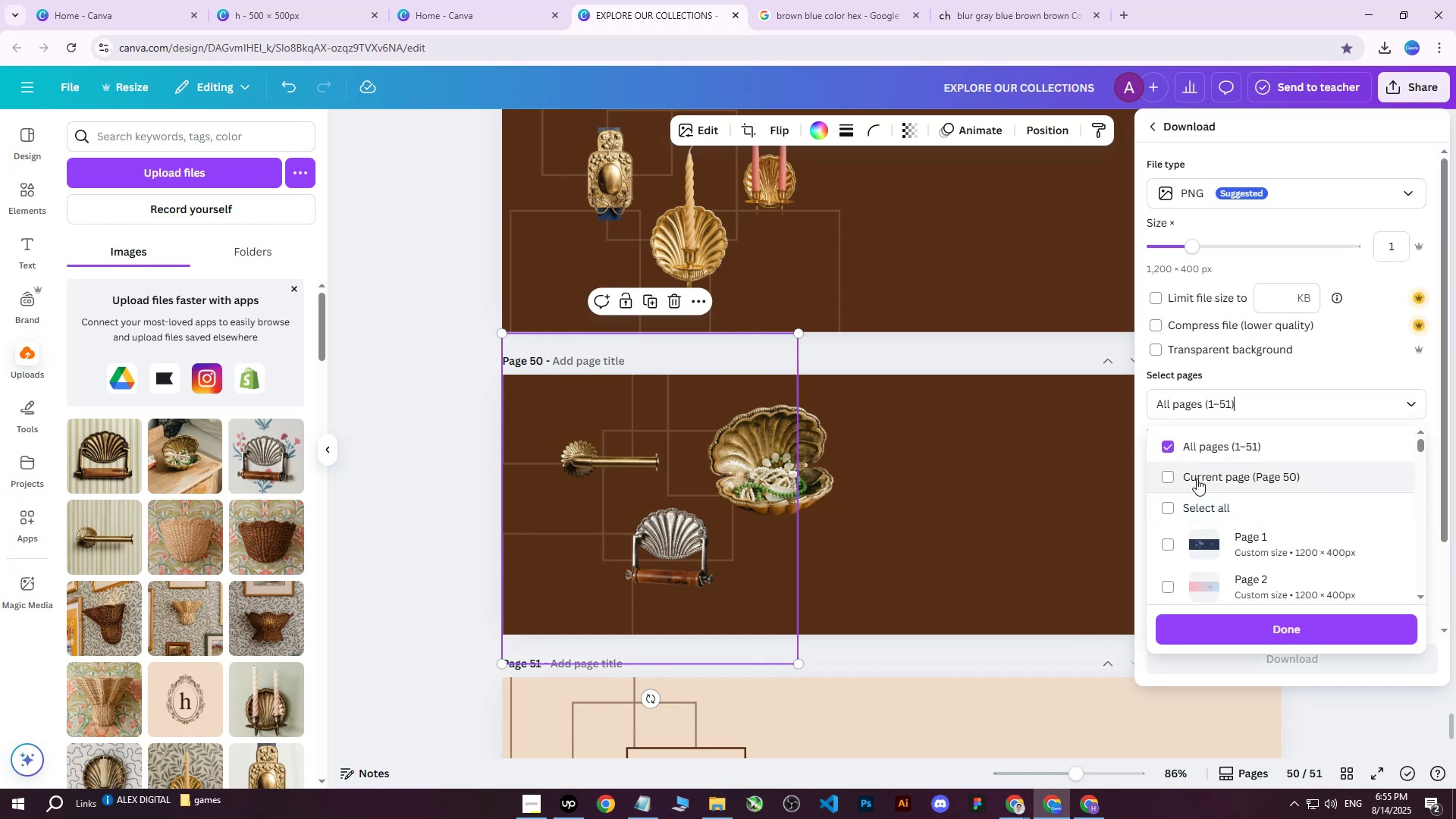 
triple_click([1196, 485])
 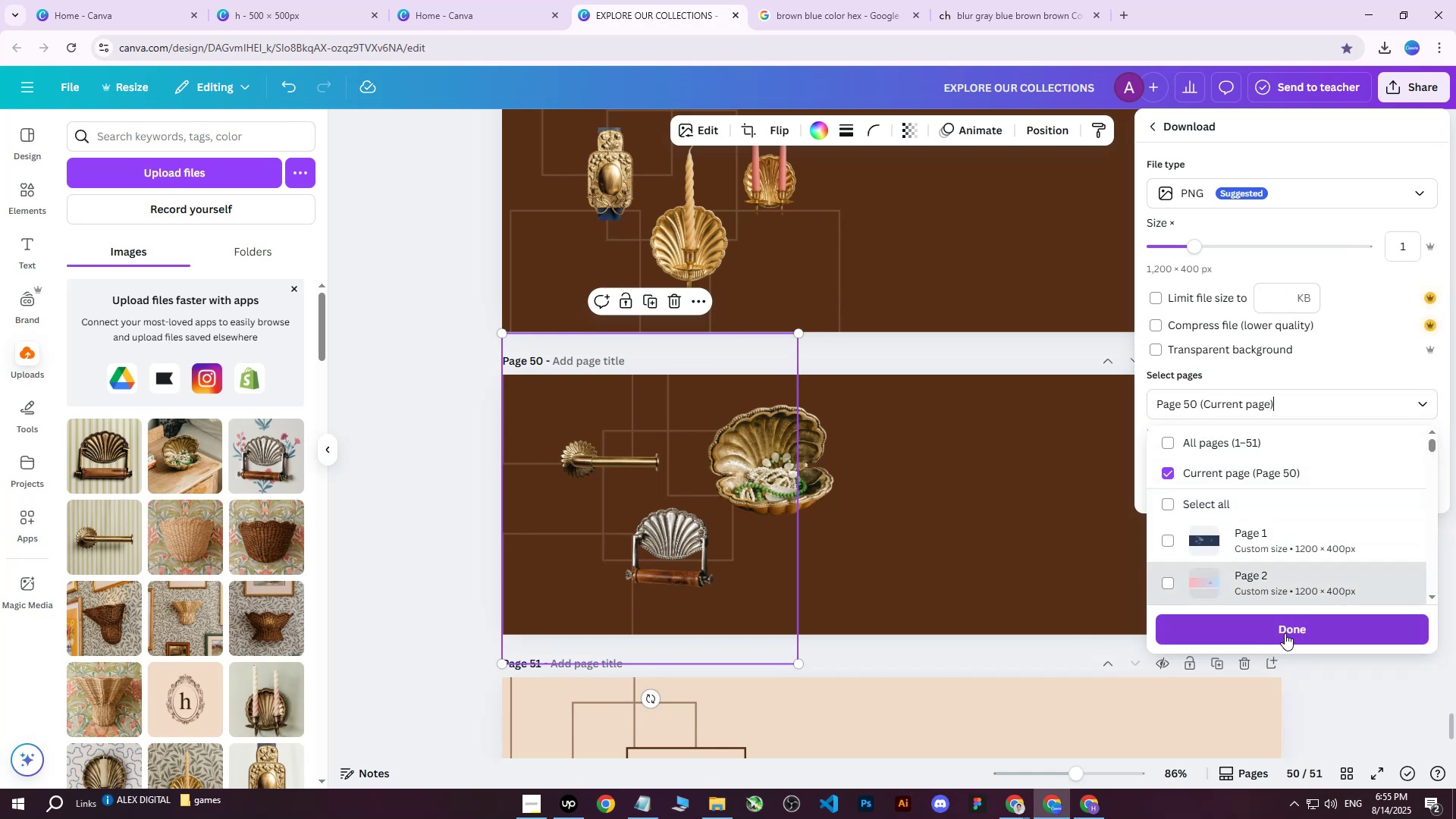 
triple_click([1283, 633])
 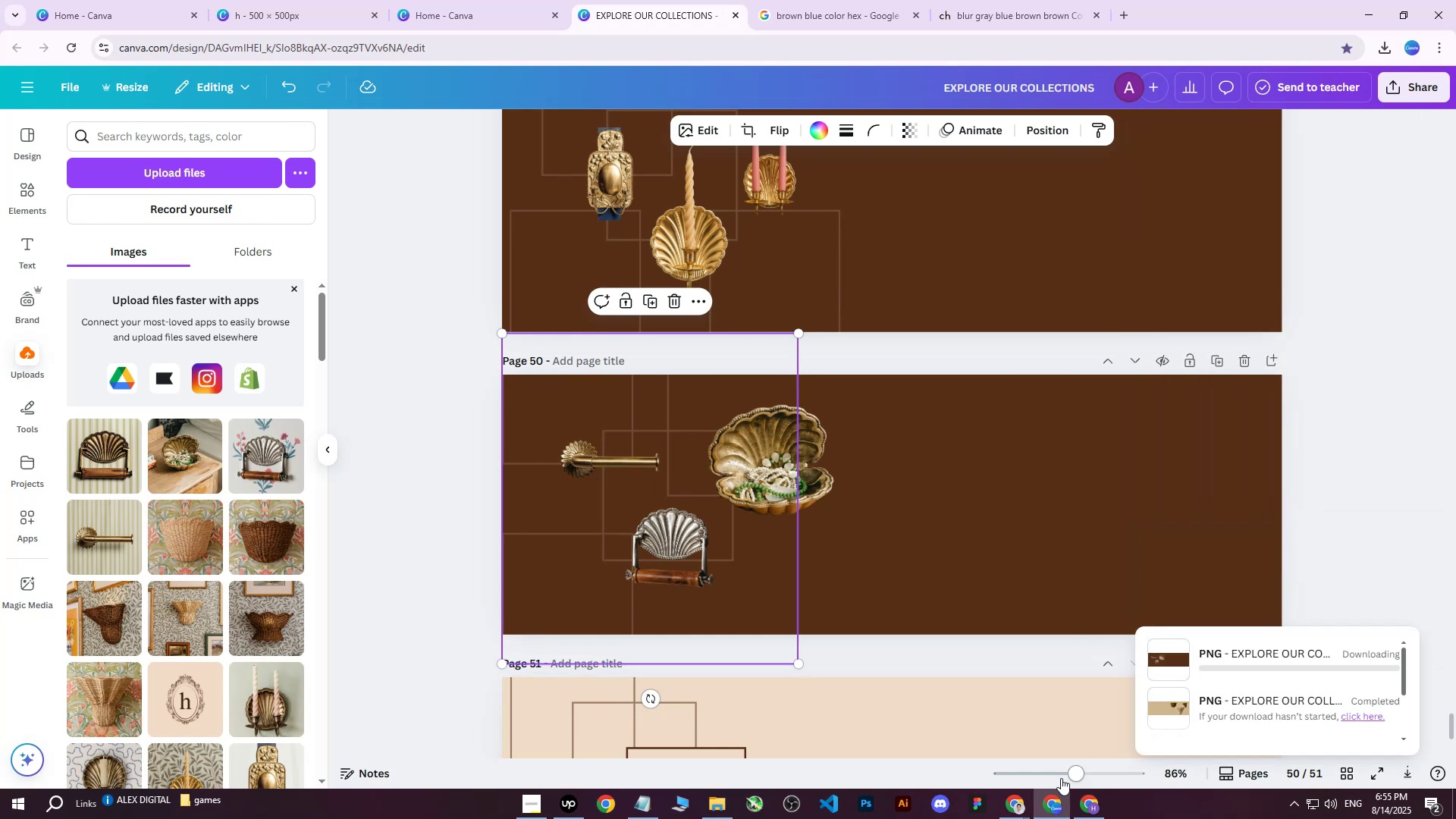 
left_click([1087, 813])
 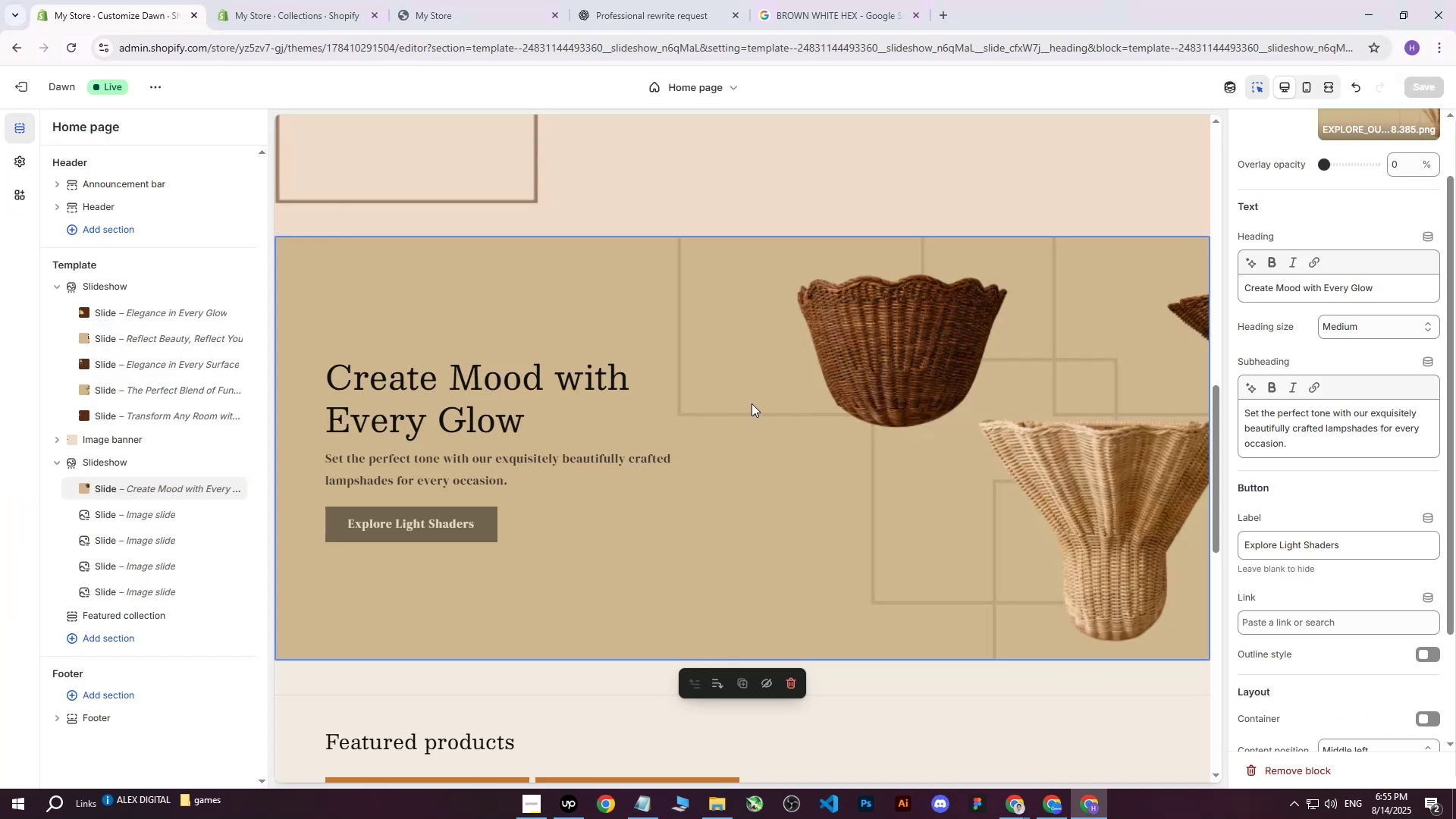 
scroll: coordinate [728, 421], scroll_direction: down, amount: 4.0
 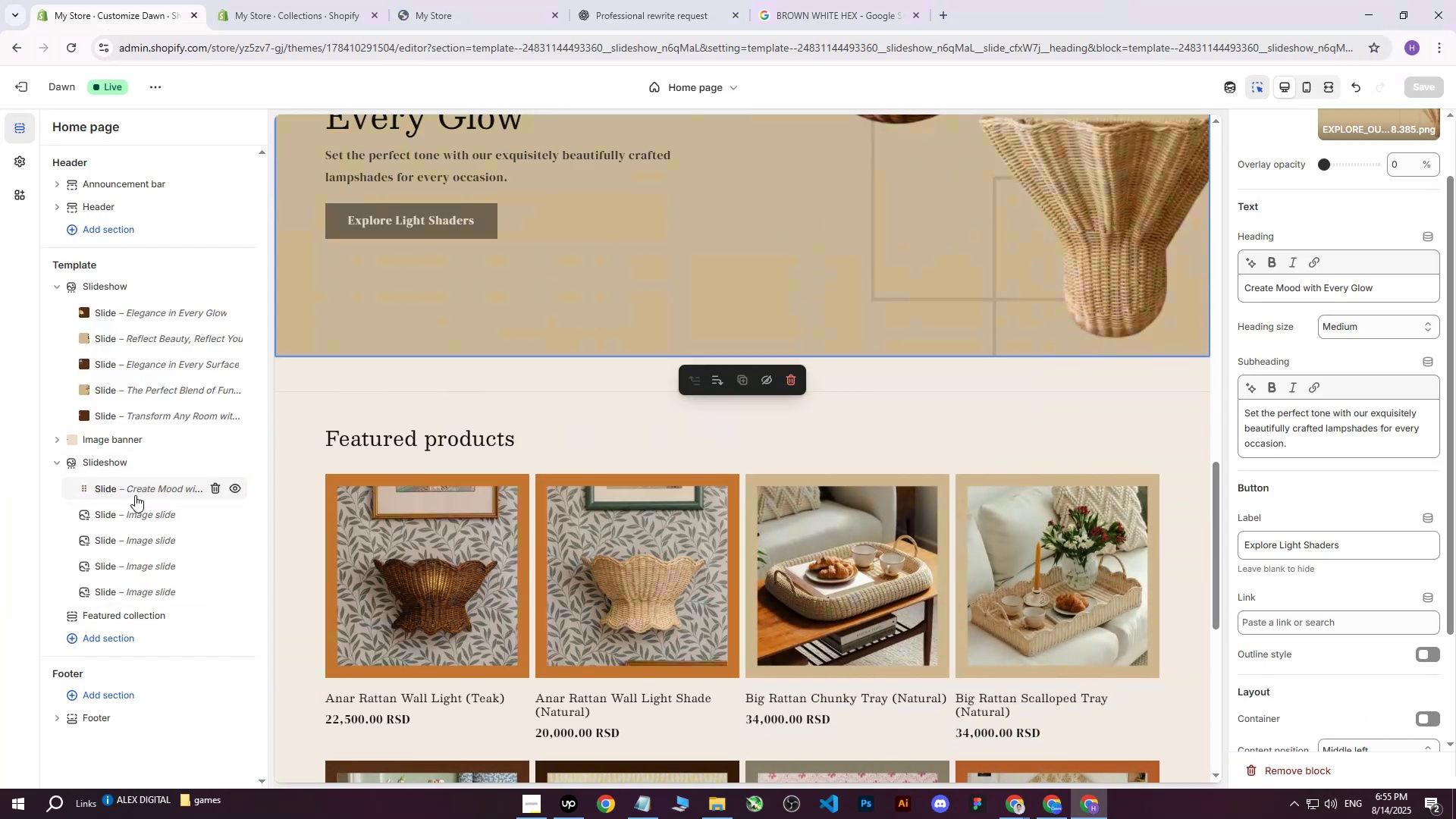 
scroll: coordinate [265, 438], scroll_direction: up, amount: 3.0
 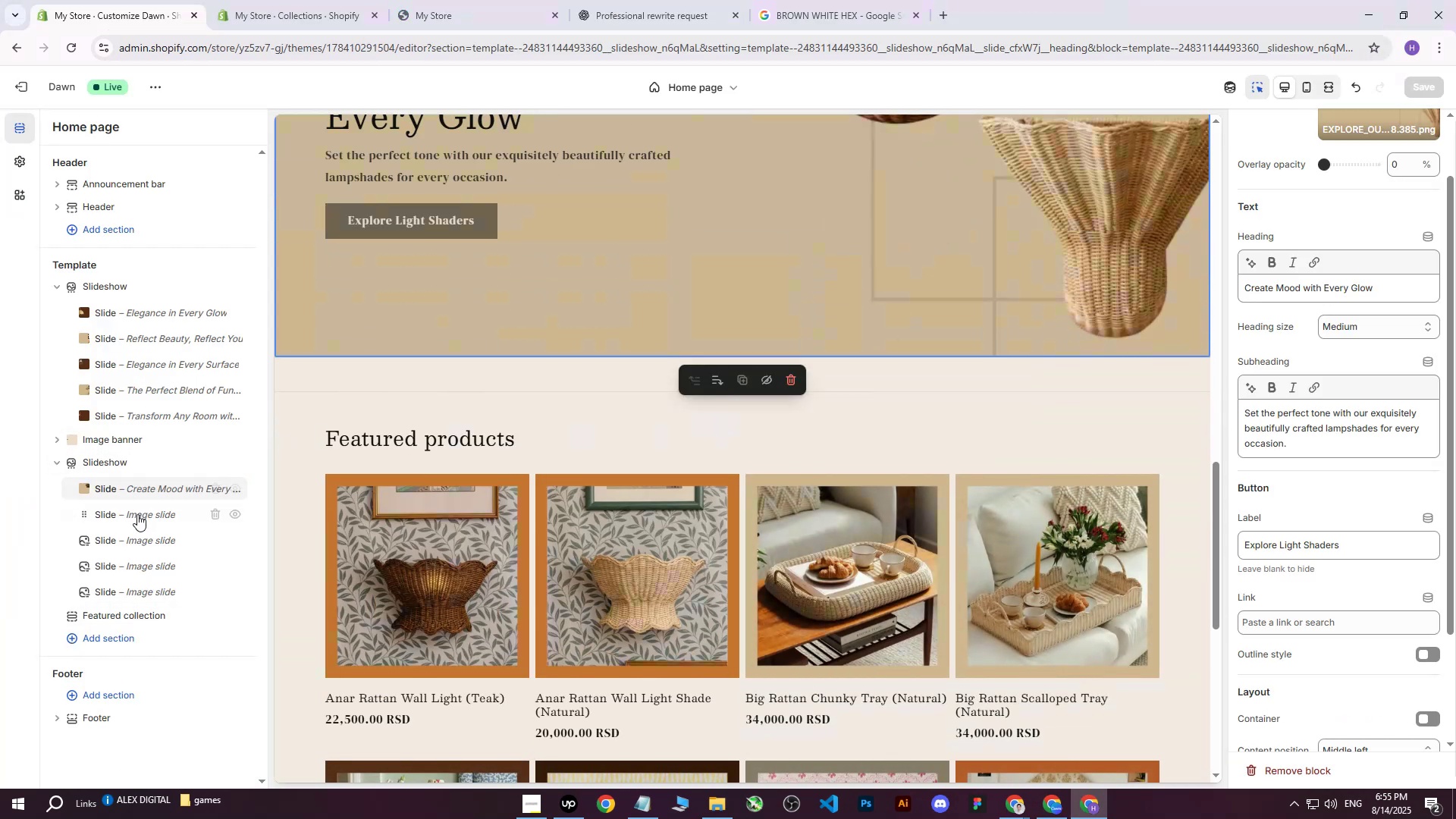 
left_click([137, 516])
 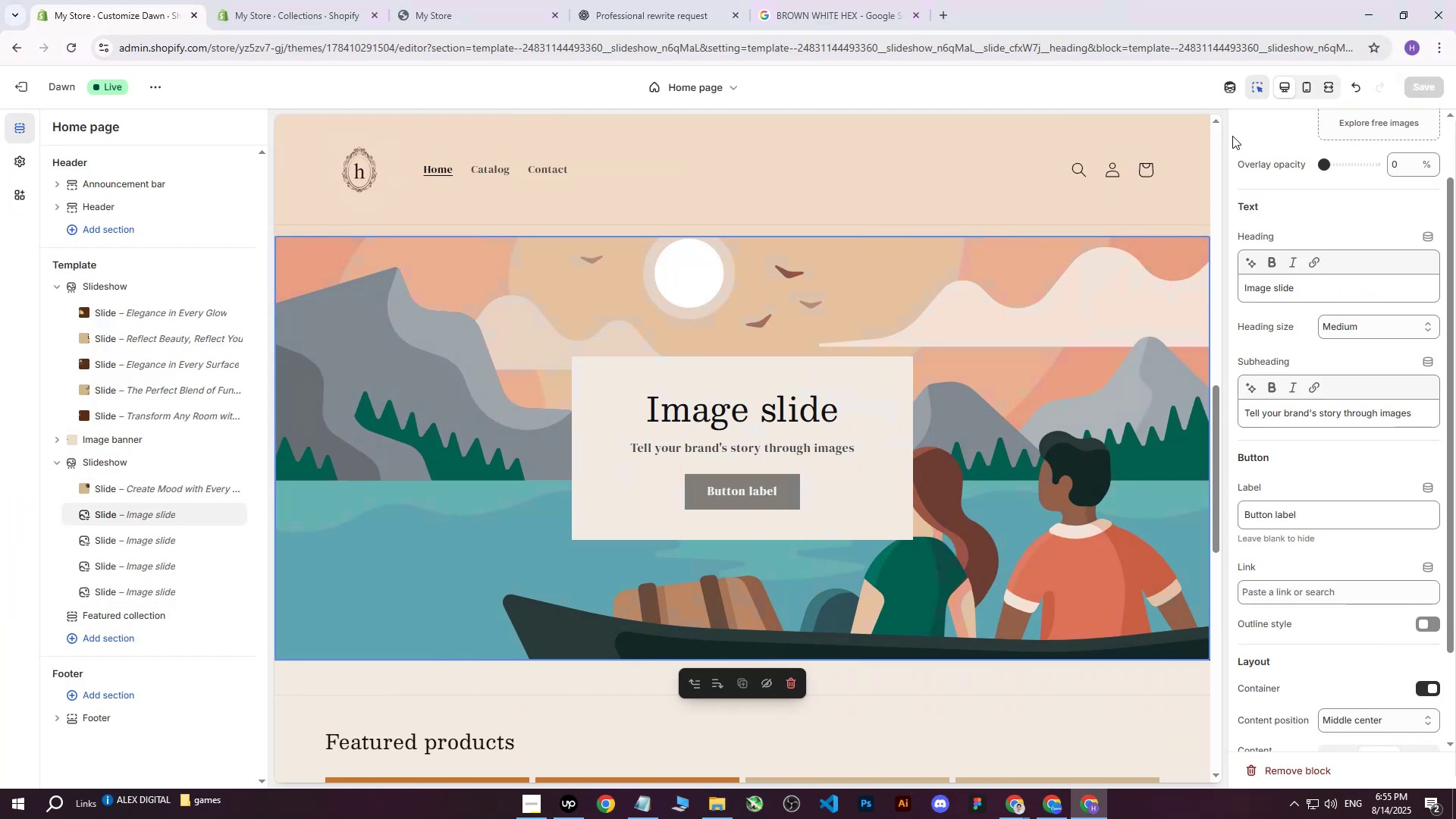 
scroll: coordinate [1360, 174], scroll_direction: up, amount: 5.0
 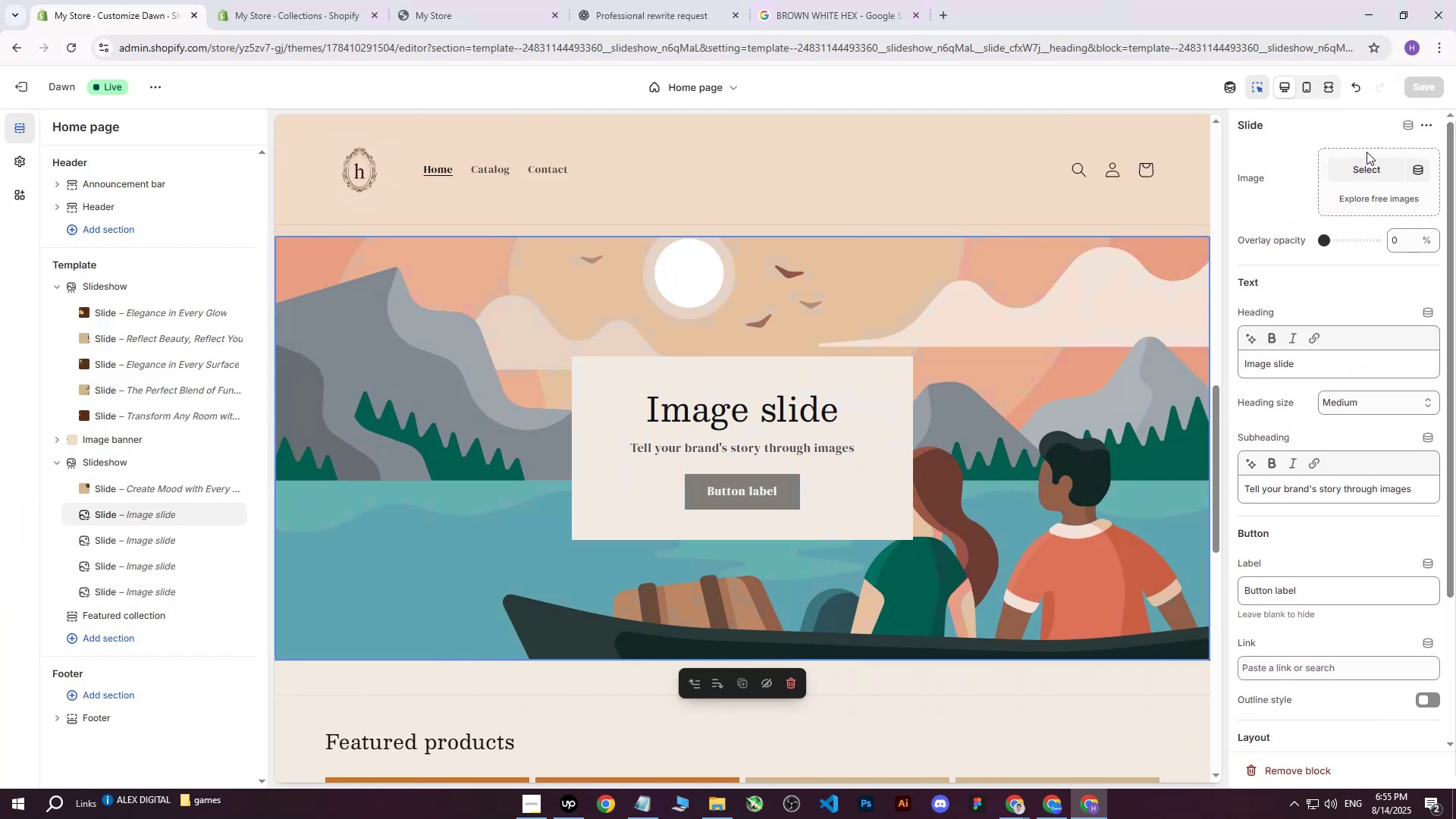 
left_click([1364, 165])
 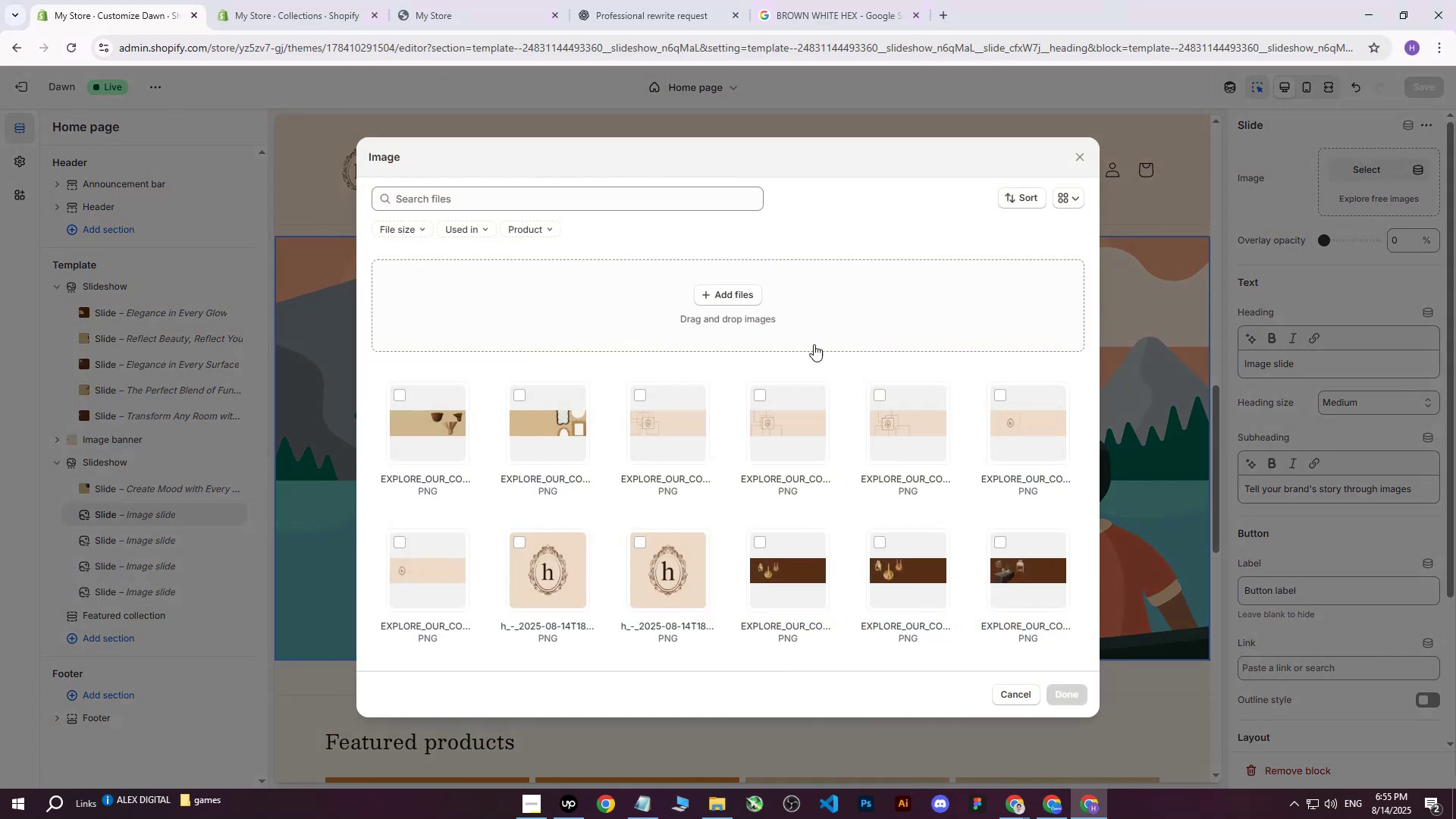 
left_click([755, 298])
 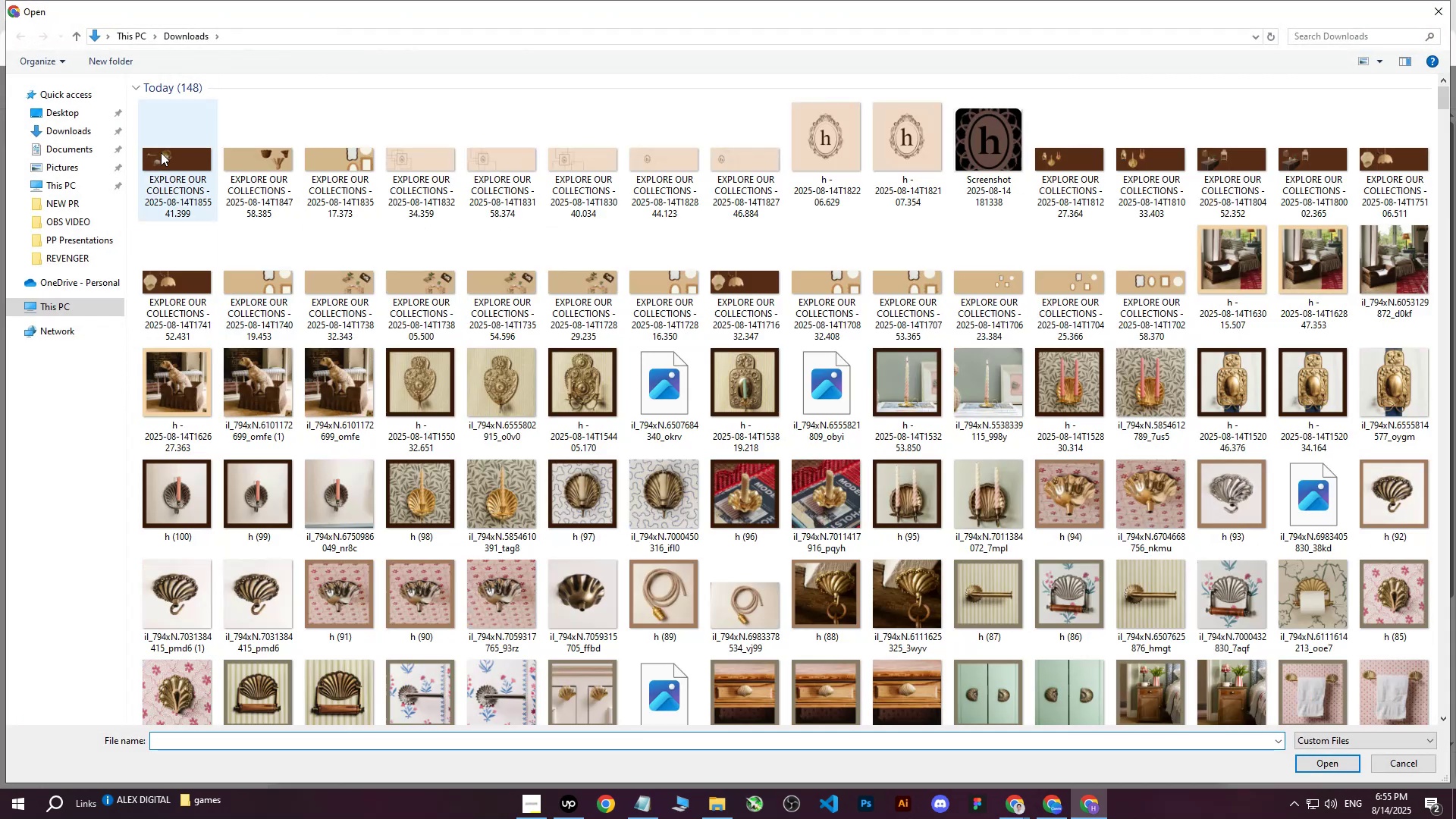 
left_click([167, 156])
 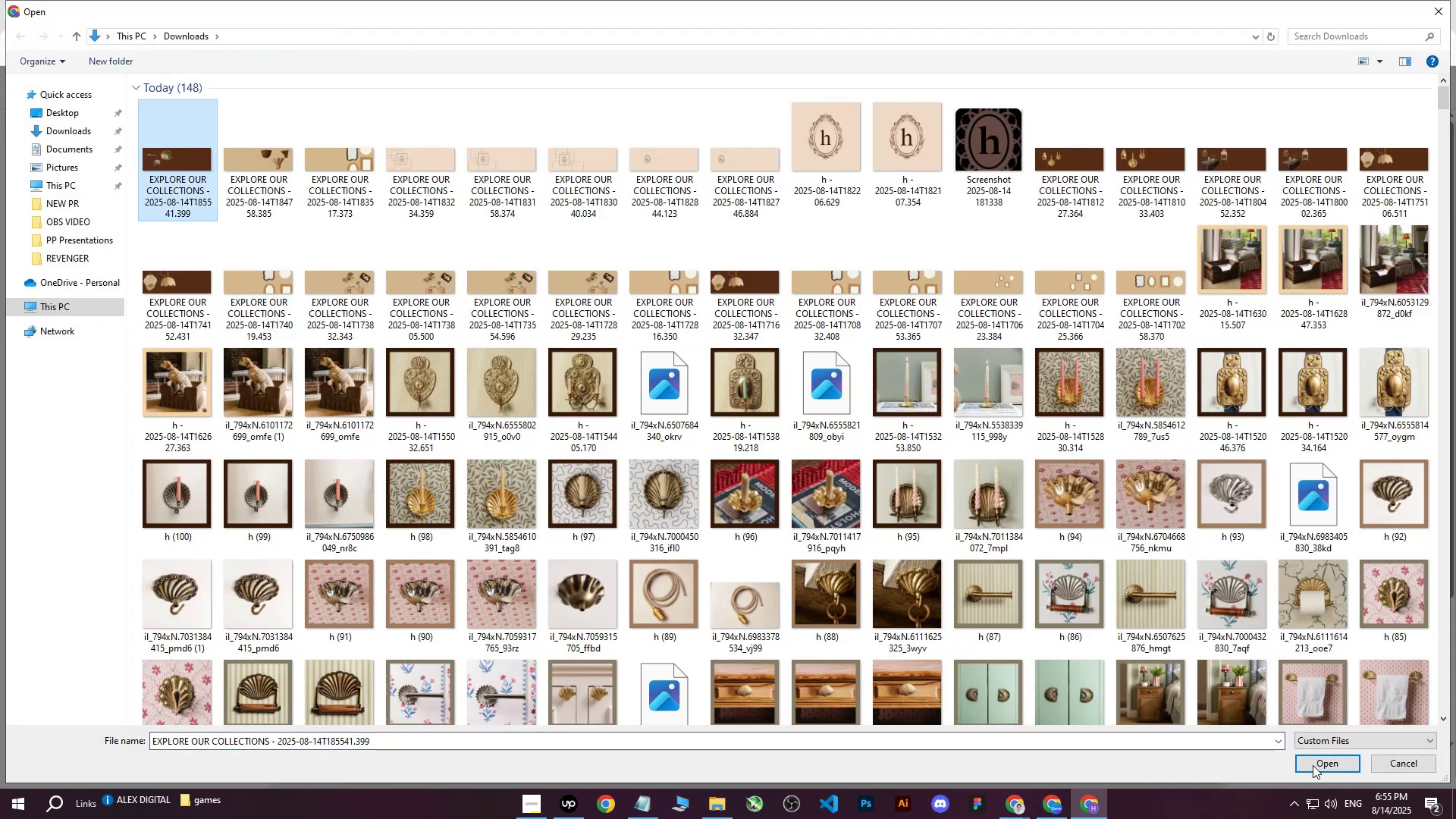 
left_click([1320, 756])
 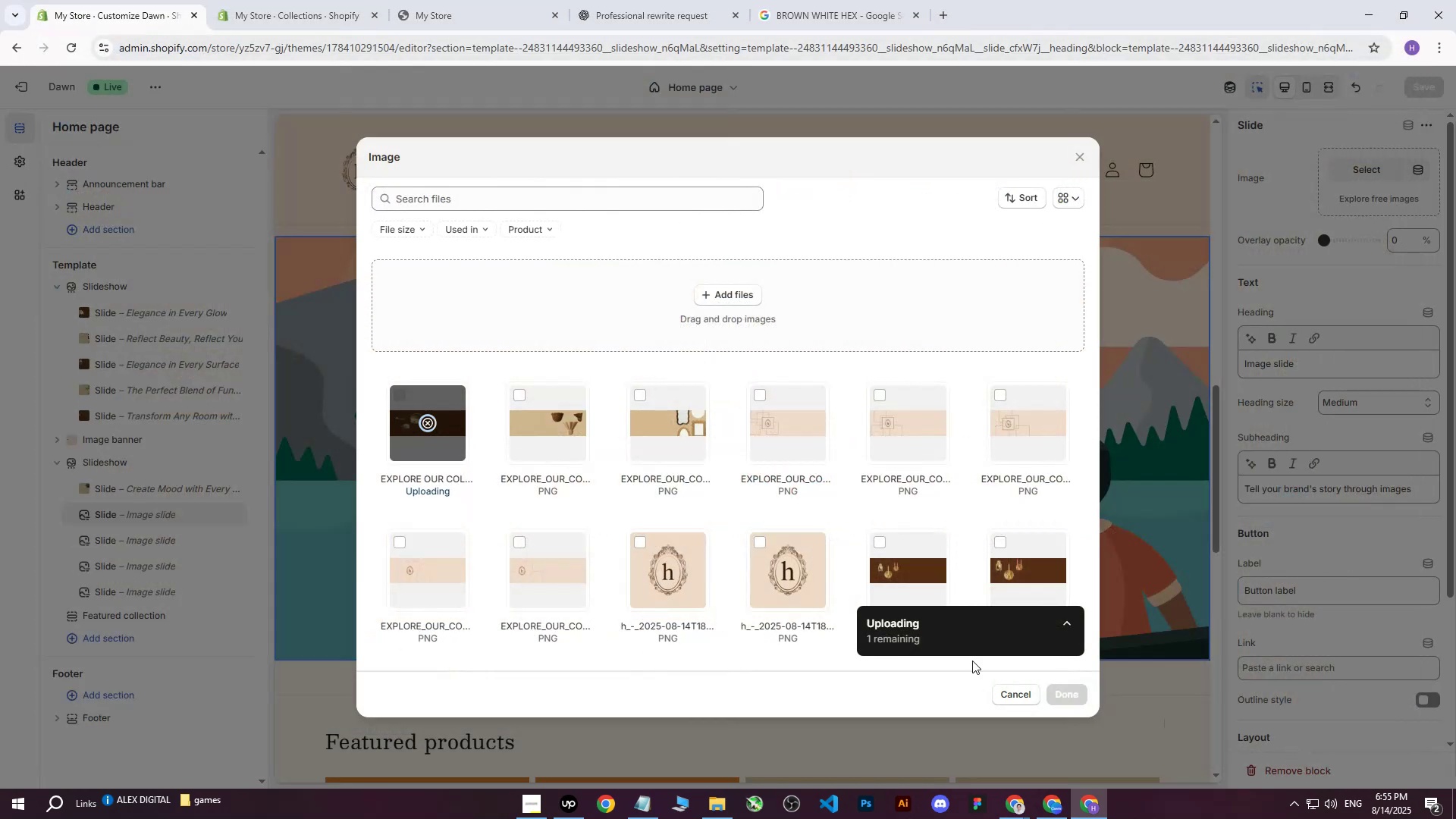 
mouse_move([796, 589])
 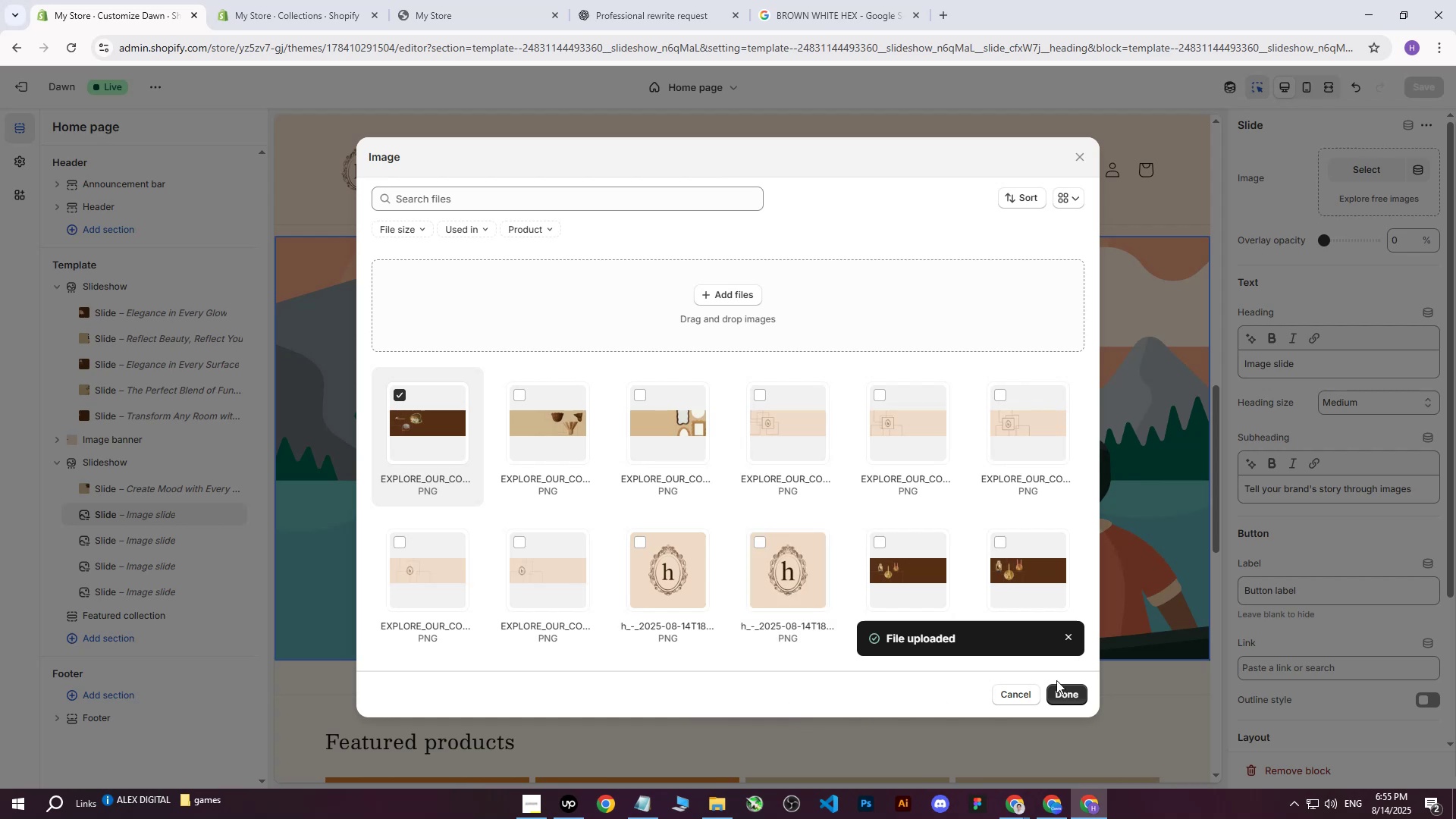 
left_click([1060, 691])
 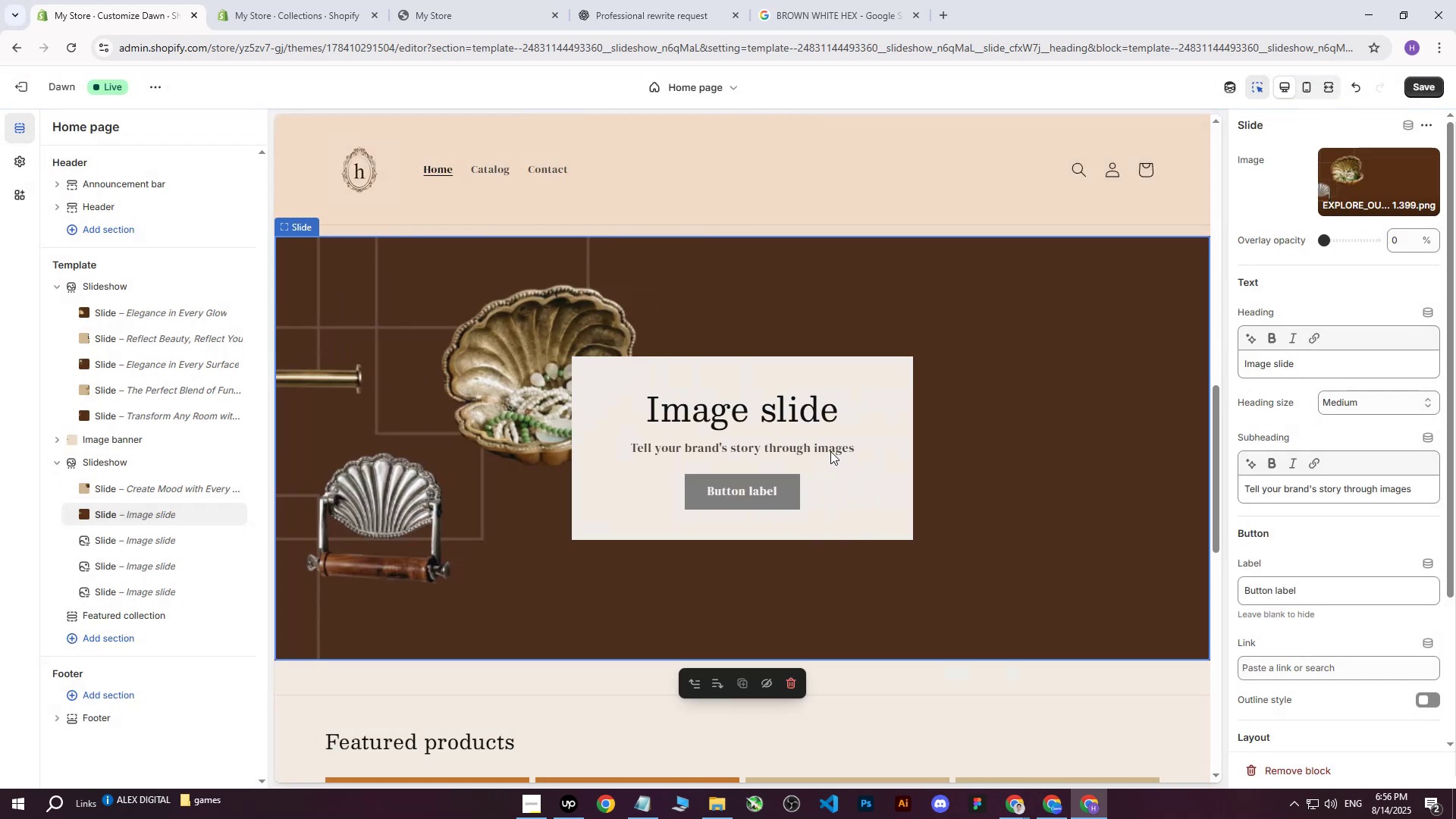 
scroll: coordinate [1364, 532], scroll_direction: down, amount: 2.0
 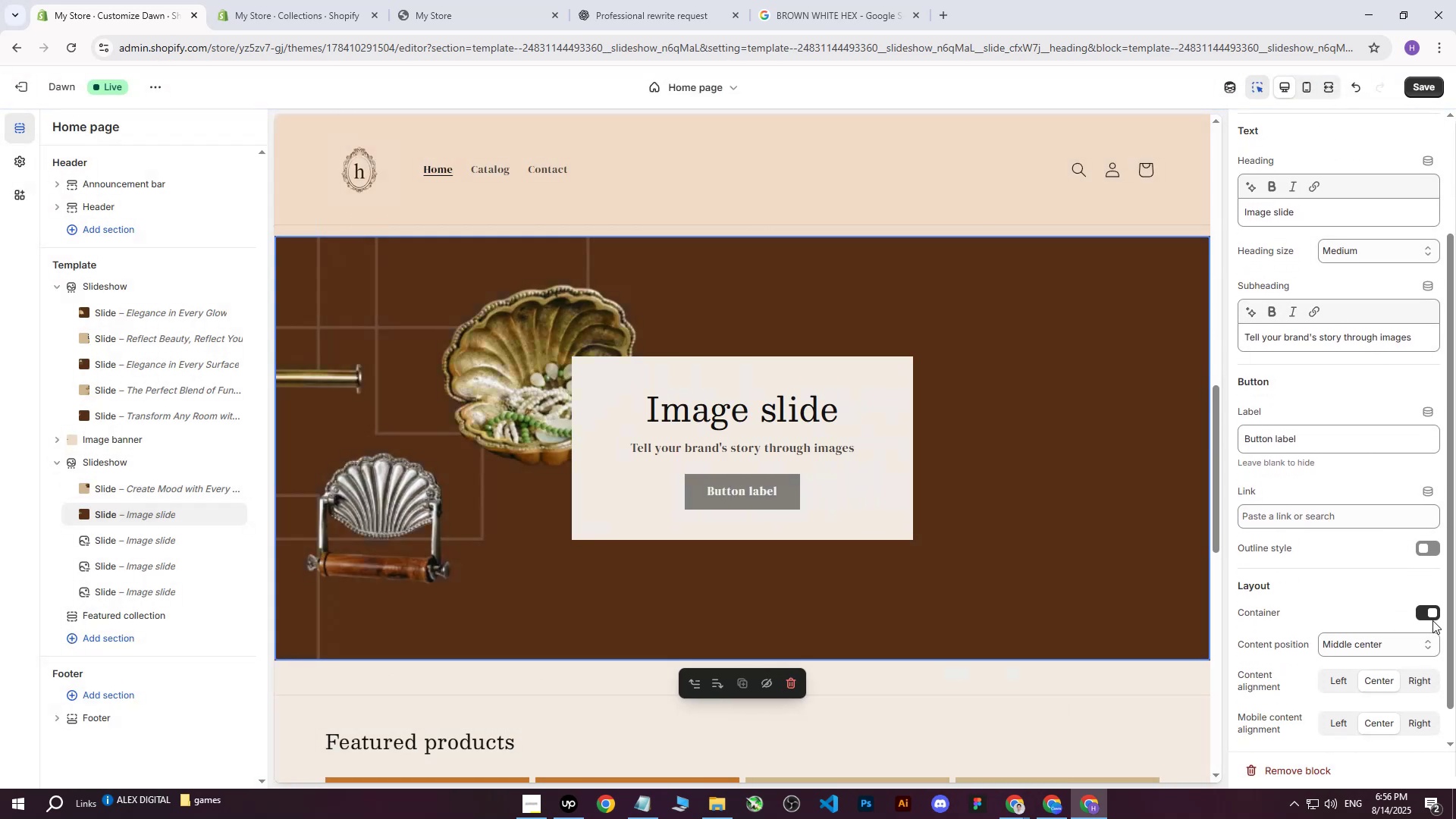 
left_click([1432, 613])
 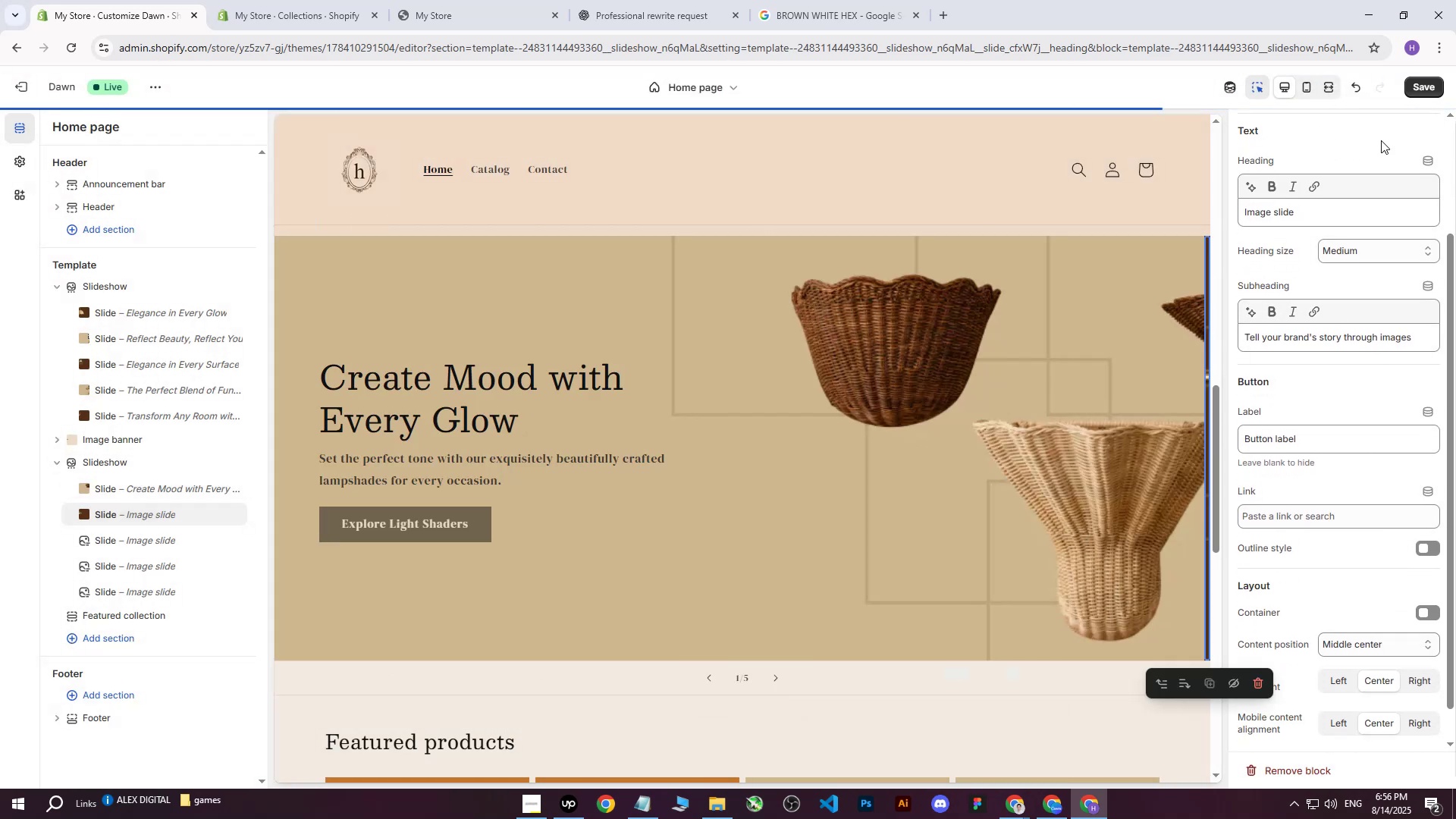 
left_click([1406, 80])
 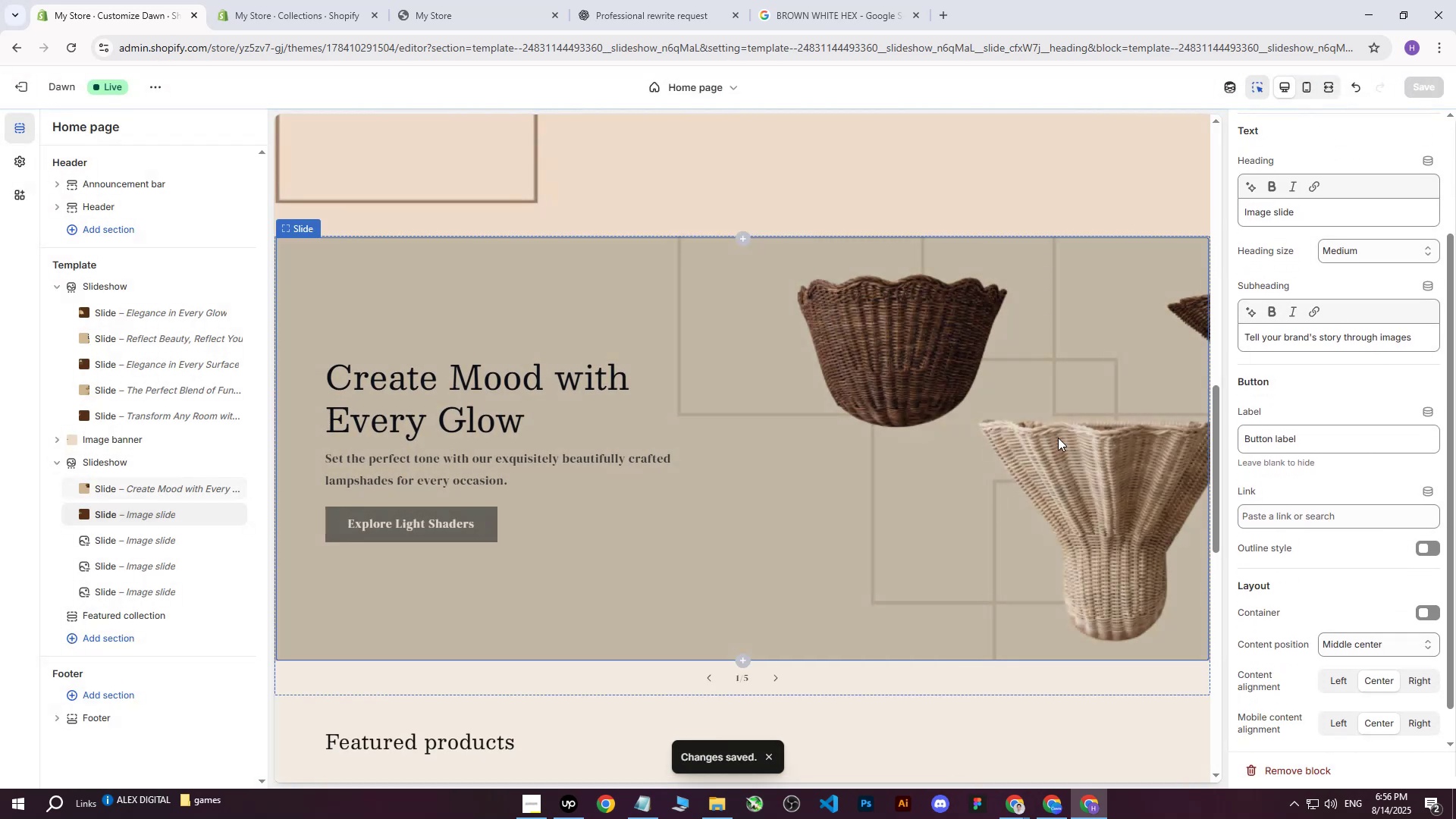 
left_click([1417, 683])
 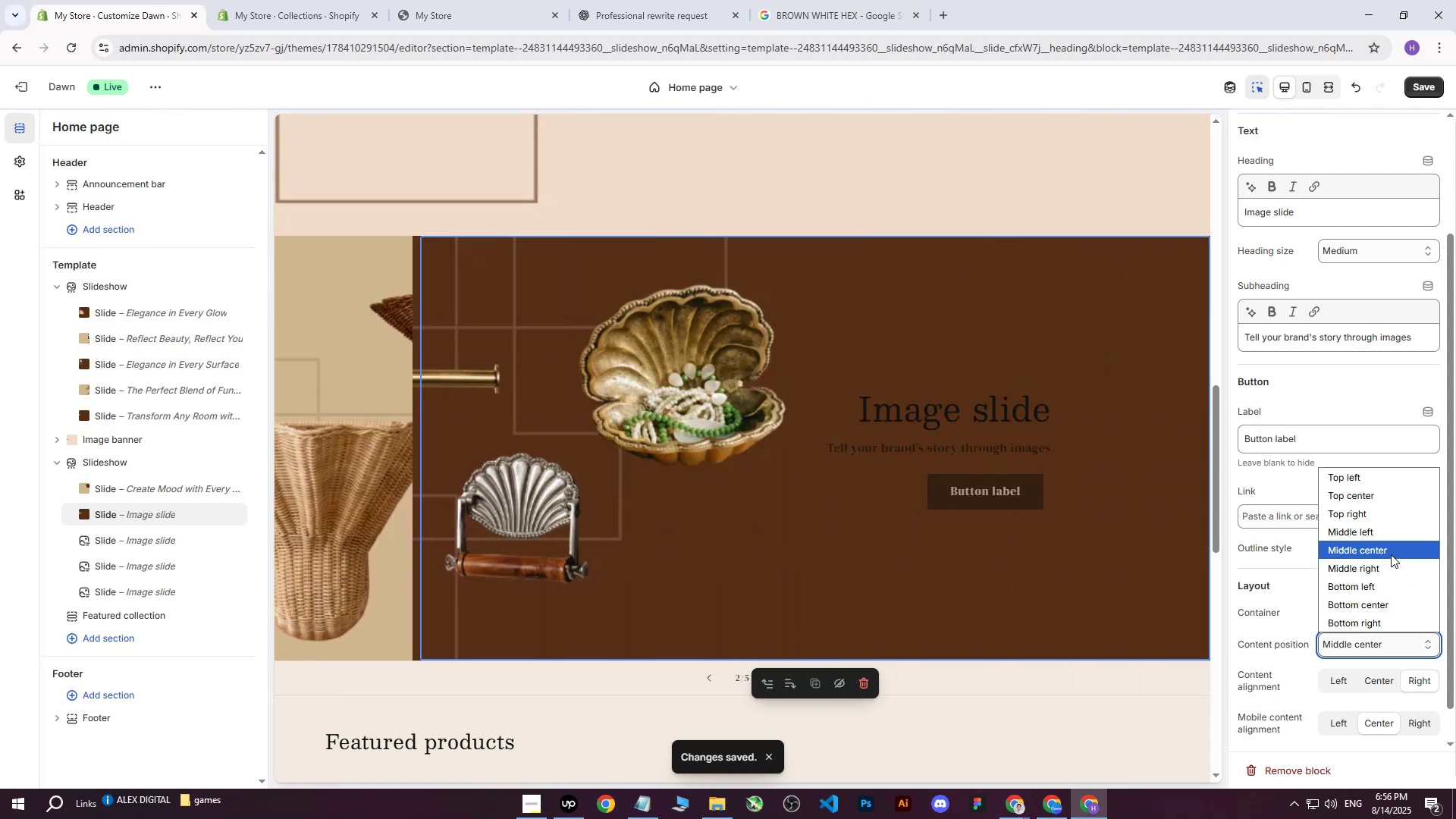 
left_click([1377, 566])
 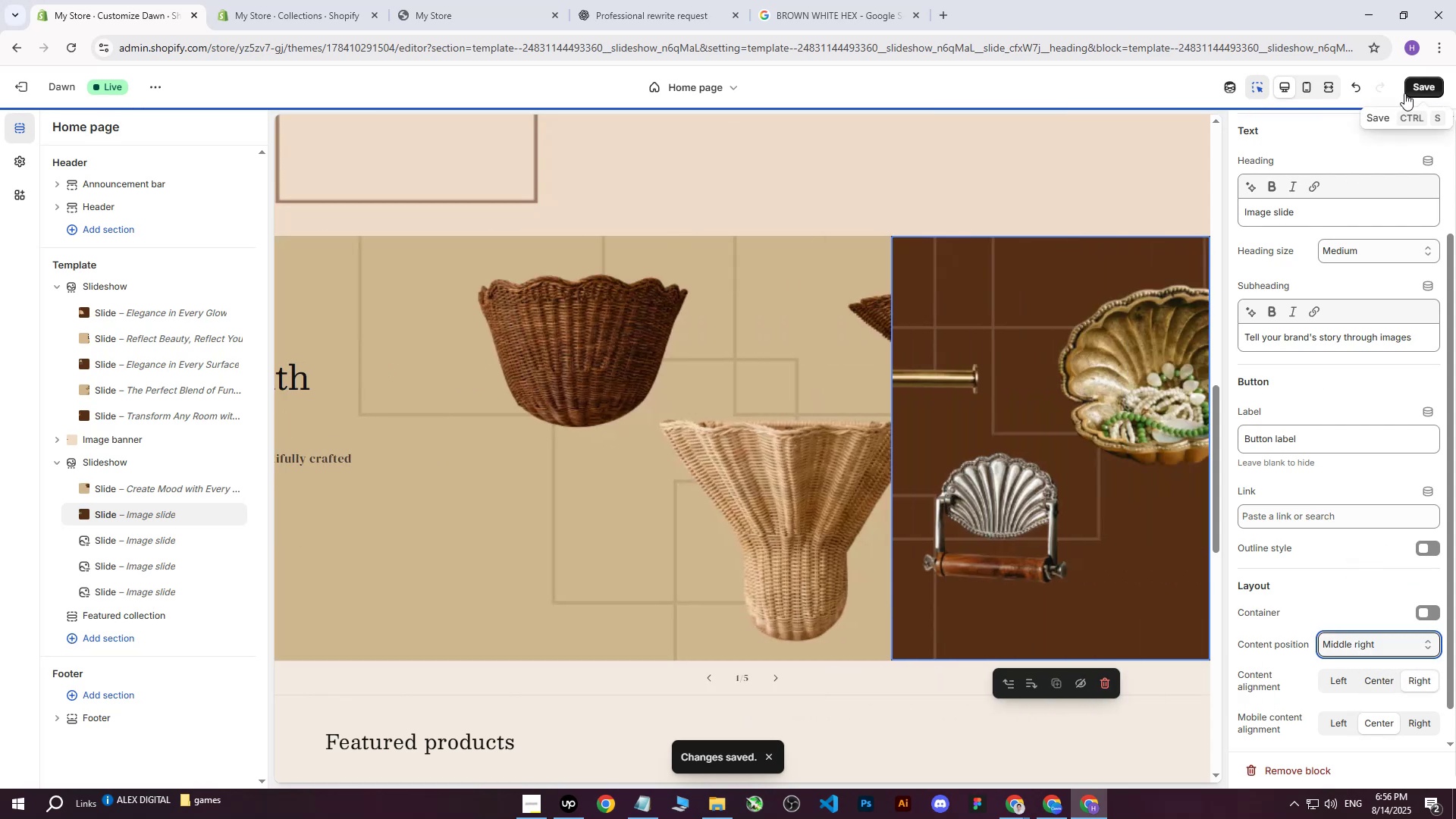 
left_click([1414, 87])
 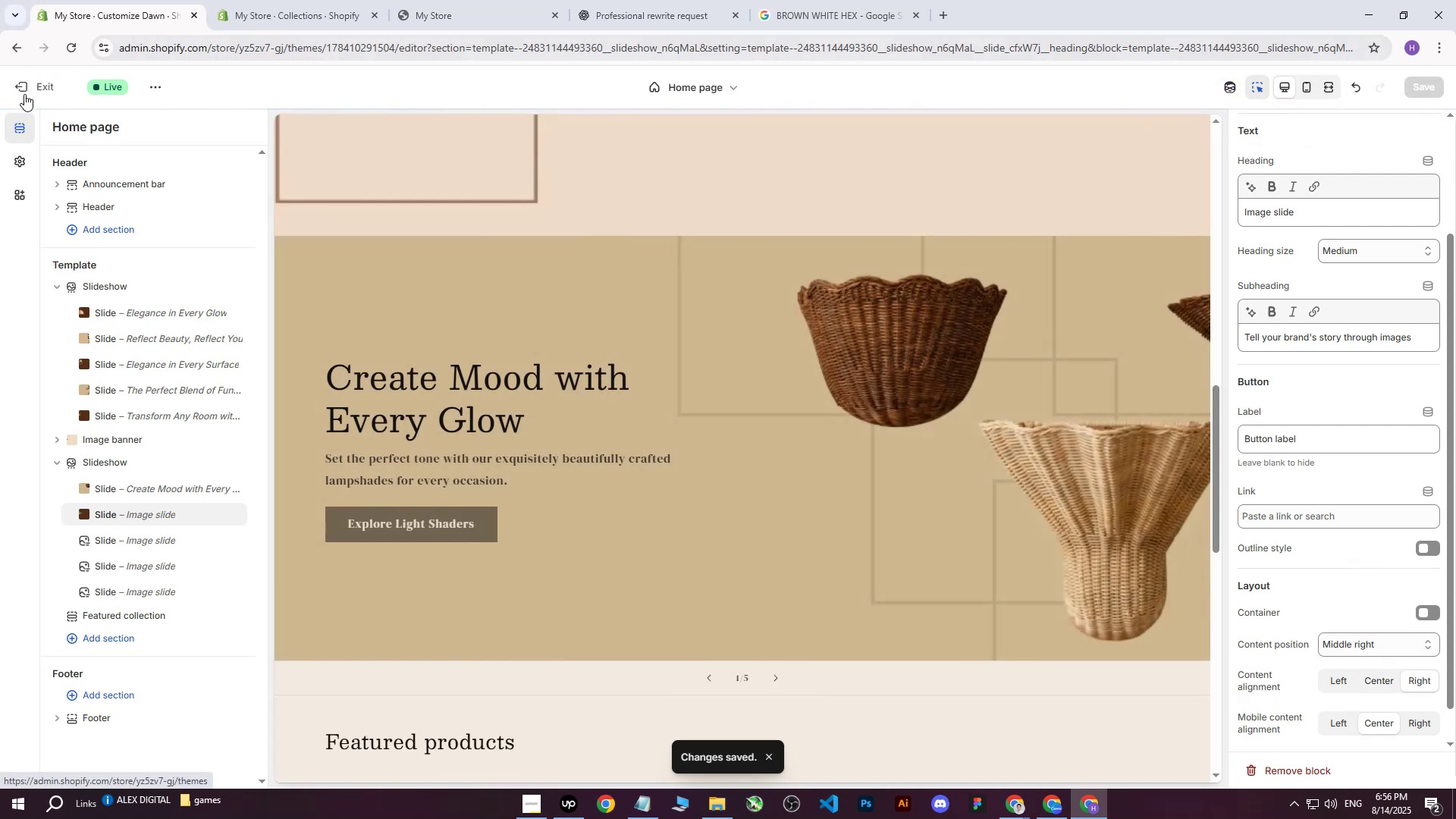 
wait(7.44)
 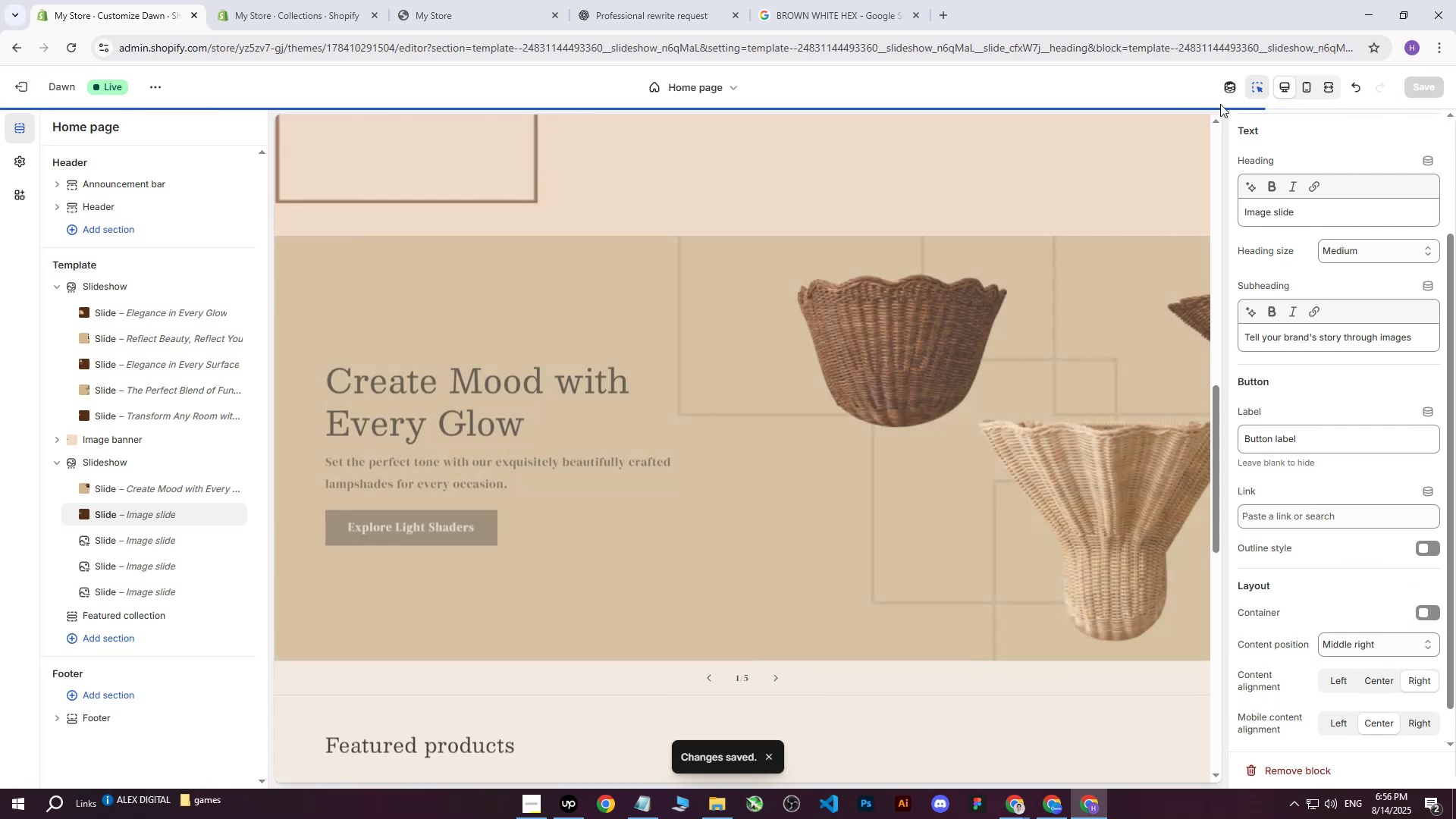 
left_click([765, 682])
 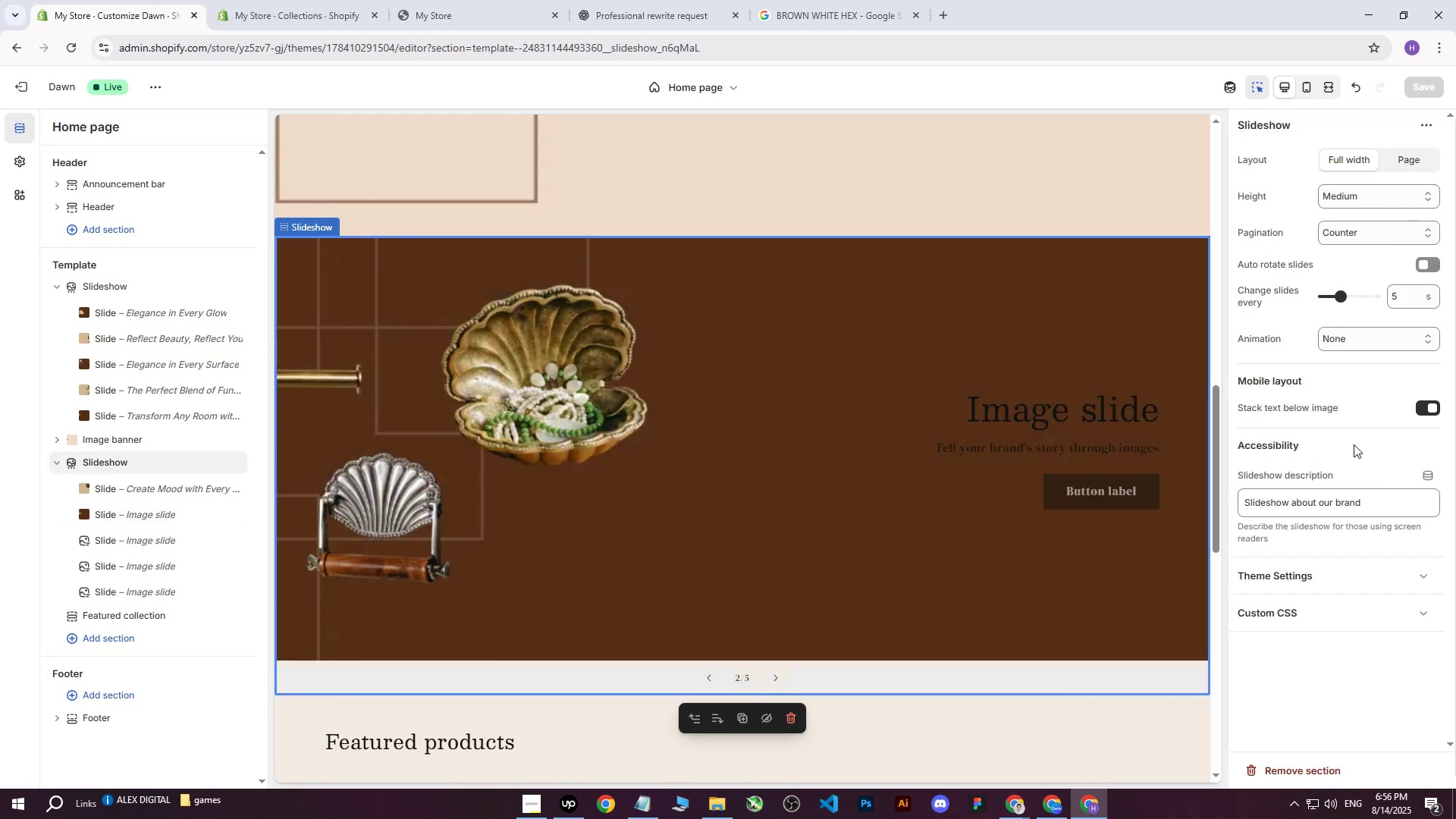 
left_click([1128, 439])
 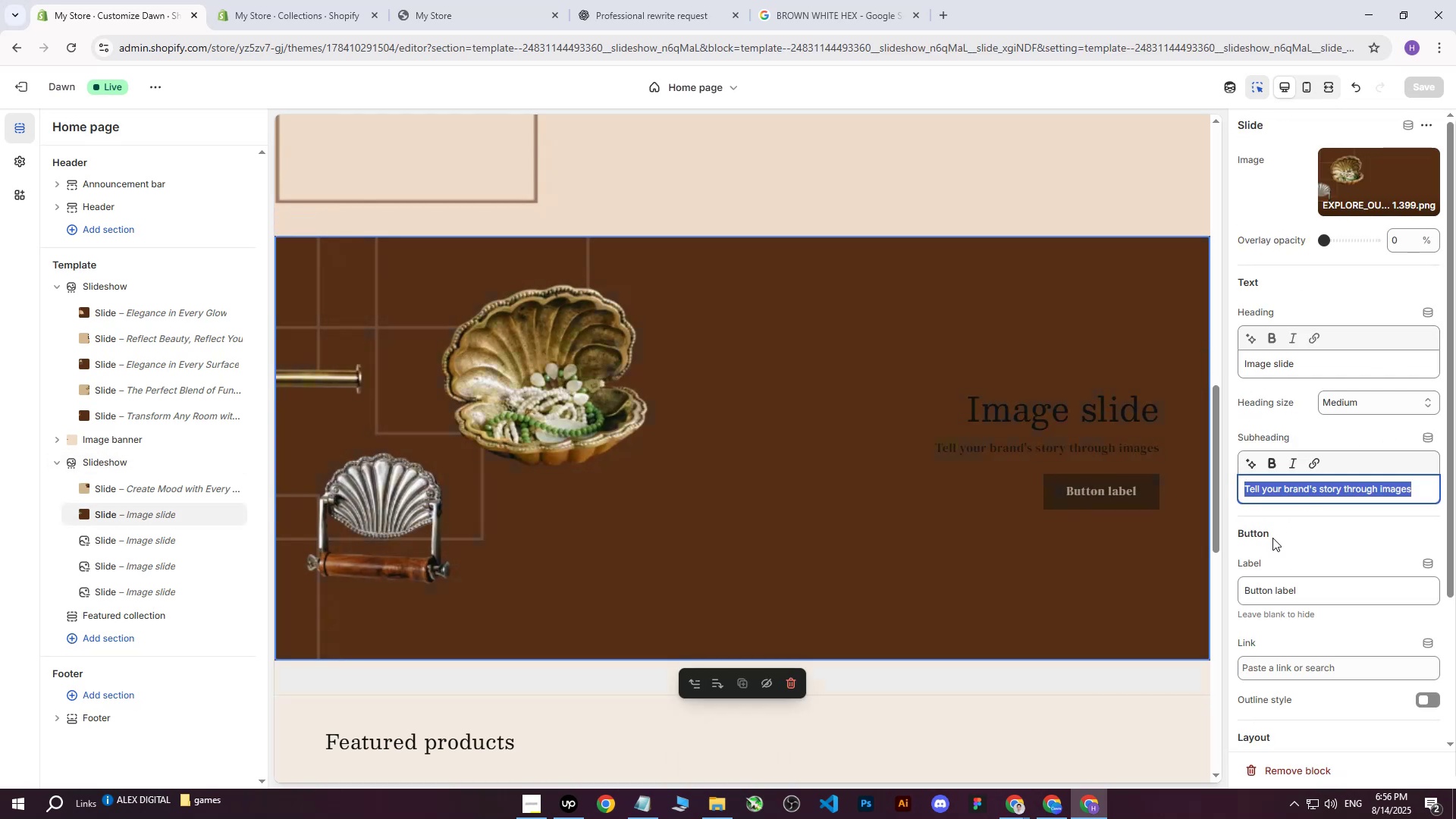 
scroll: coordinate [1315, 588], scroll_direction: down, amount: 1.0
 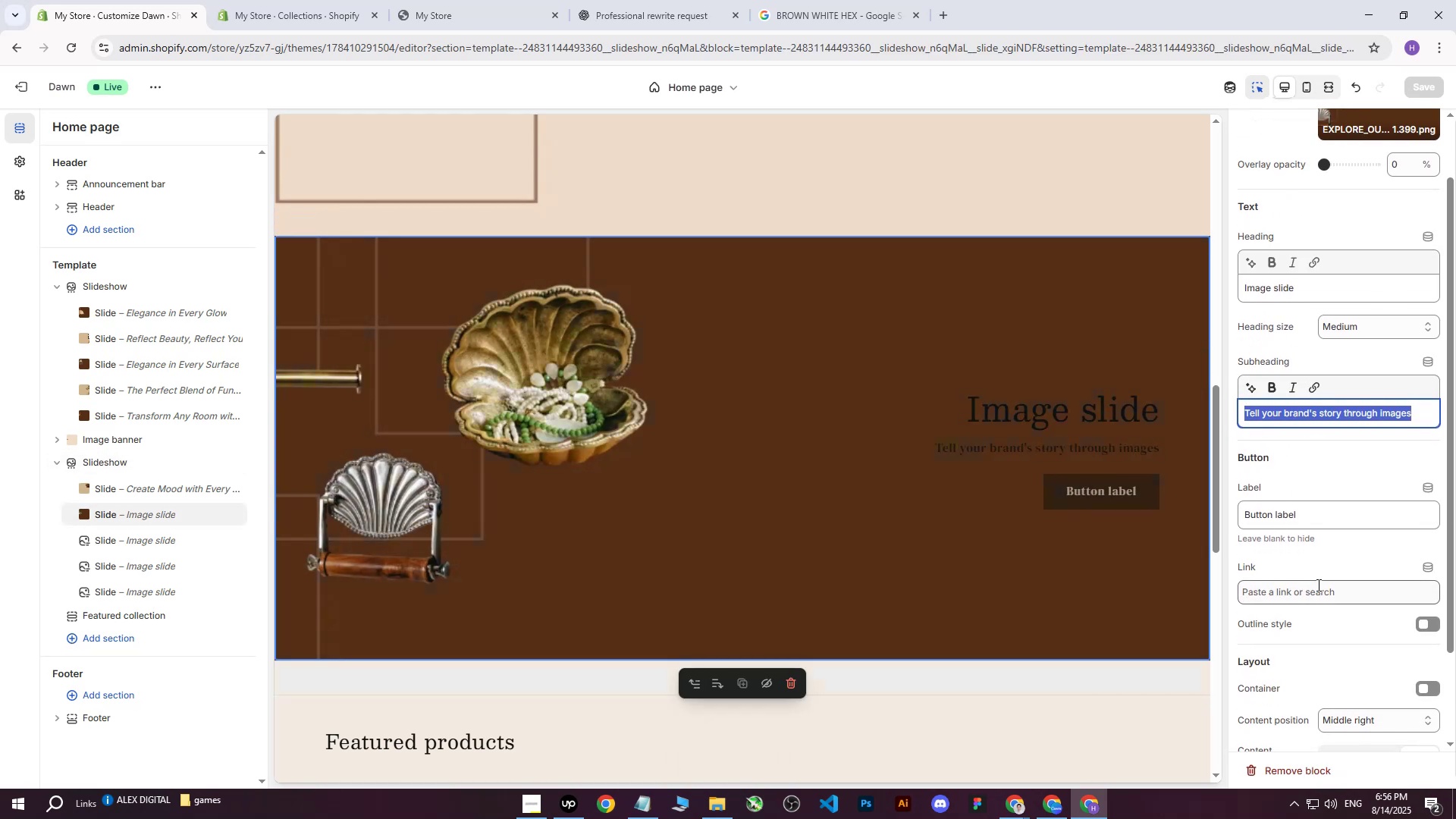 
scroll: coordinate [1323, 606], scroll_direction: up, amount: 3.0
 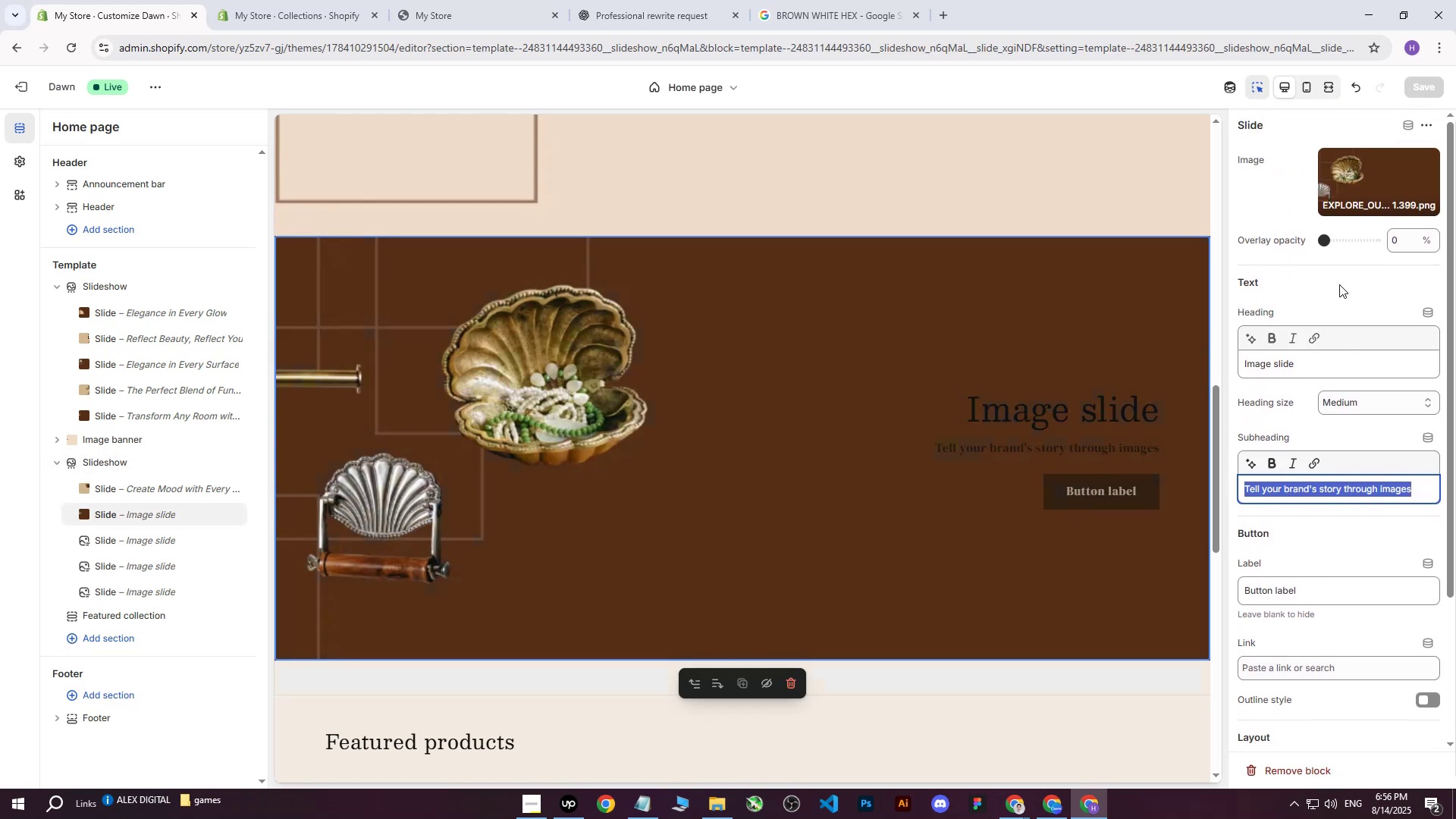 
scroll: coordinate [1334, 392], scroll_direction: down, amount: 6.0
 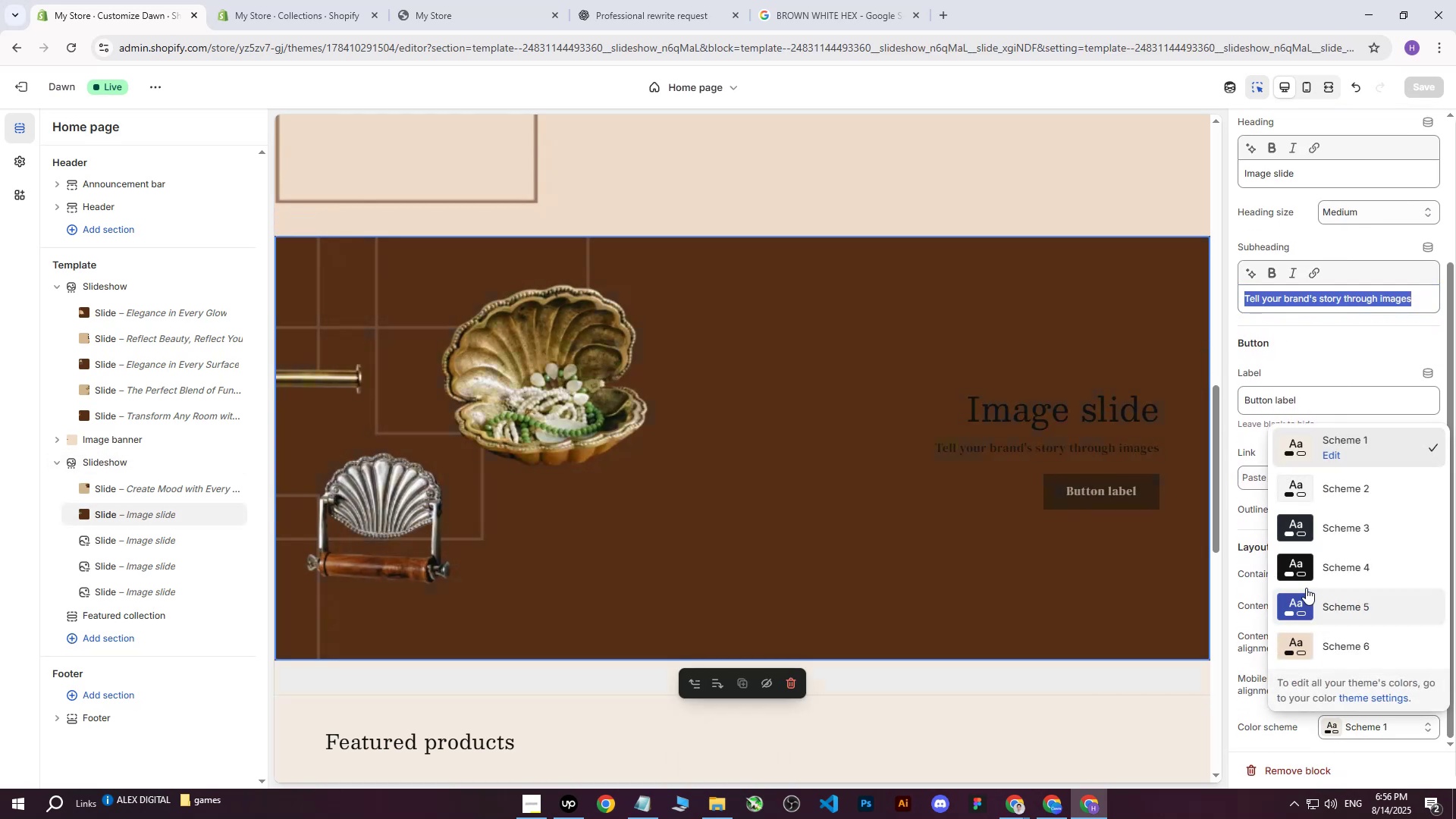 
left_click([1293, 566])
 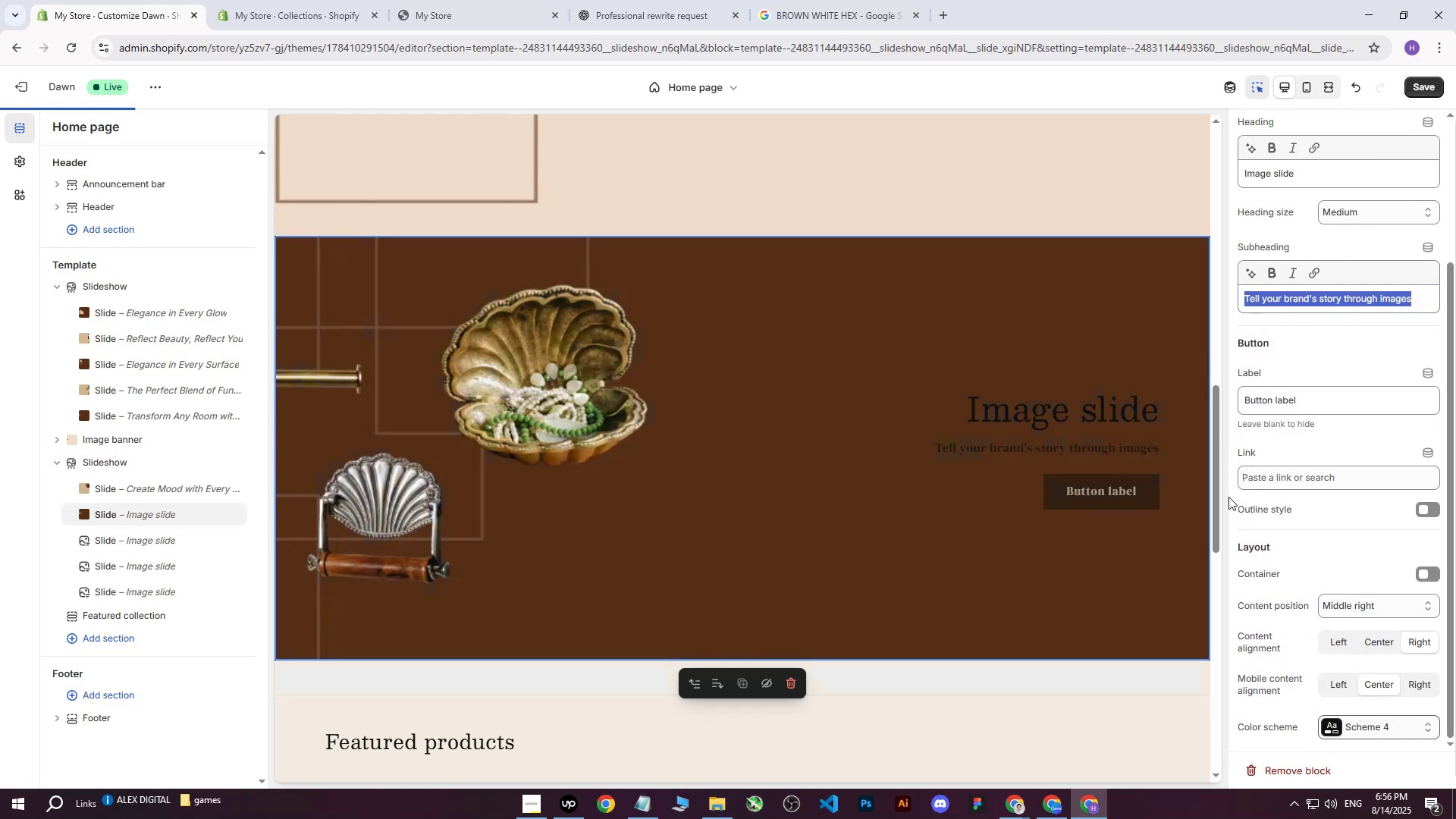 
mouse_move([1012, 268])
 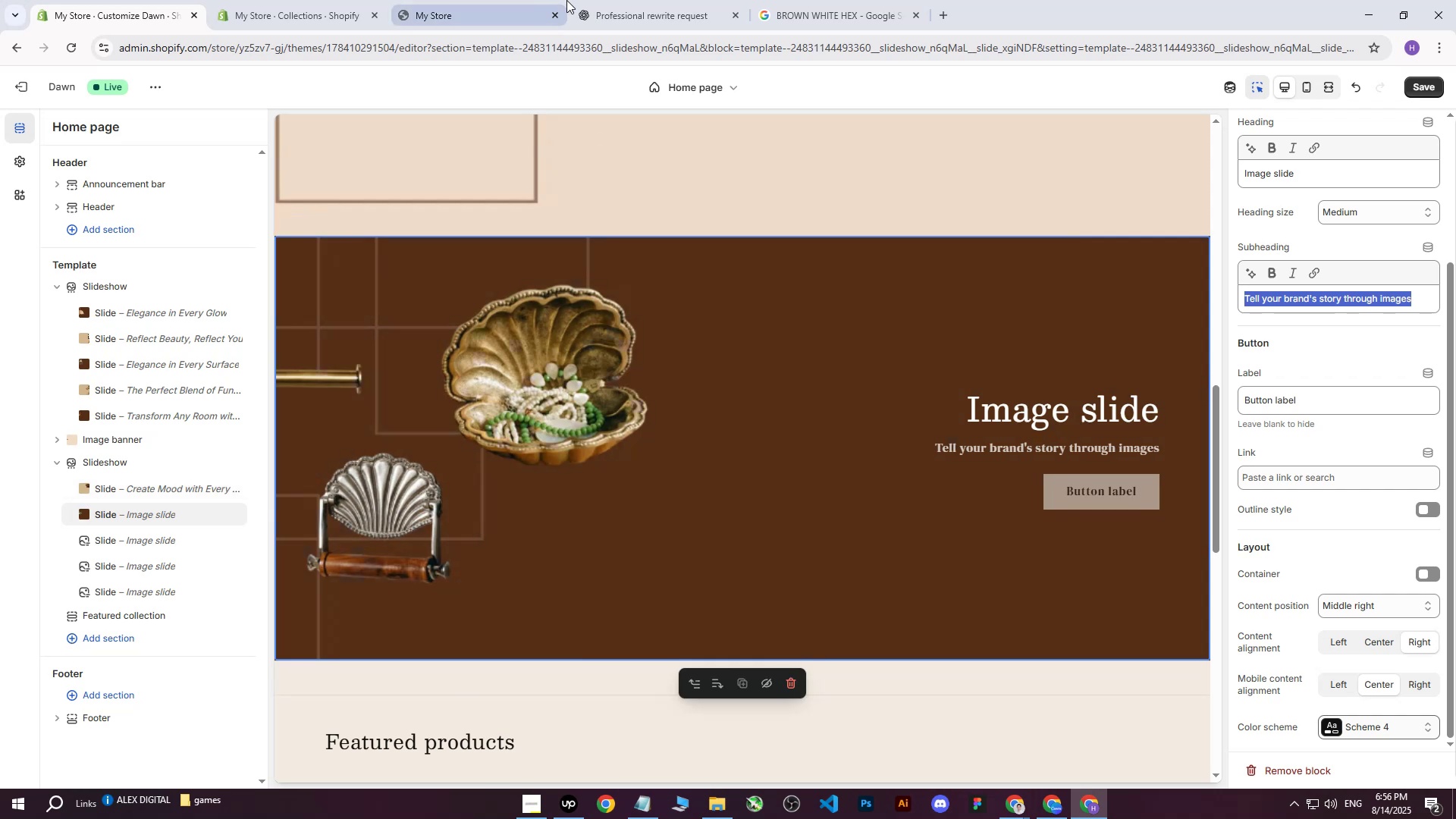 
left_click([615, 0])
 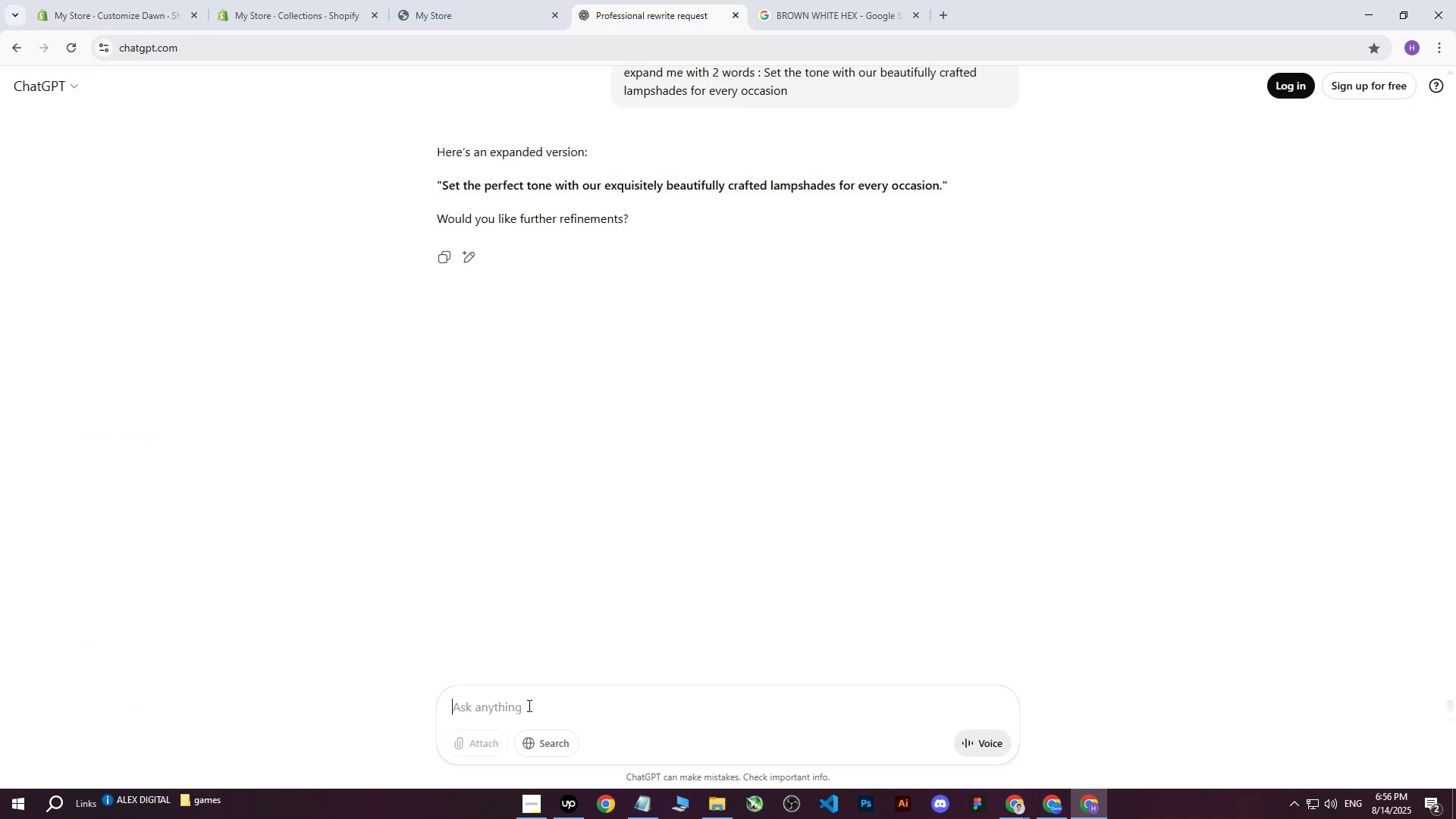 
type(write me attractive heading for )
 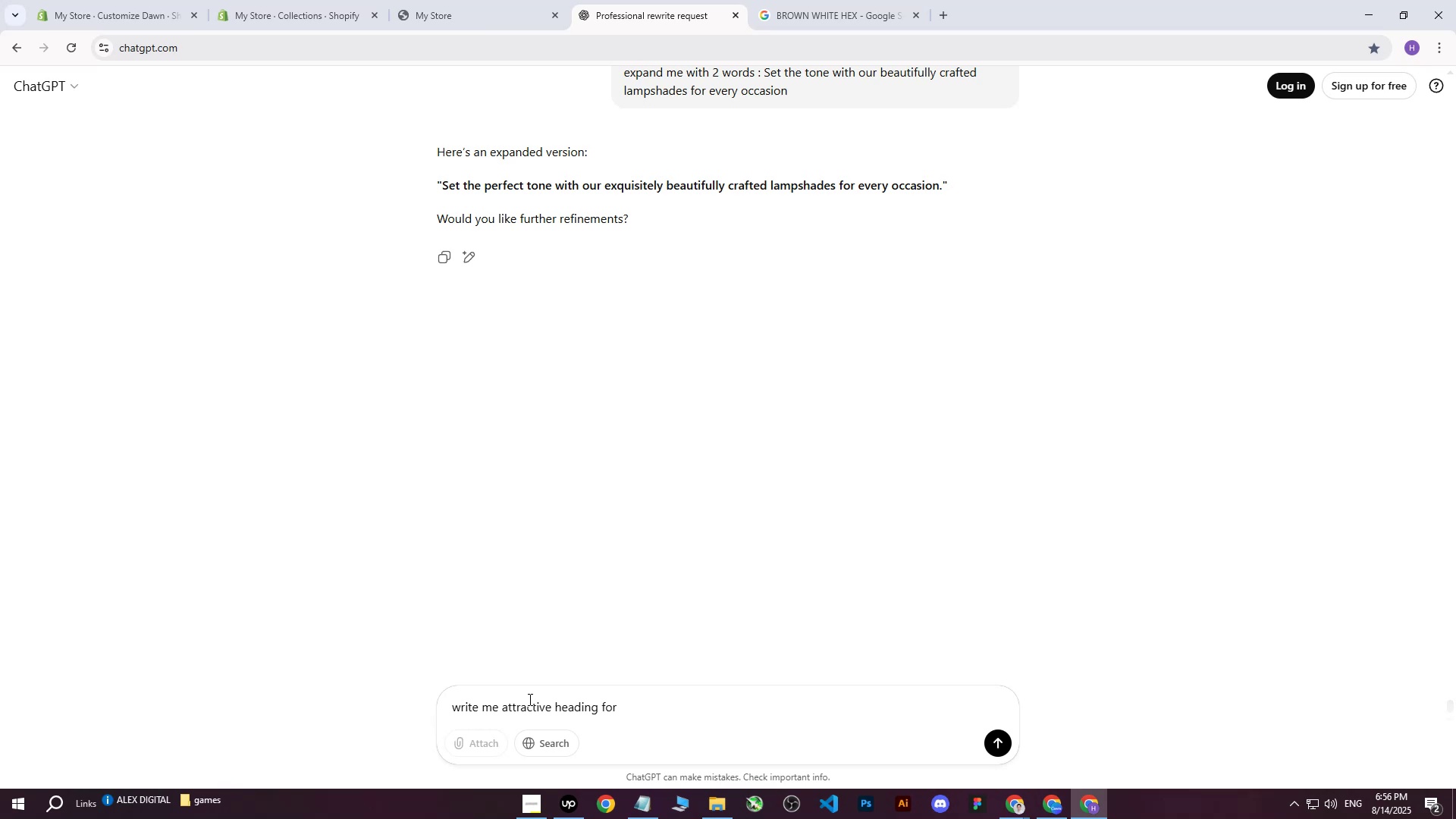 
hold_key(key=Backspace, duration=0.64)
 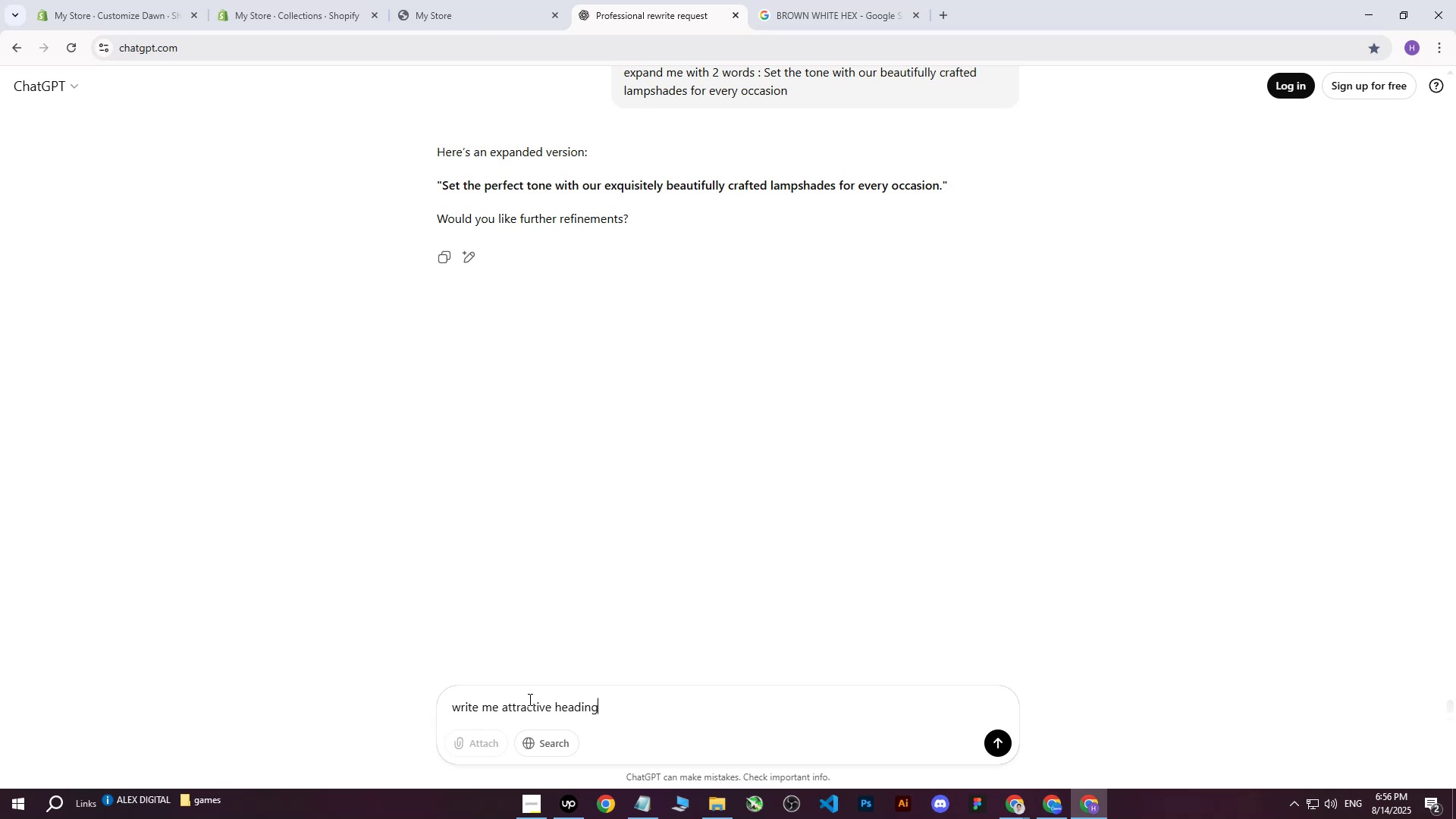 
type(s for )
 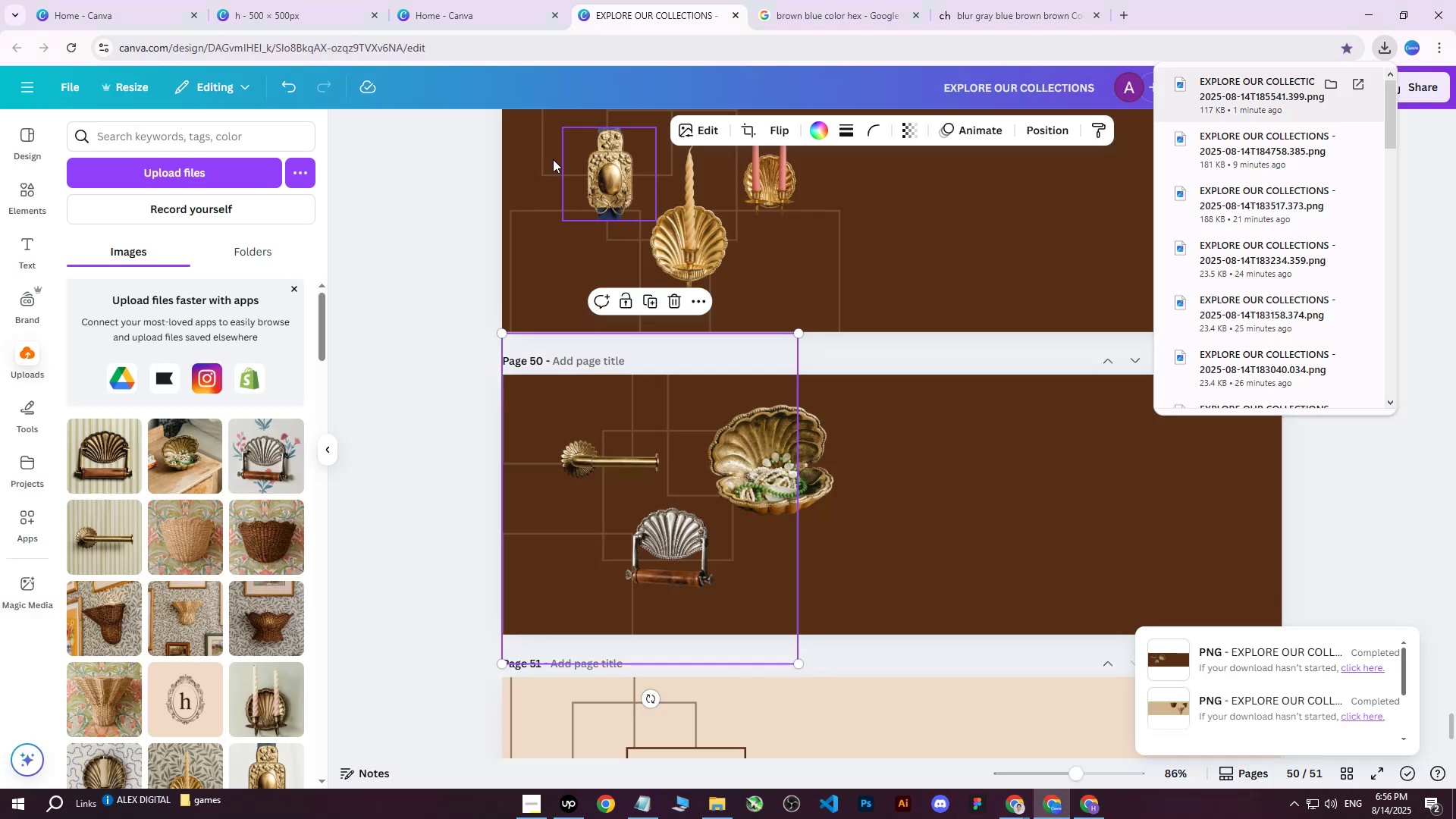 
left_click([1099, 818])
 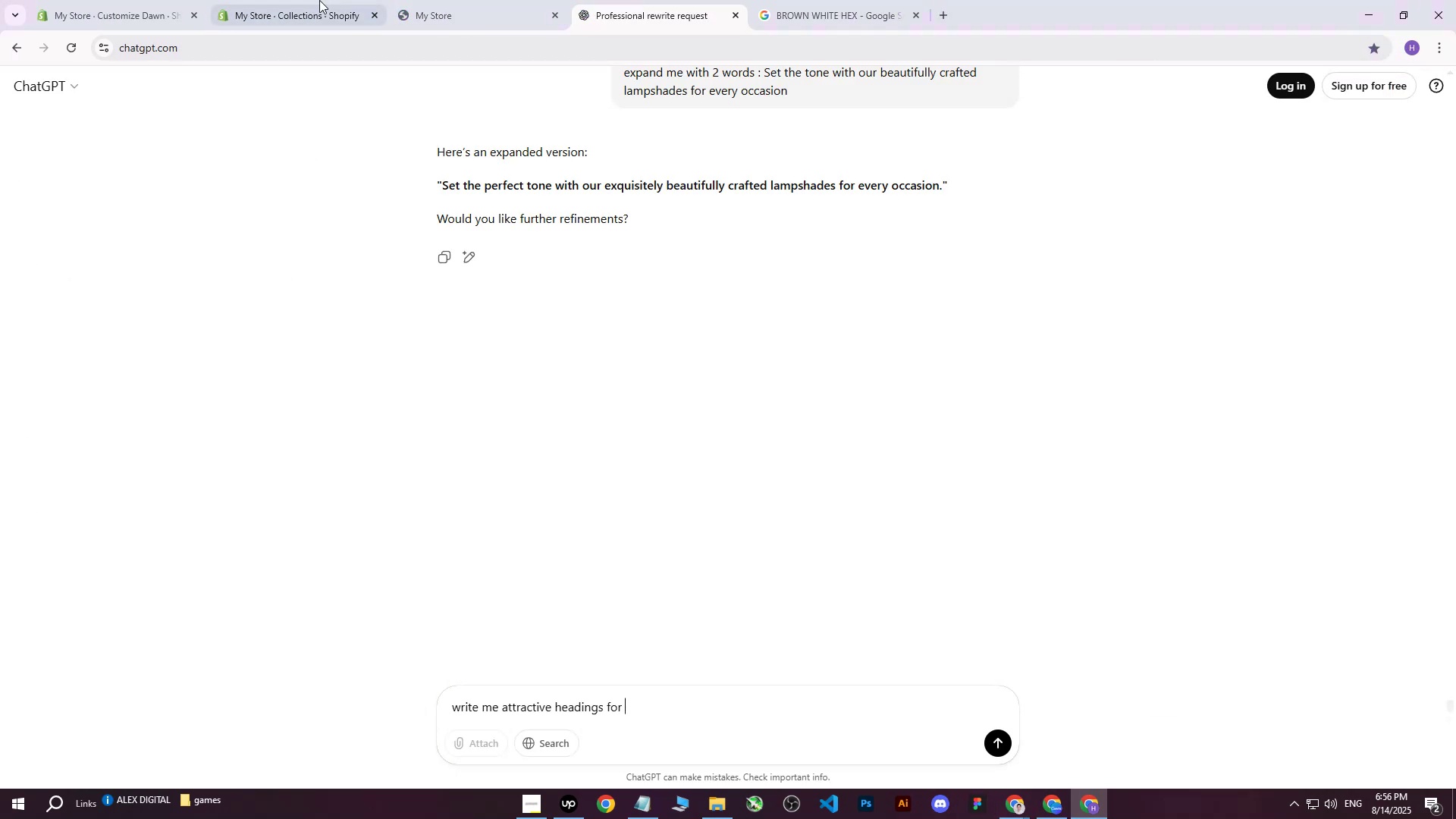 
double_click([279, 0])
 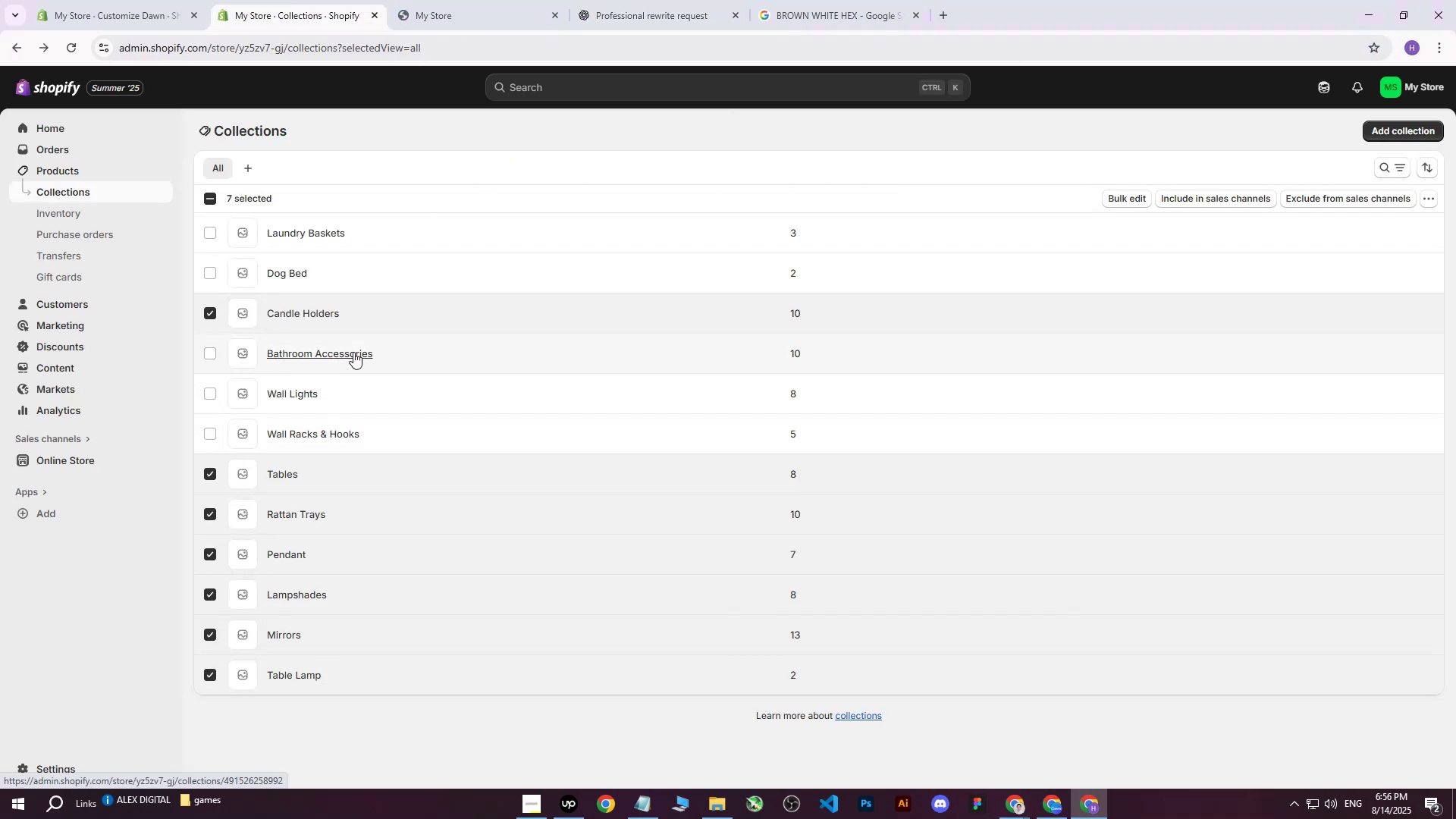 
mouse_move([137, 0])
 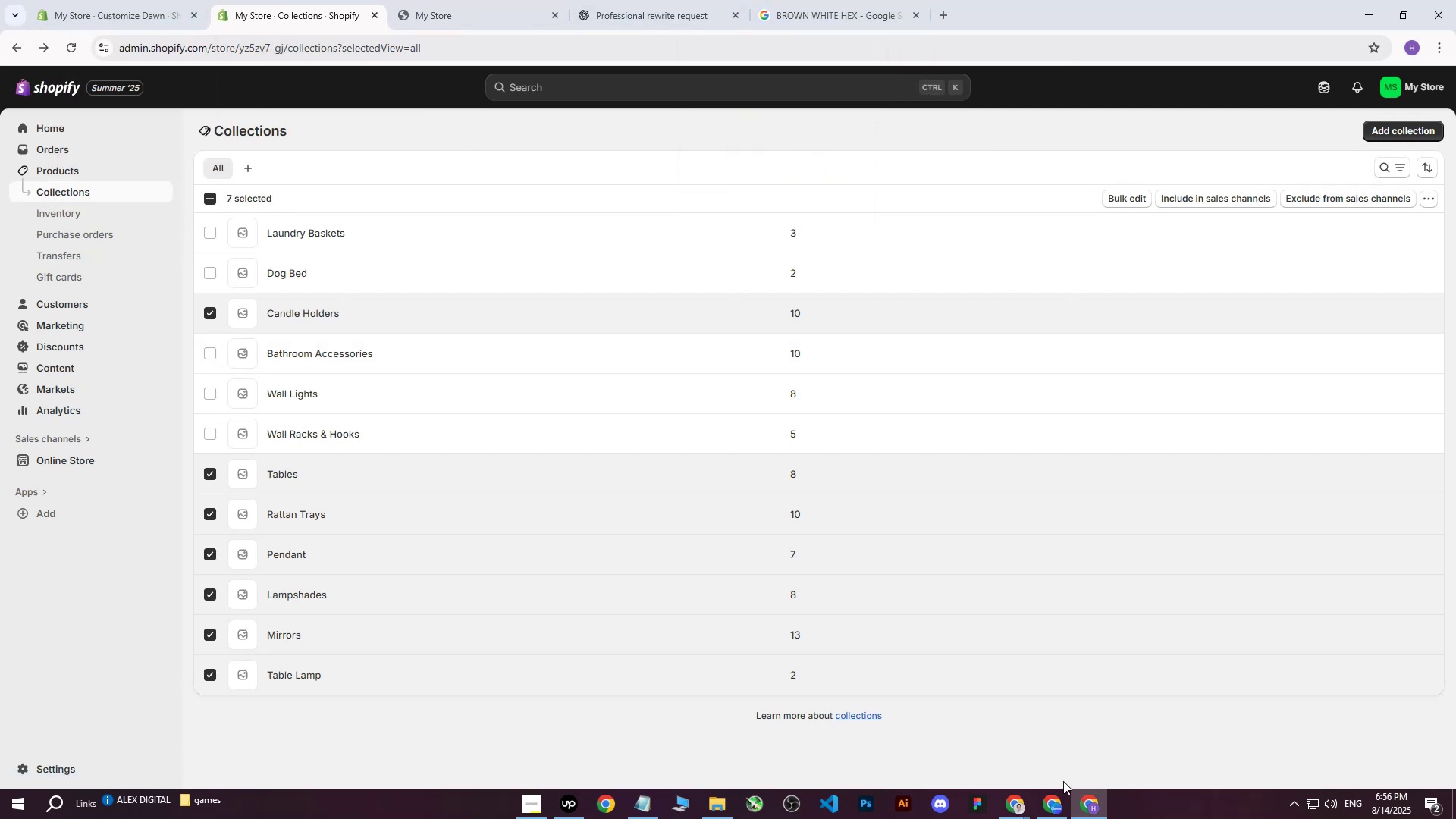 
left_click([1051, 814])
 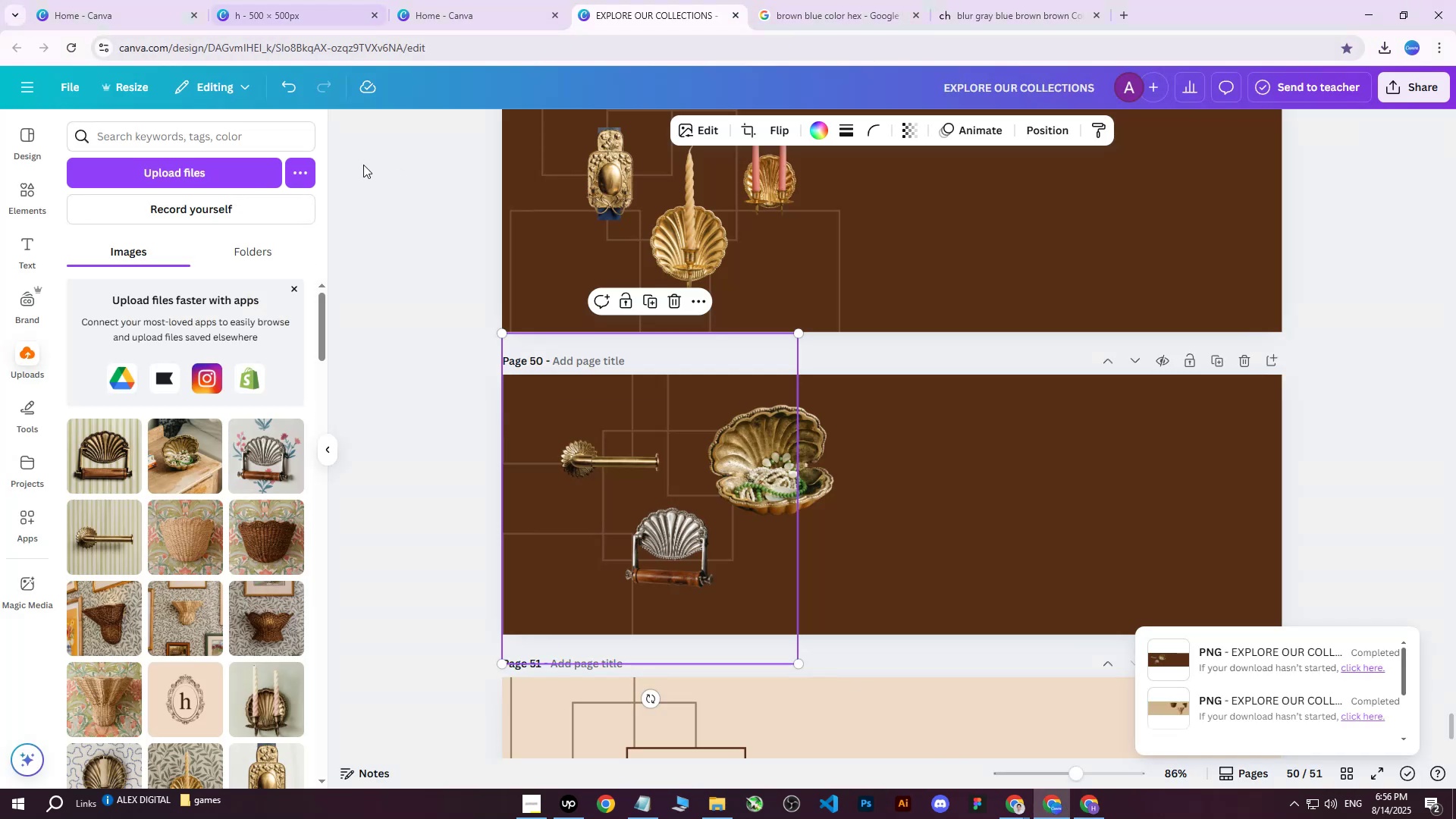 
left_click([1087, 802])
 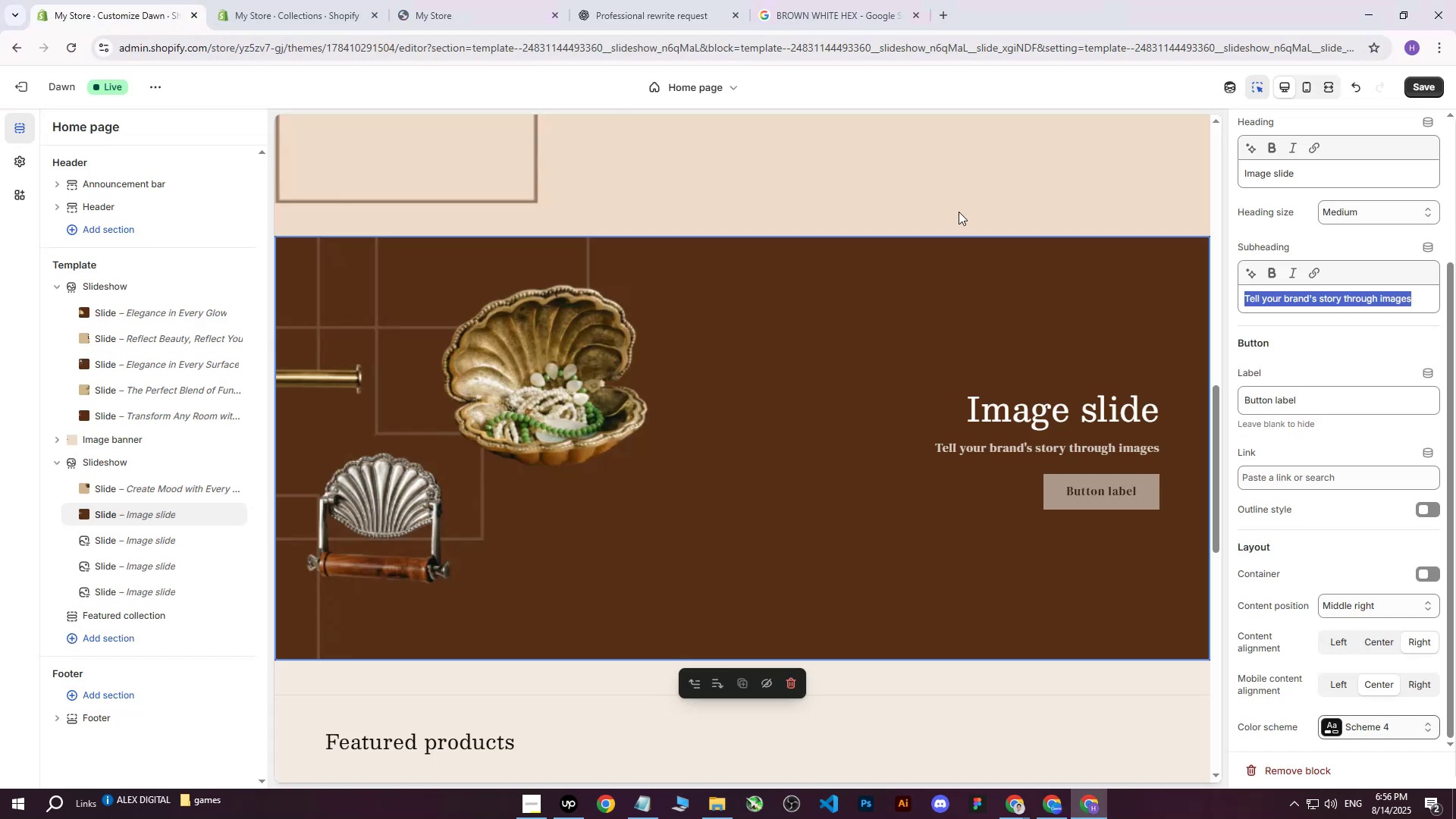 
type(Bath)
 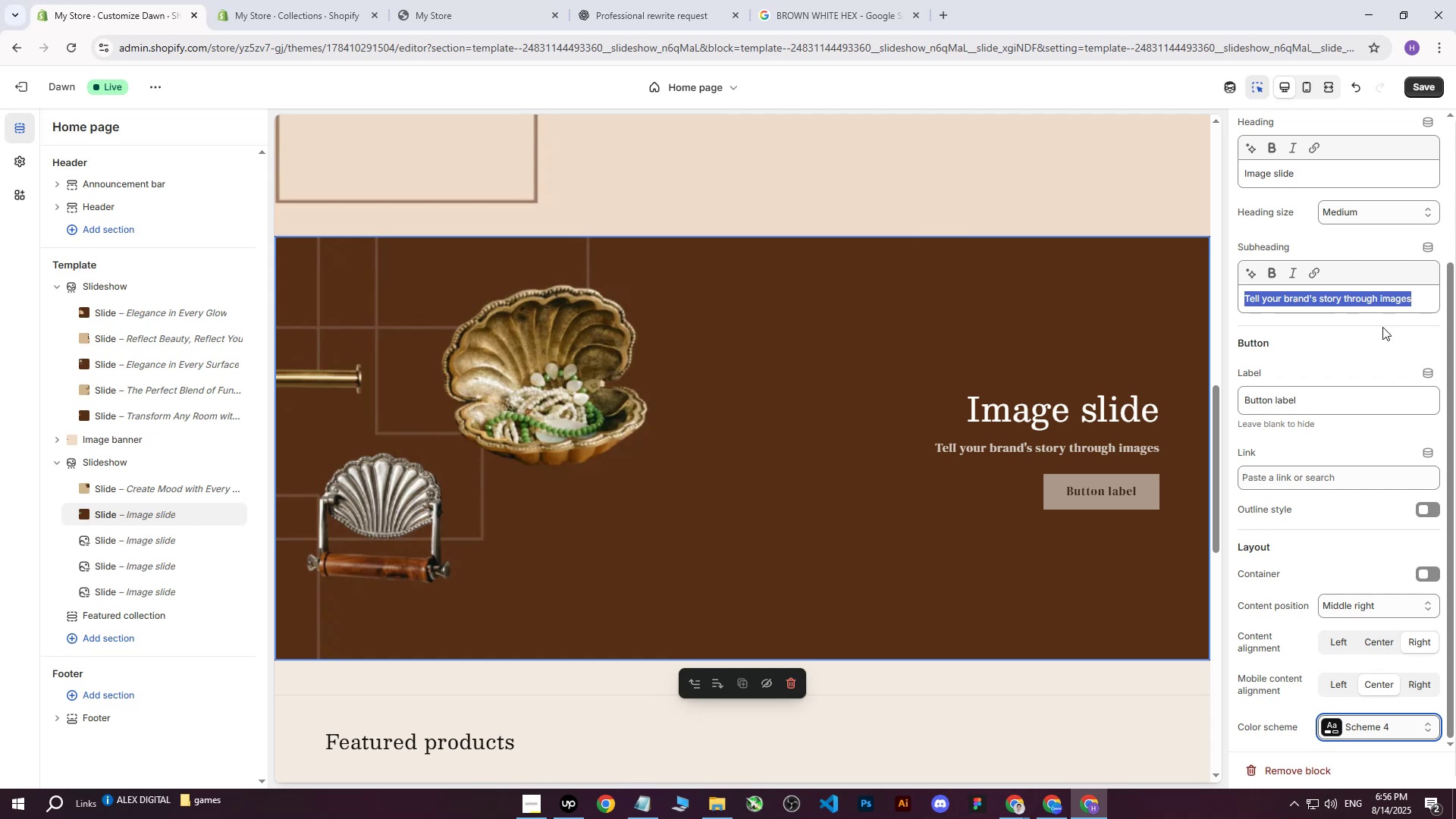 
left_click([1328, 186])
 